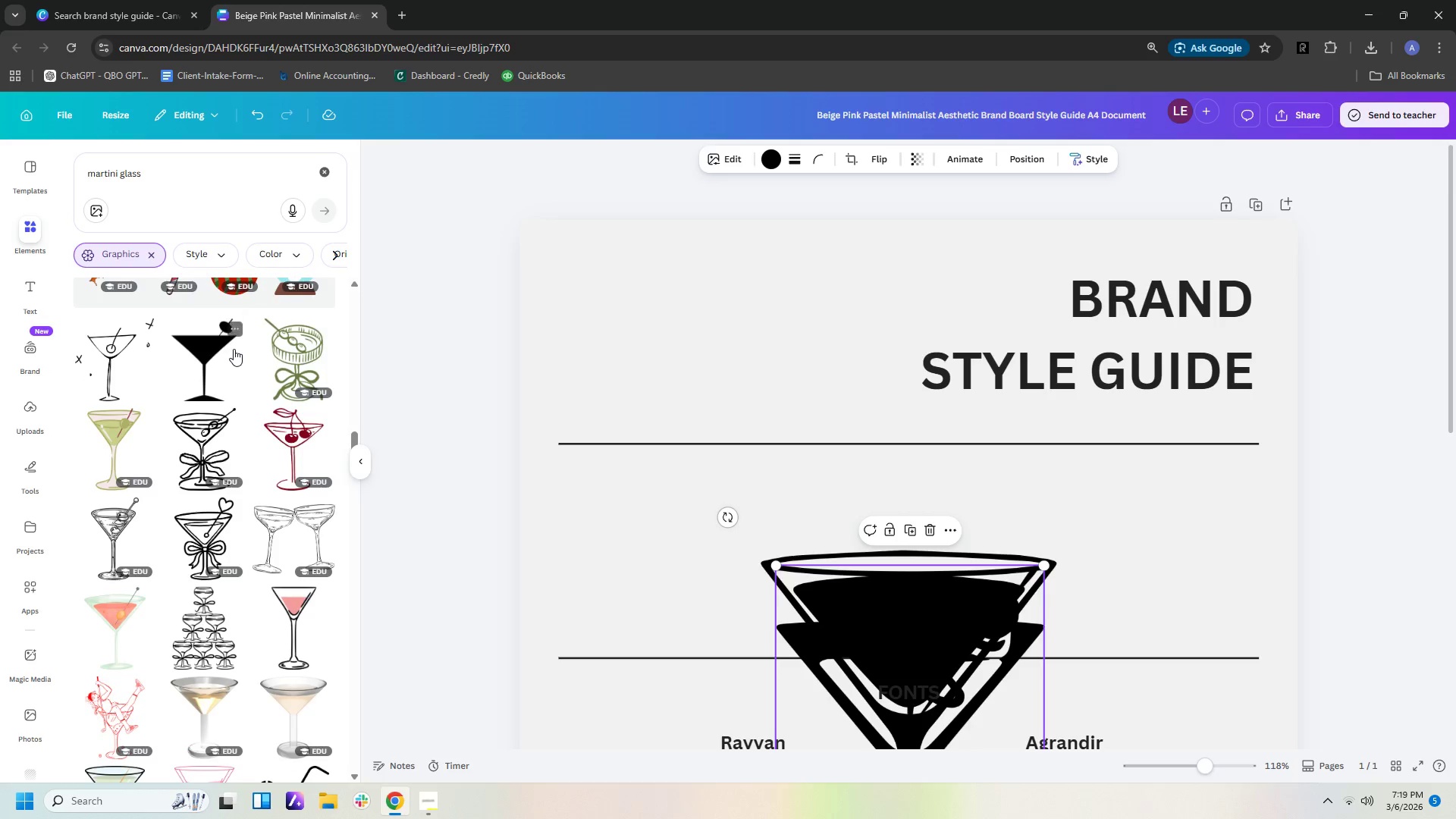 
left_click([234, 349])
 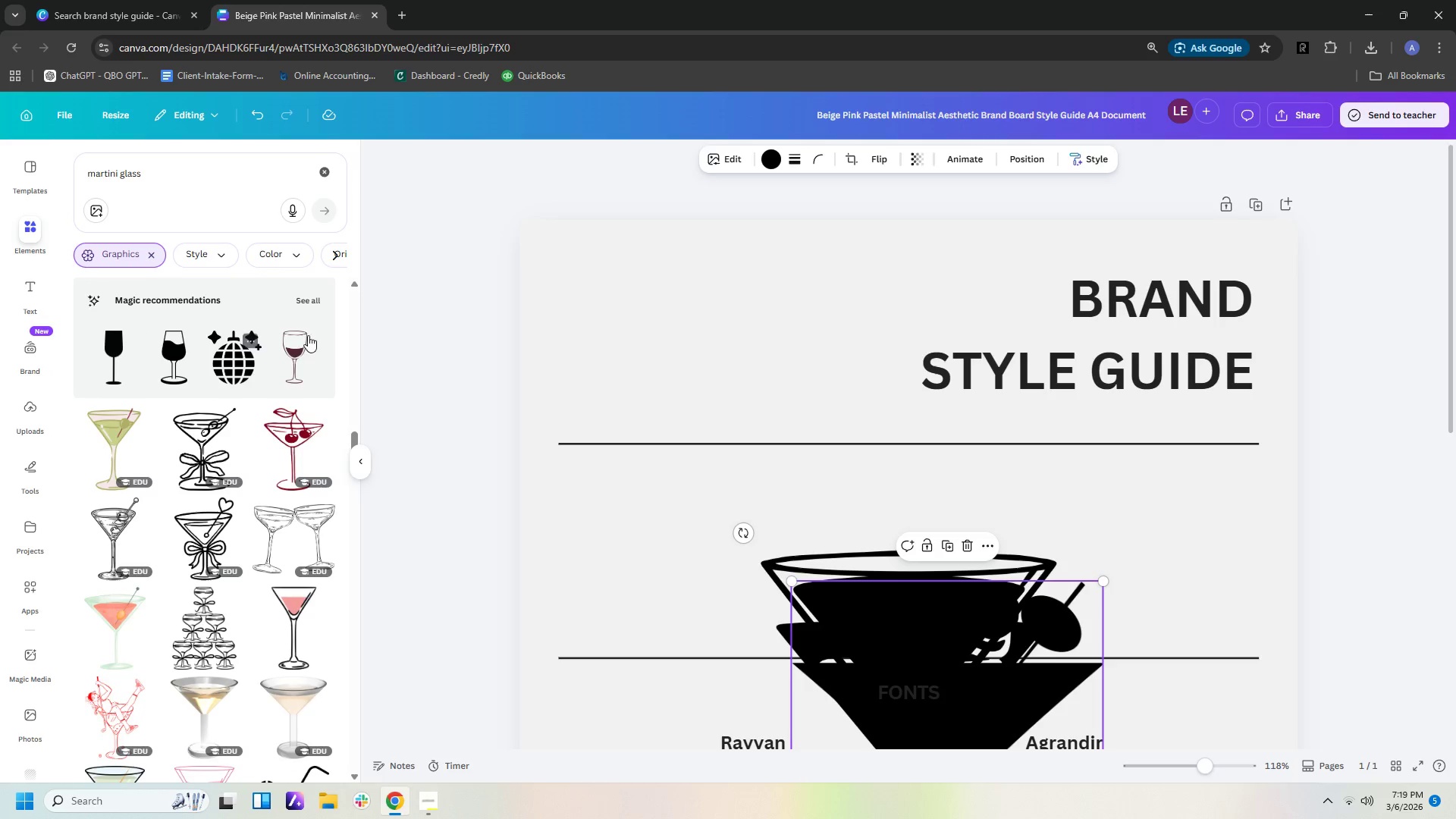 
left_click([309, 299])
 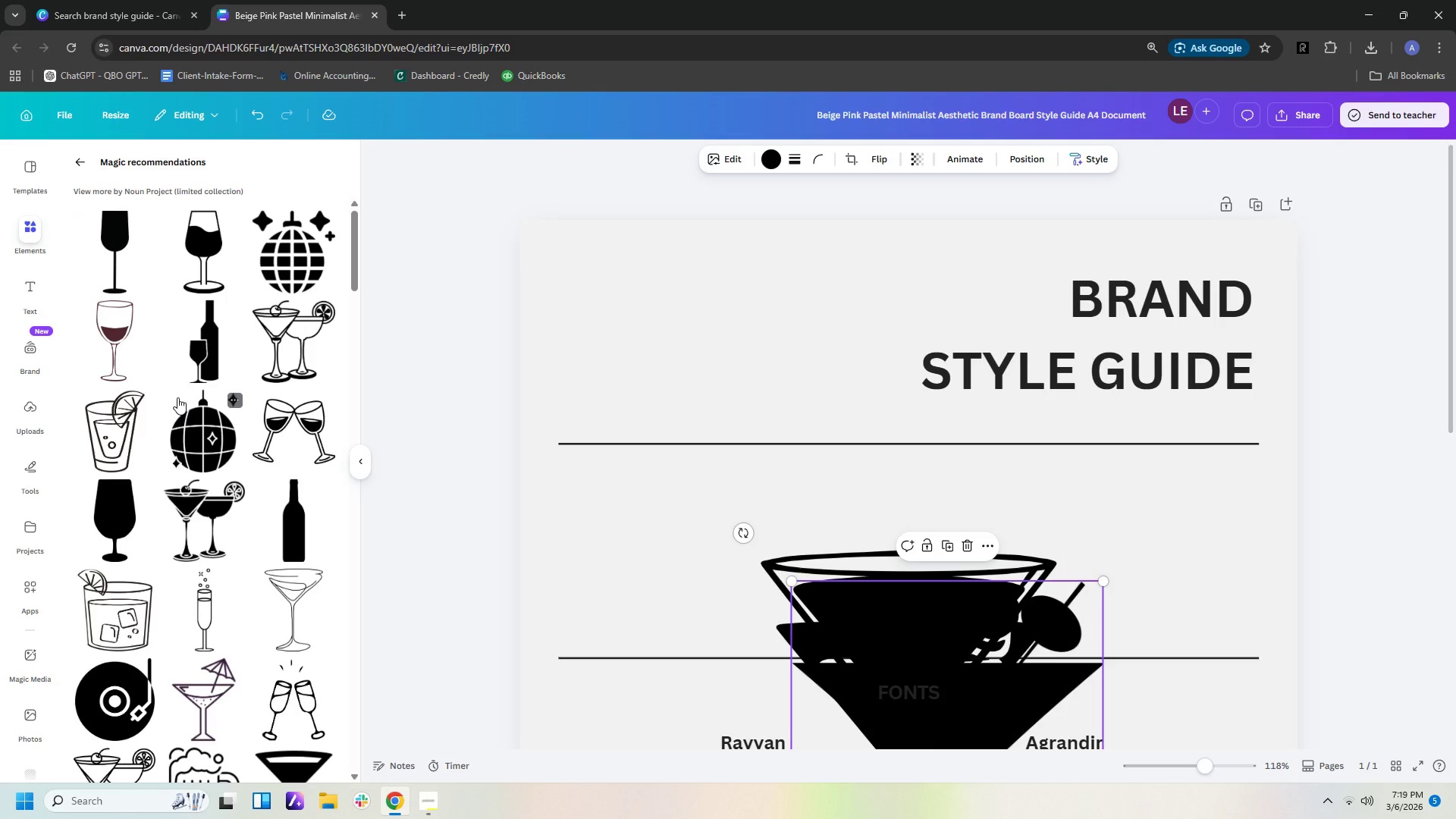 
scroll: coordinate [177, 397], scroll_direction: down, amount: 10.0
 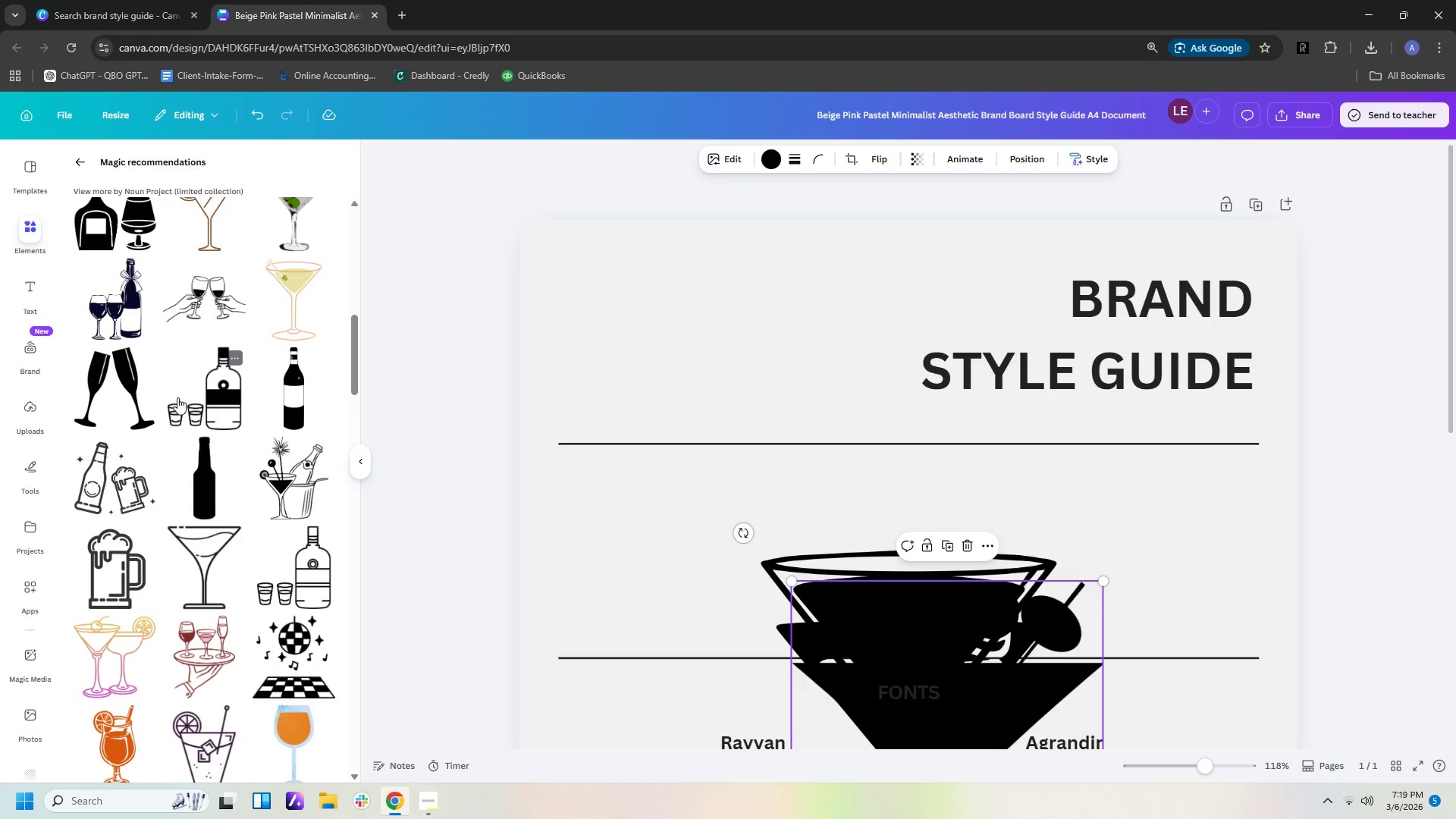 
scroll: coordinate [177, 397], scroll_direction: up, amount: 3.0
 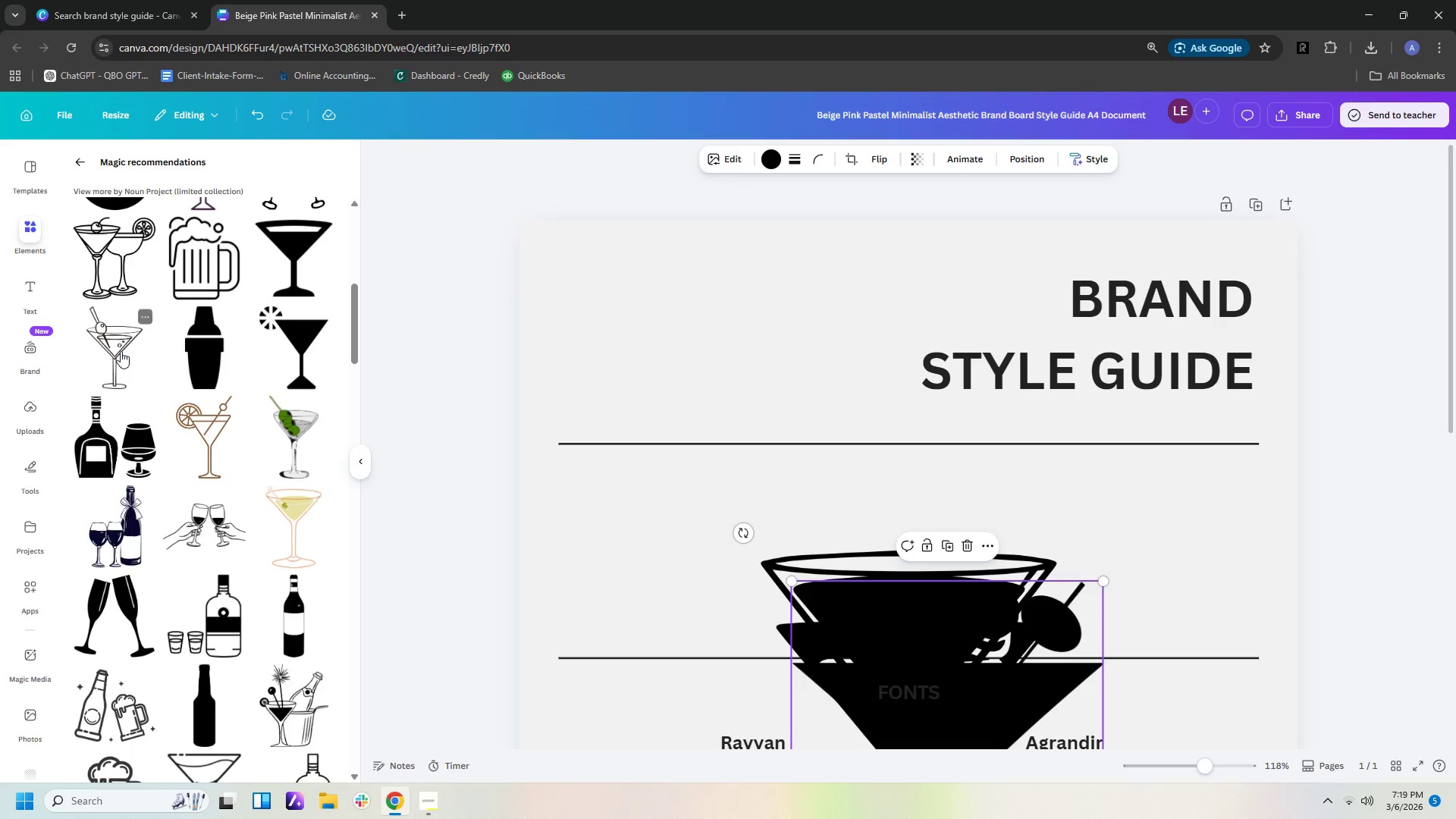 
left_click([121, 350])
 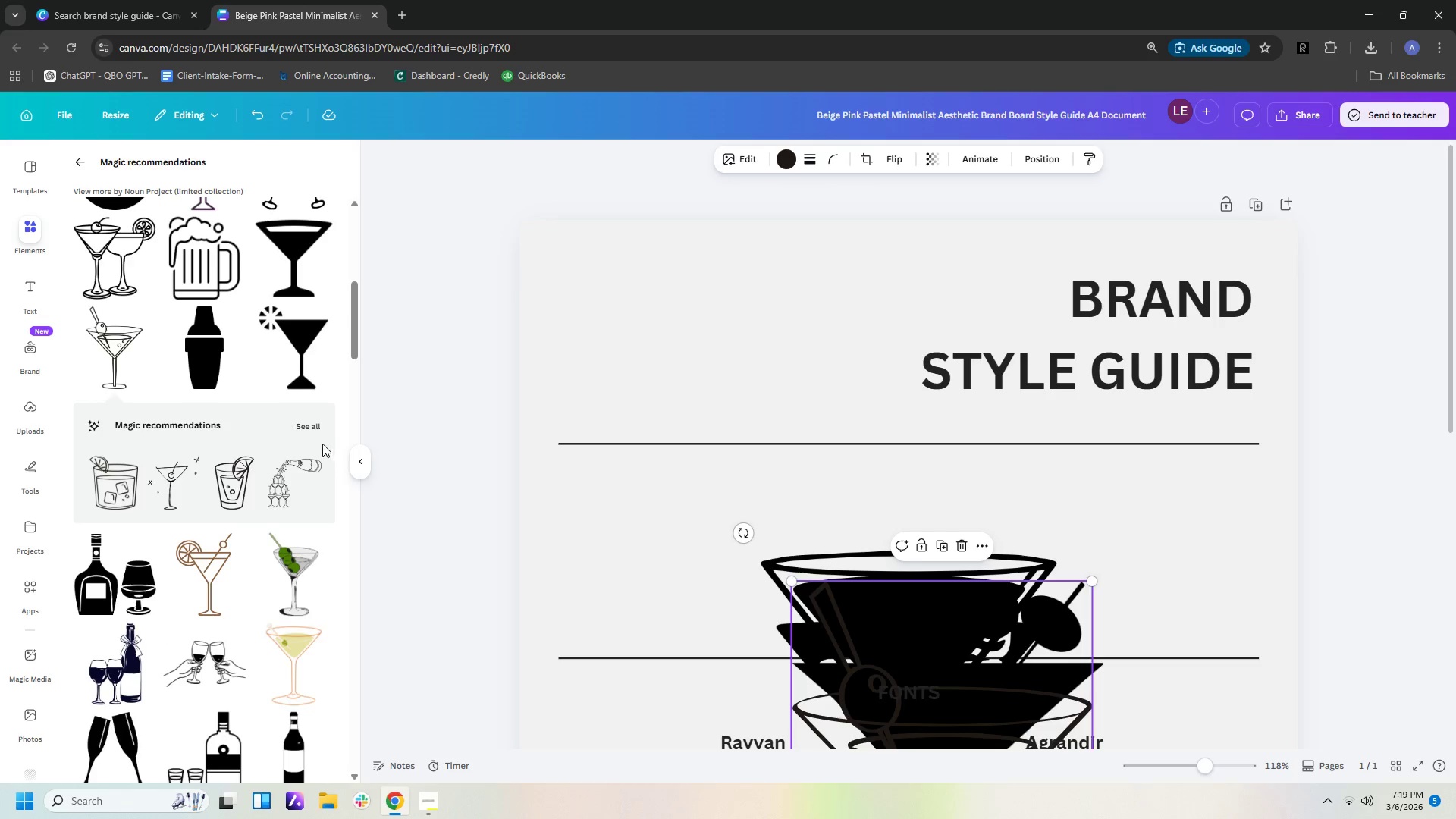 
left_click([311, 423])
 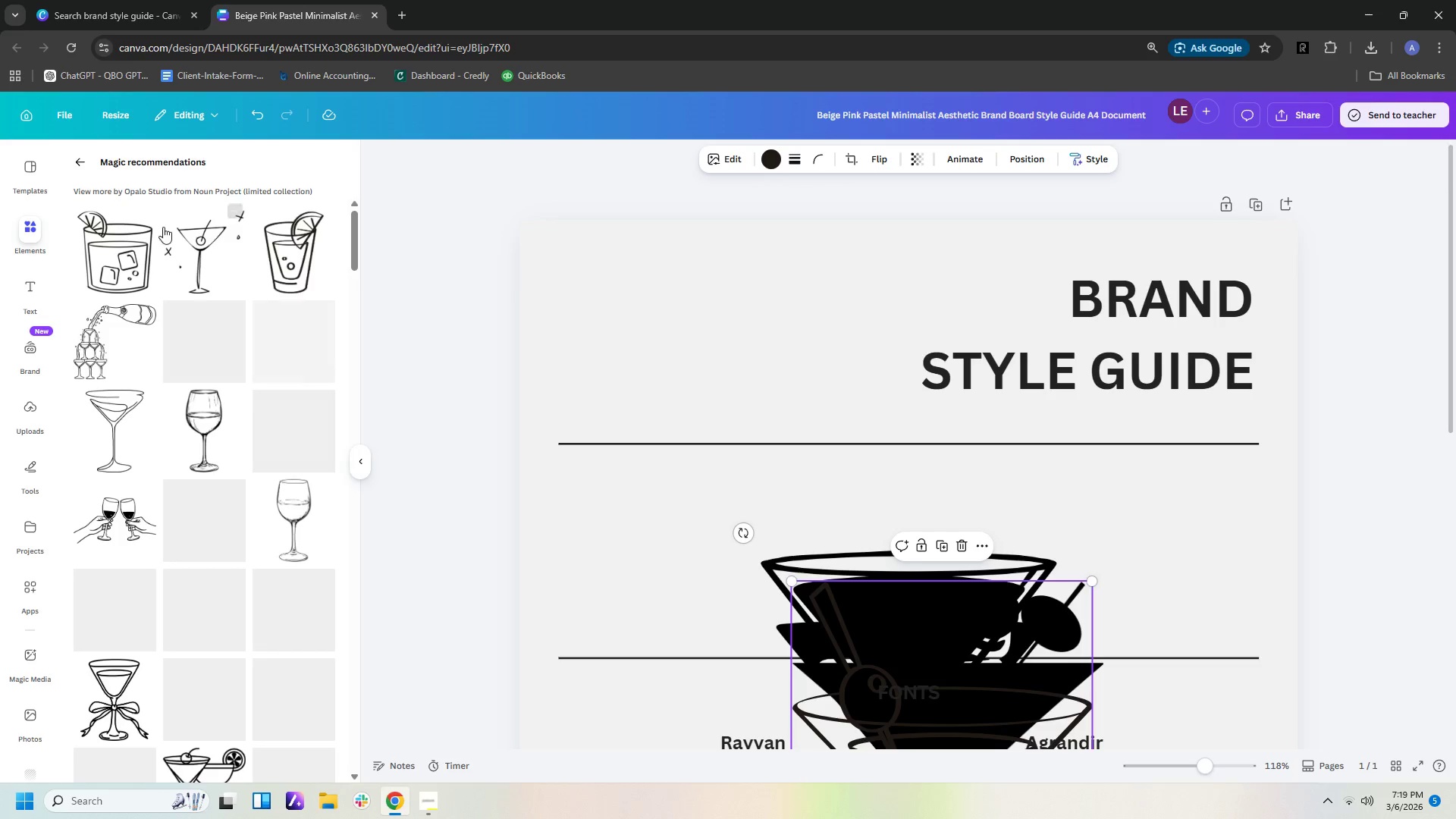 
scroll: coordinate [275, 508], scroll_direction: down, amount: 14.0
 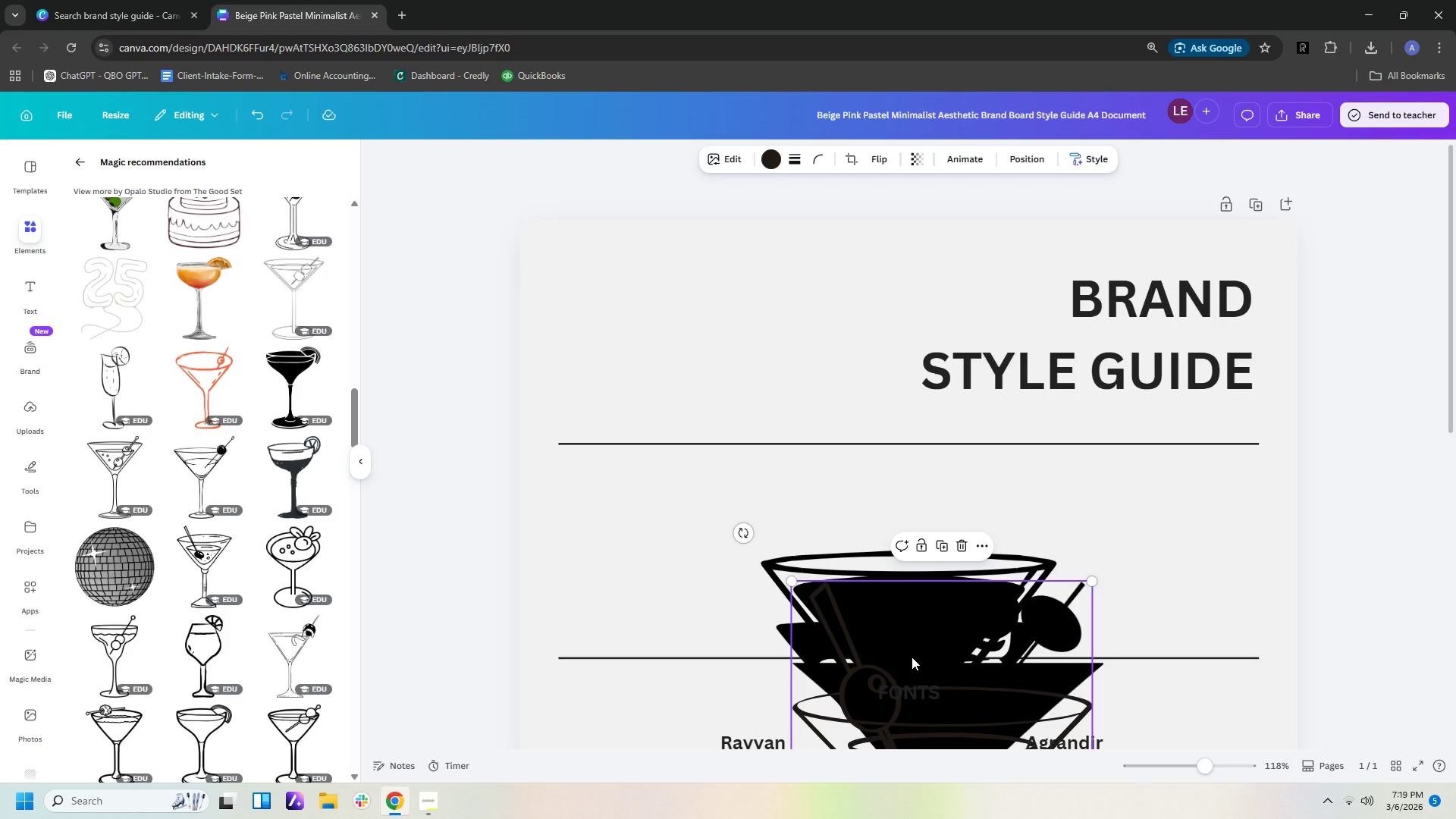 
key(Delete)
 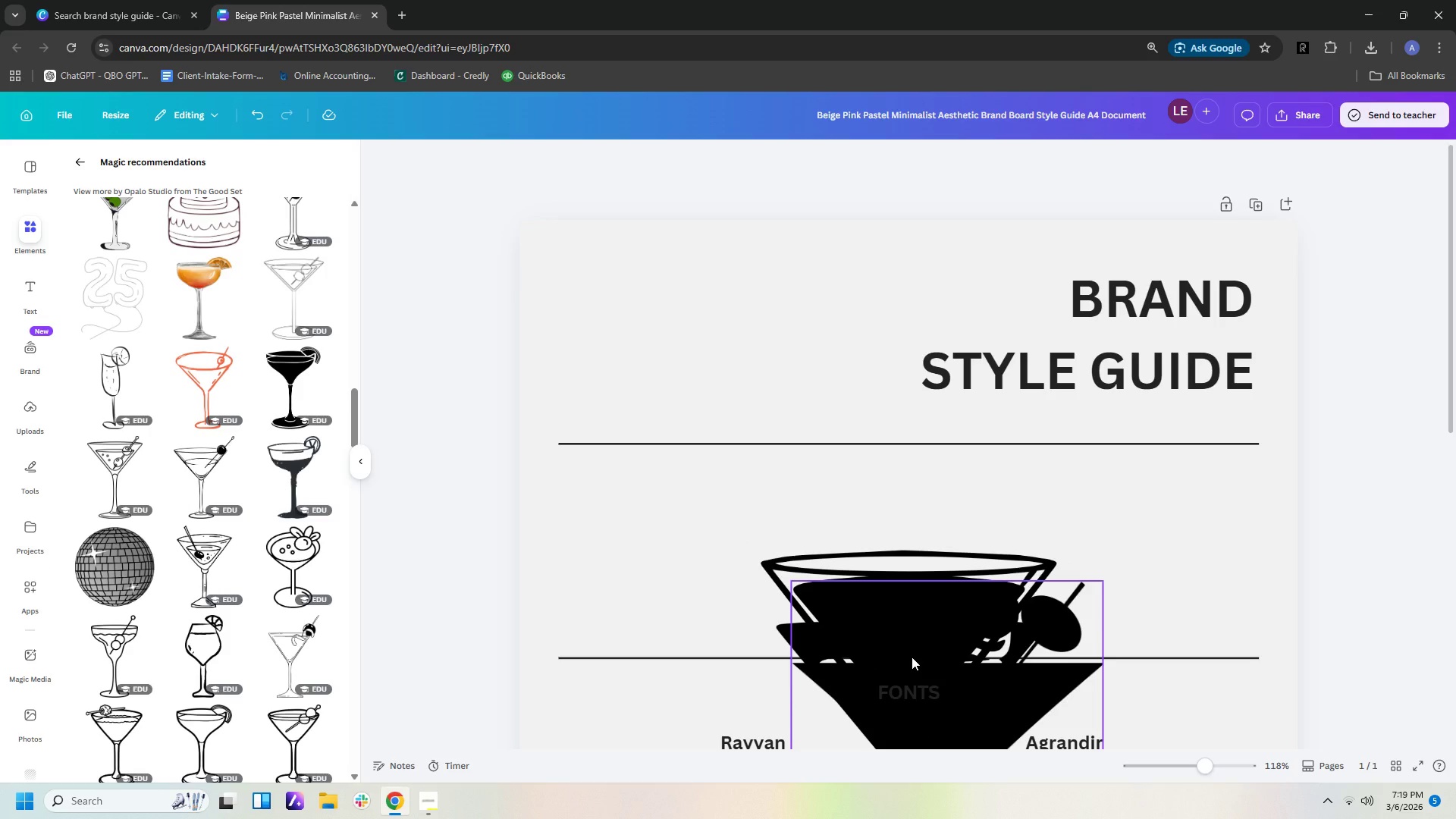 
key(Delete)
 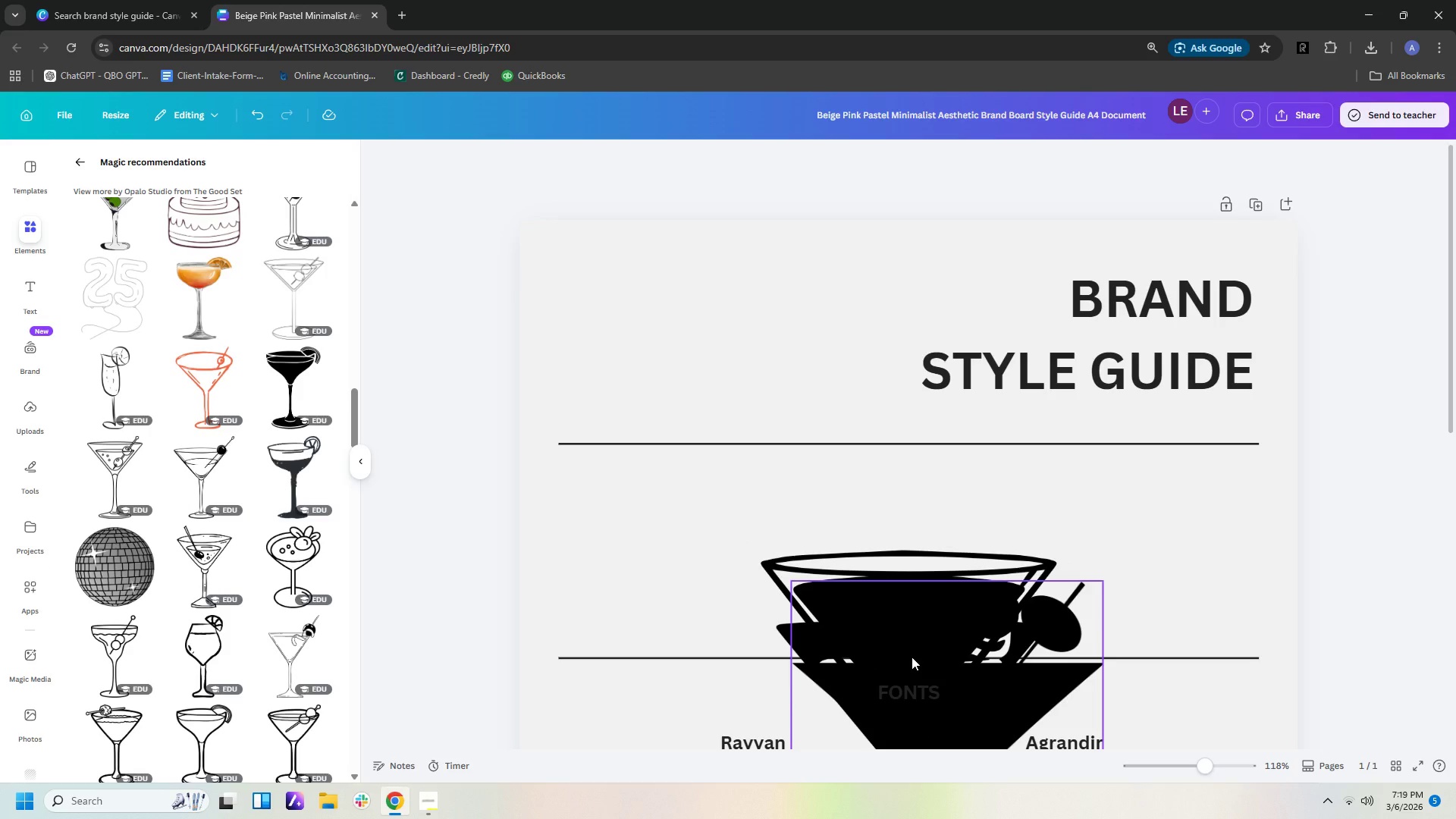 
key(Delete)
 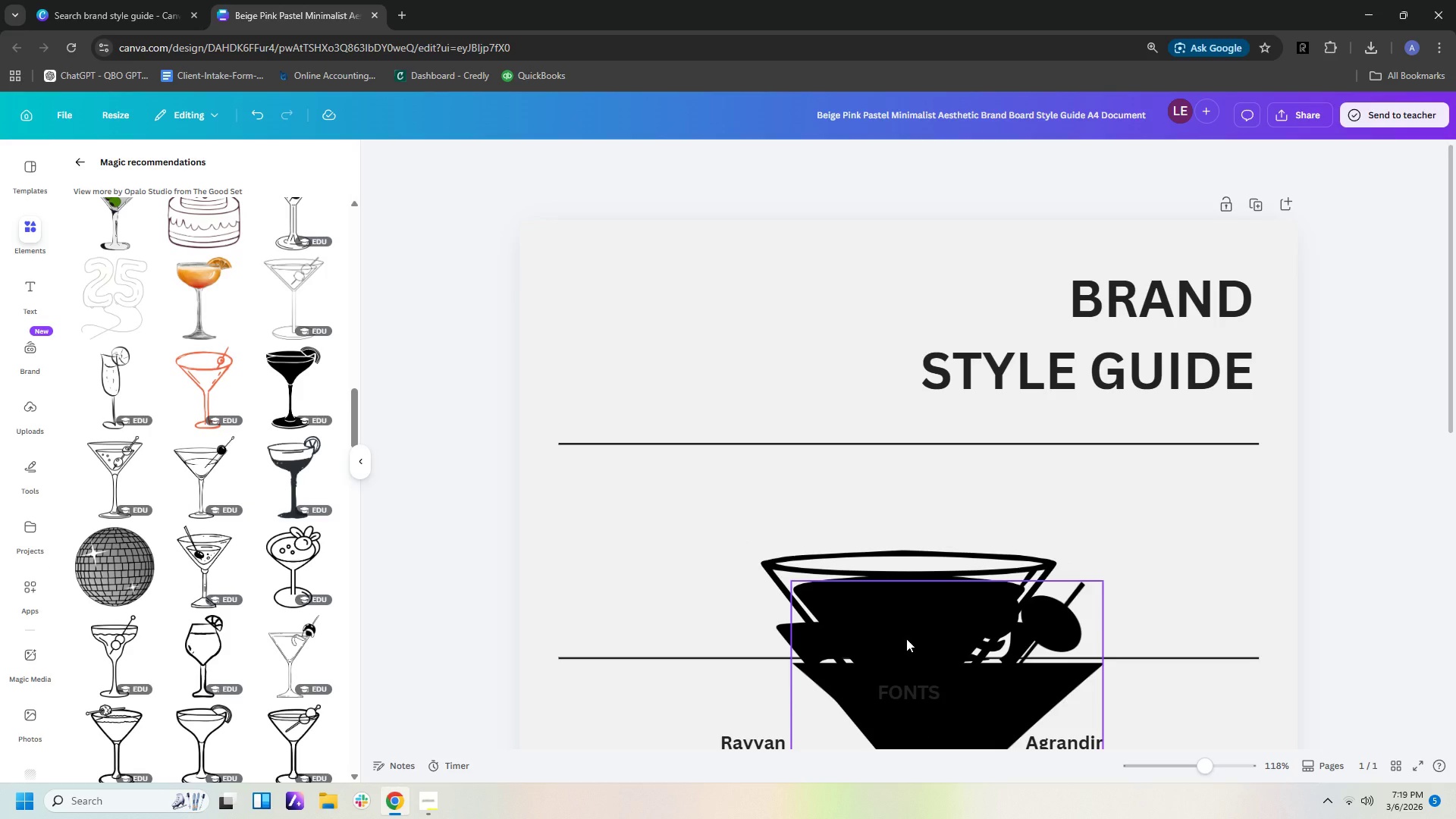 
left_click([906, 639])
 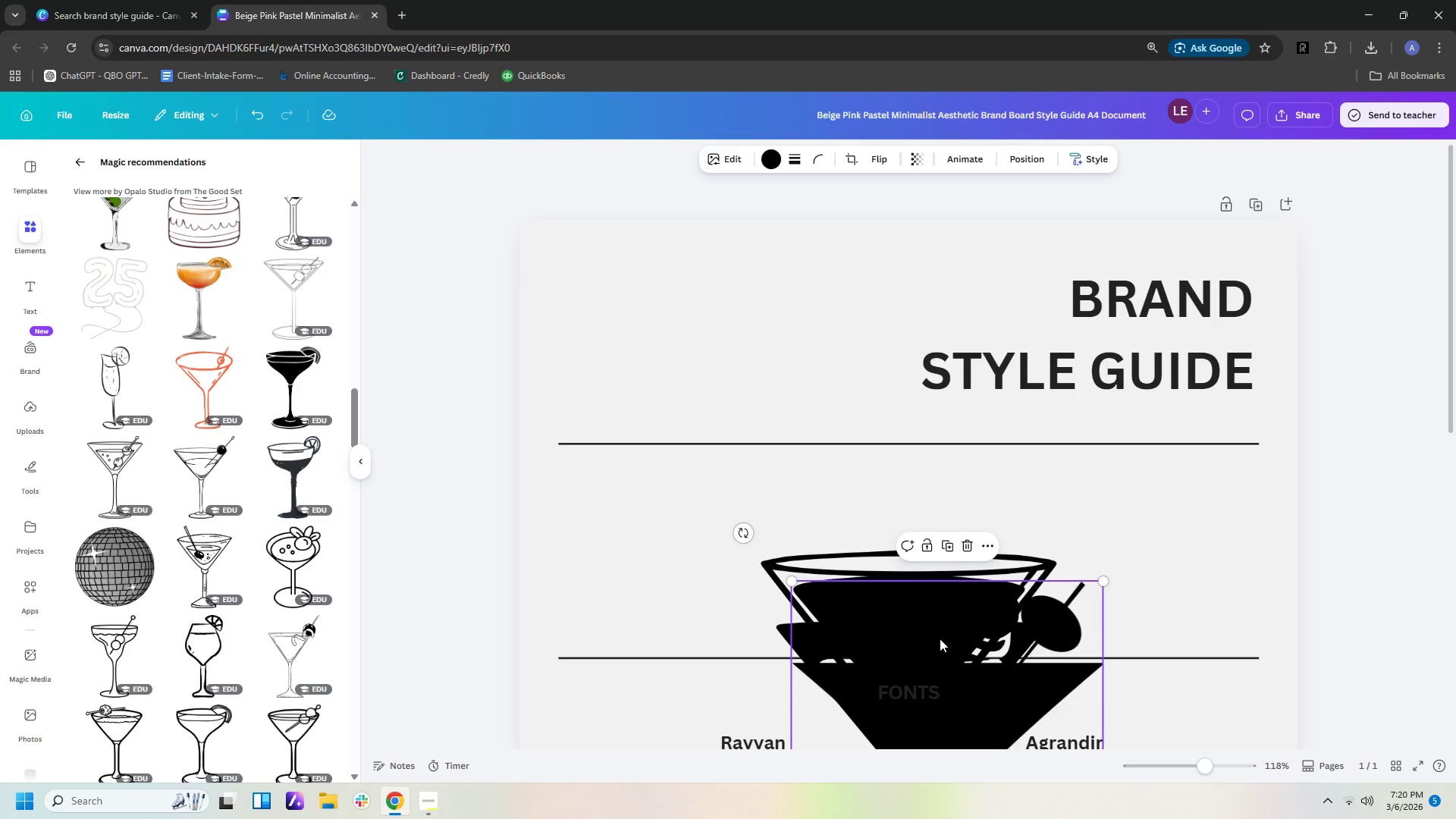 
key(Delete)
 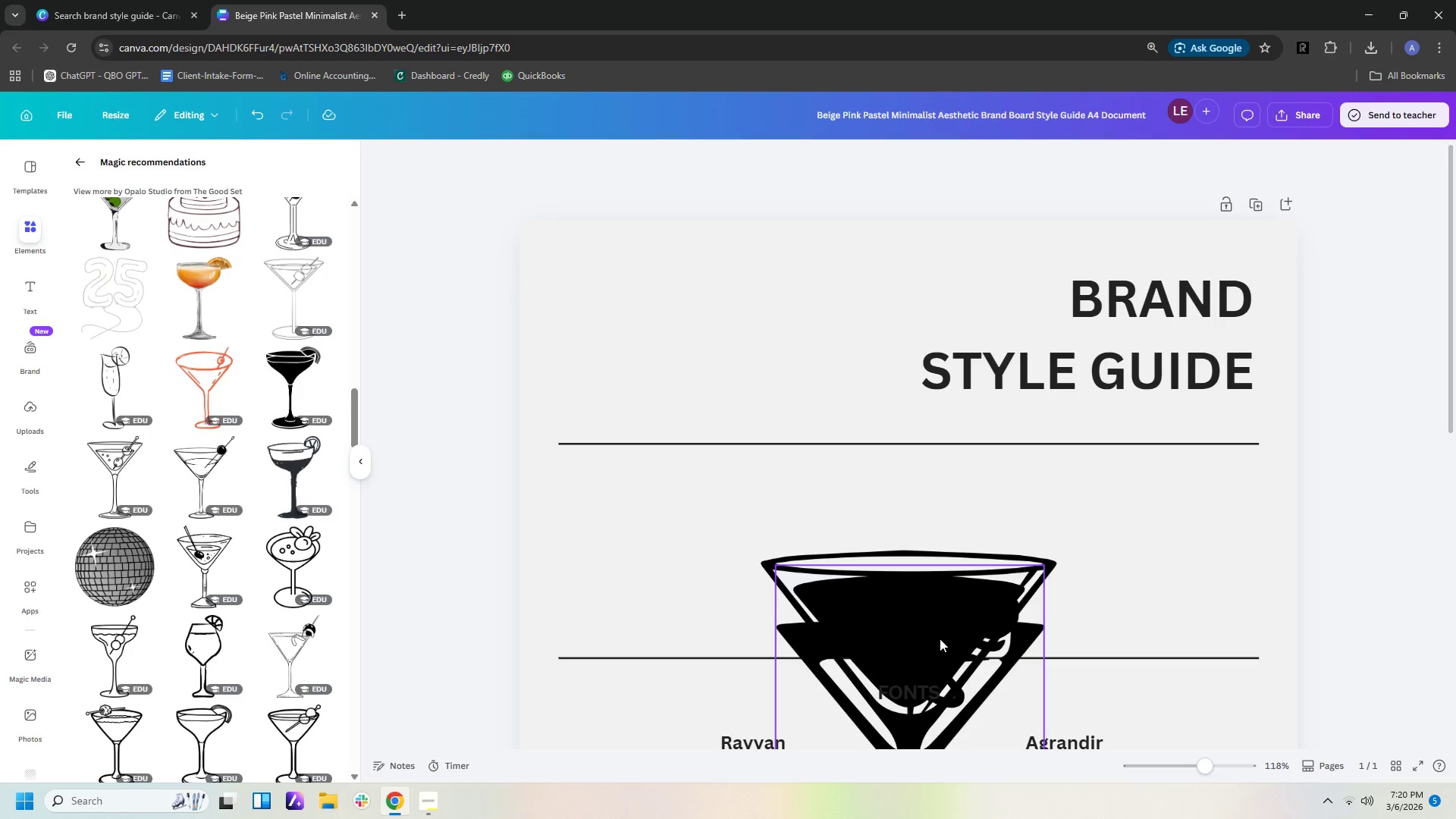 
left_click([940, 639])
 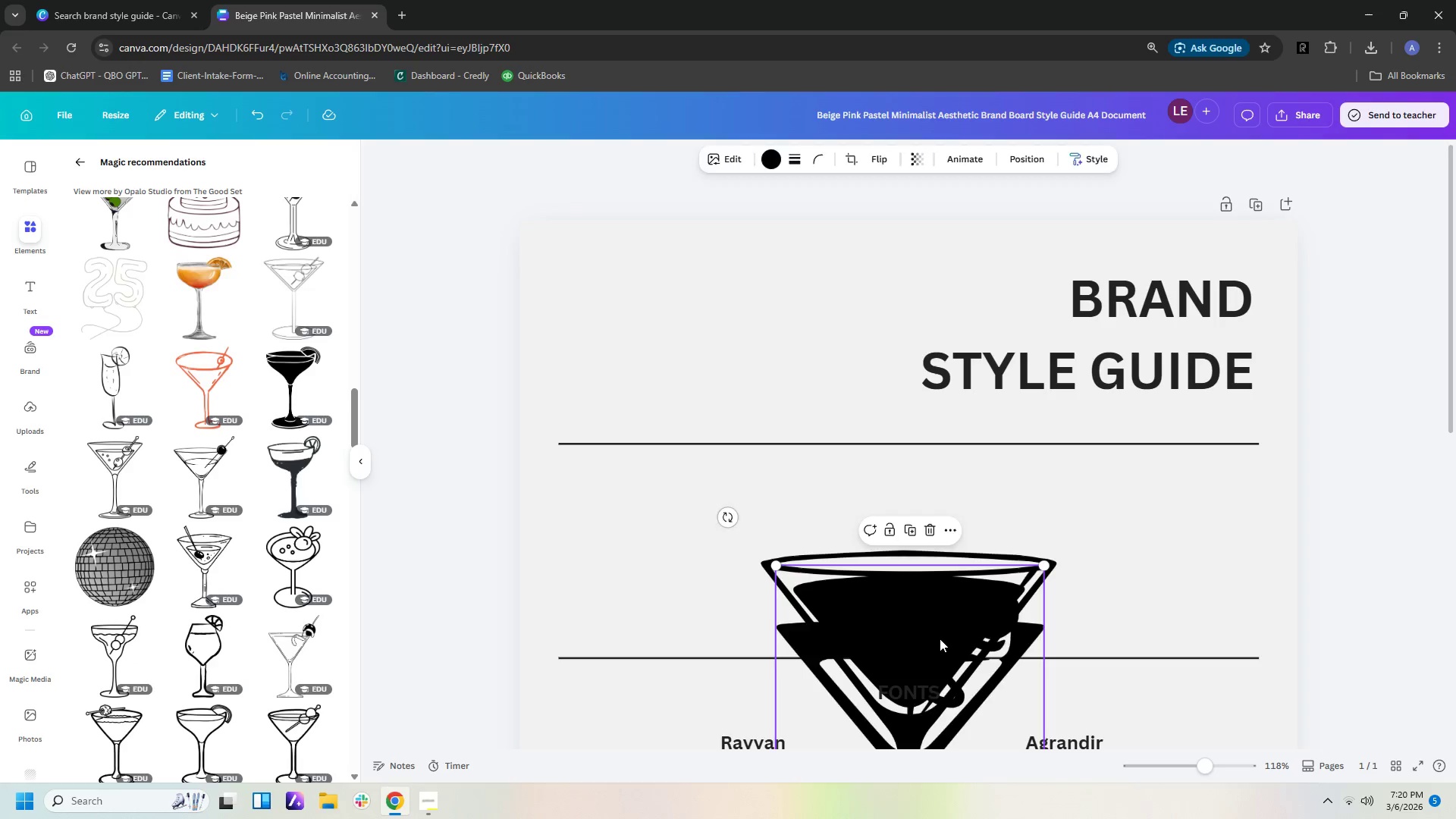 
key(Delete)
 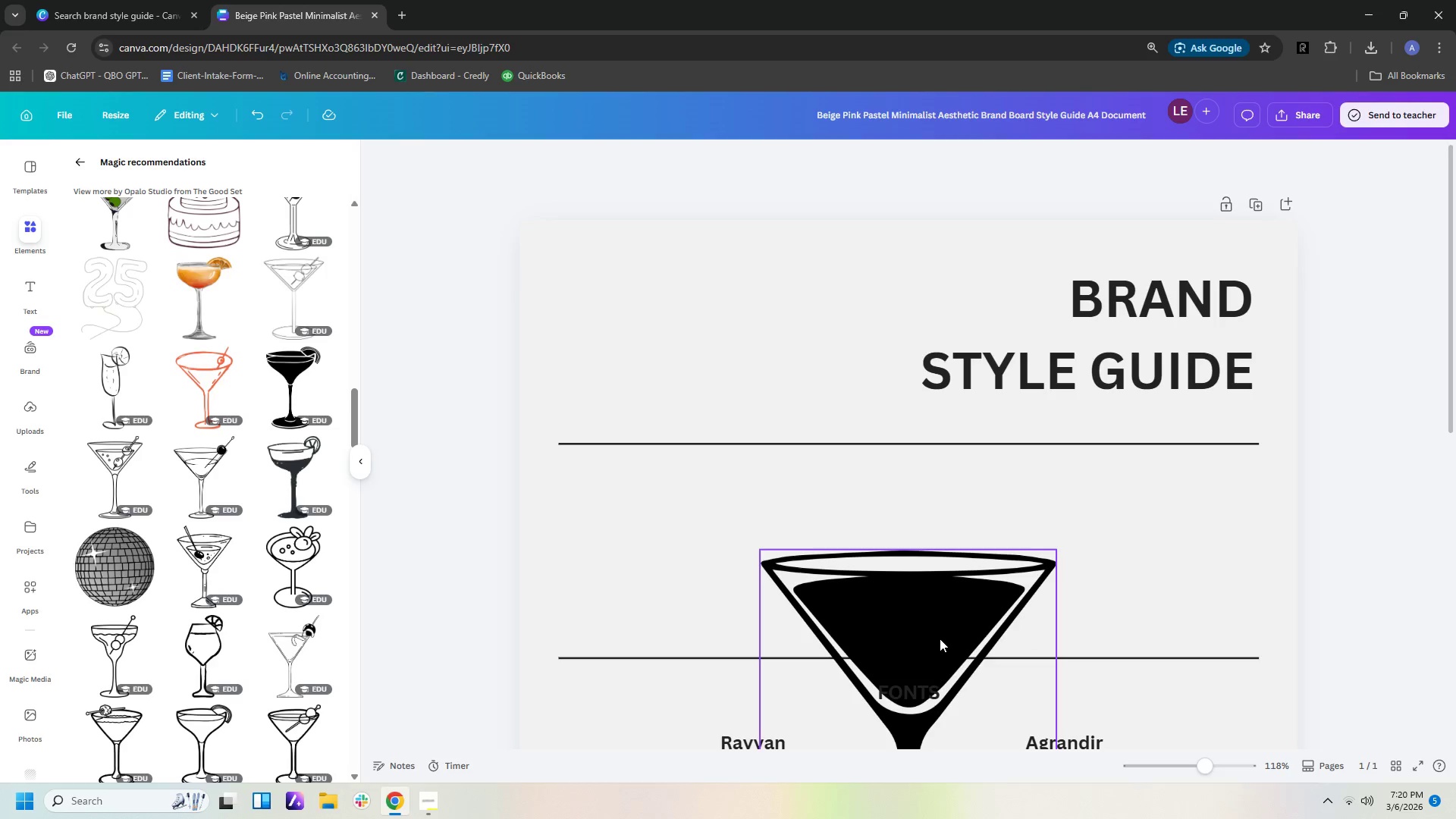 
double_click([940, 639])
 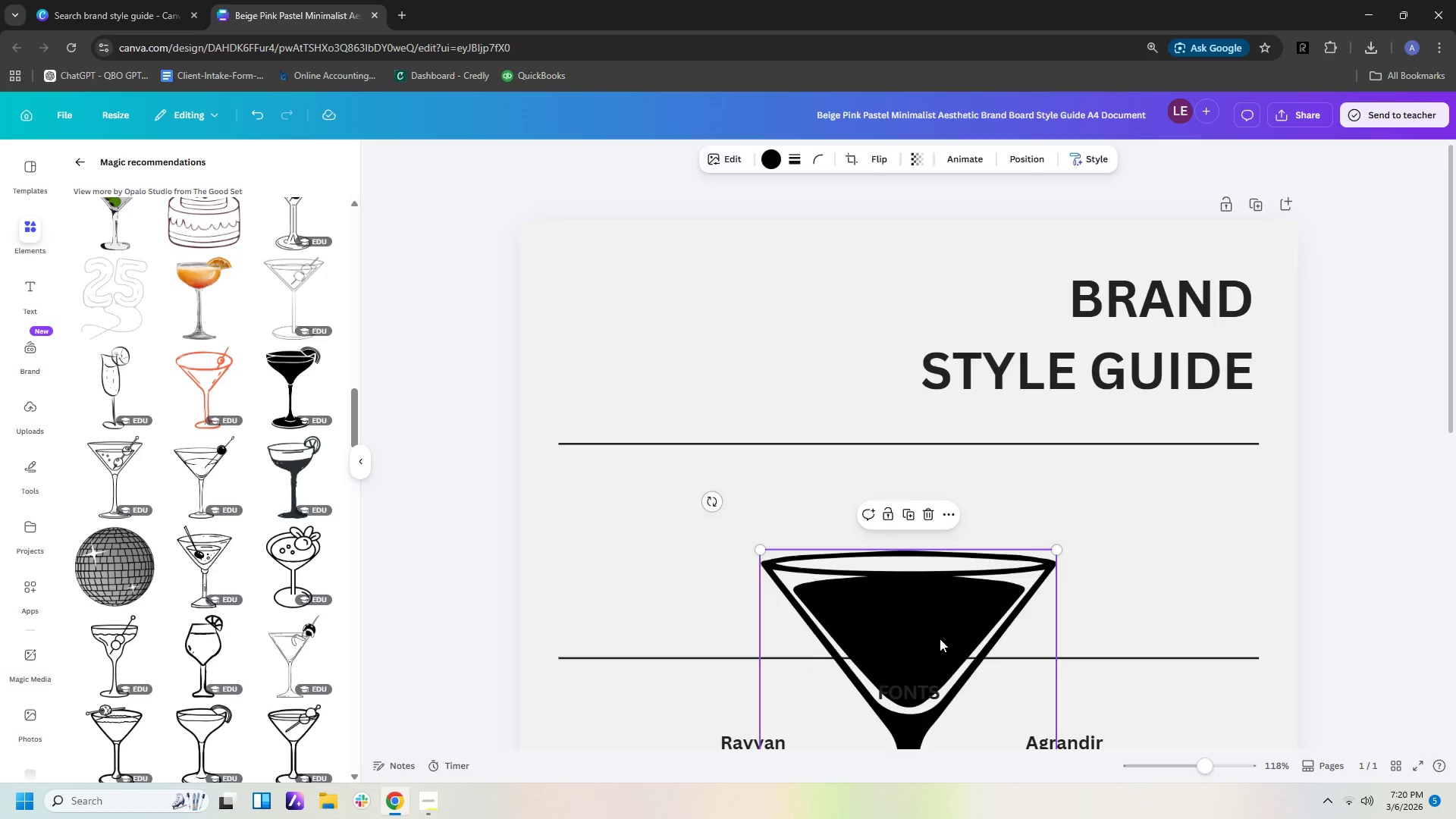 
key(Delete)
 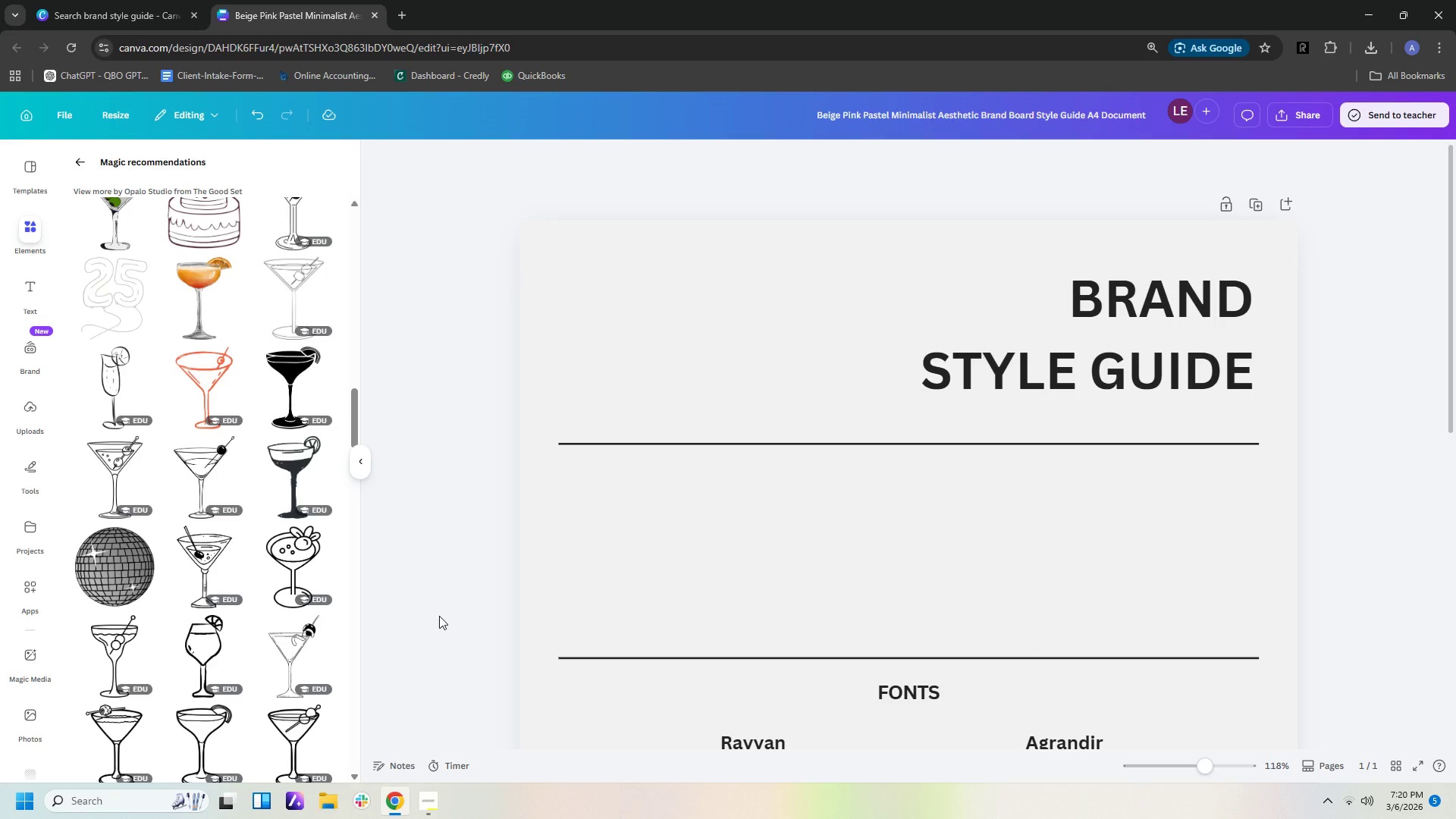 
wait(5.7)
 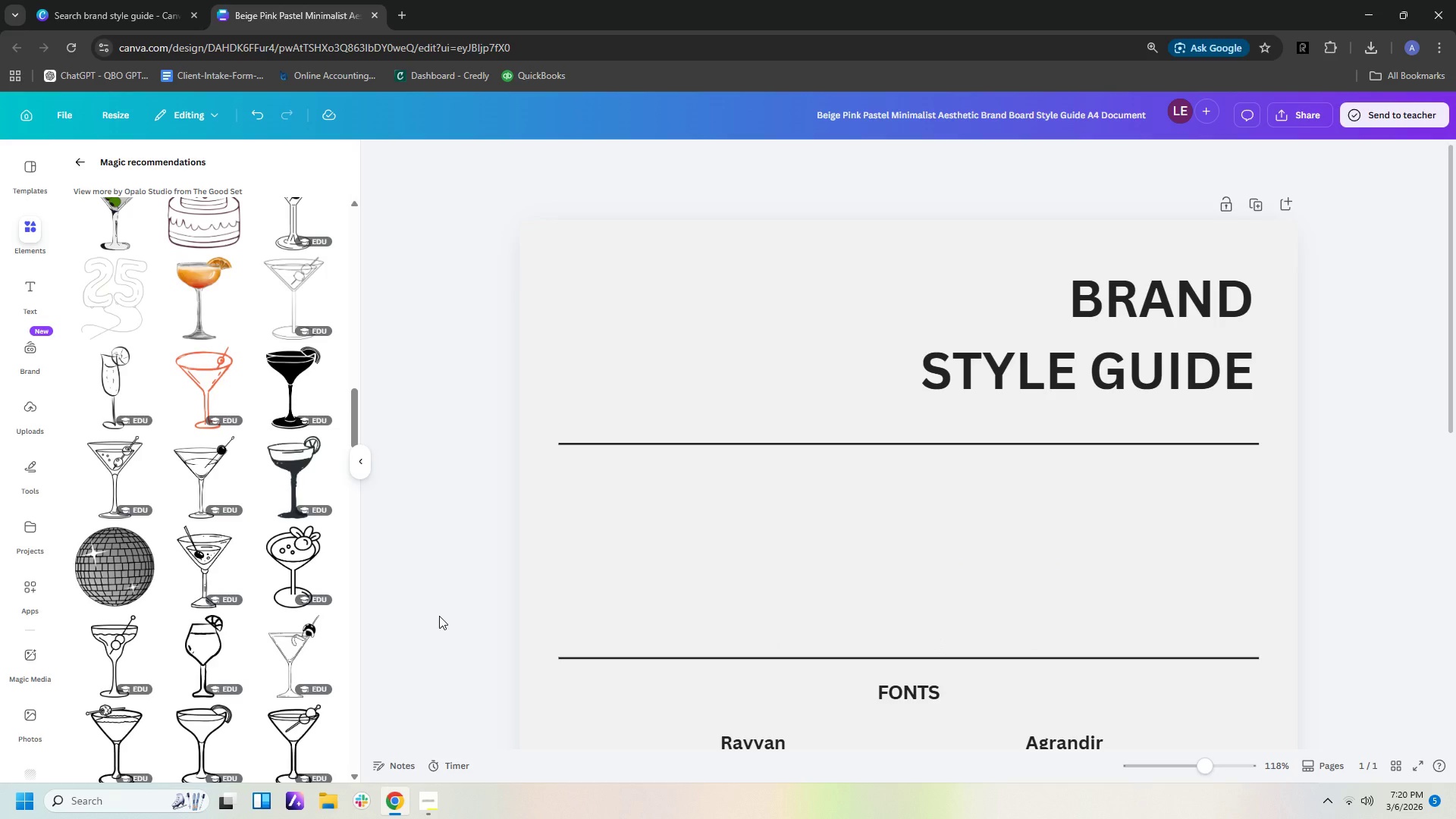 
scroll: coordinate [309, 432], scroll_direction: up, amount: 9.0
 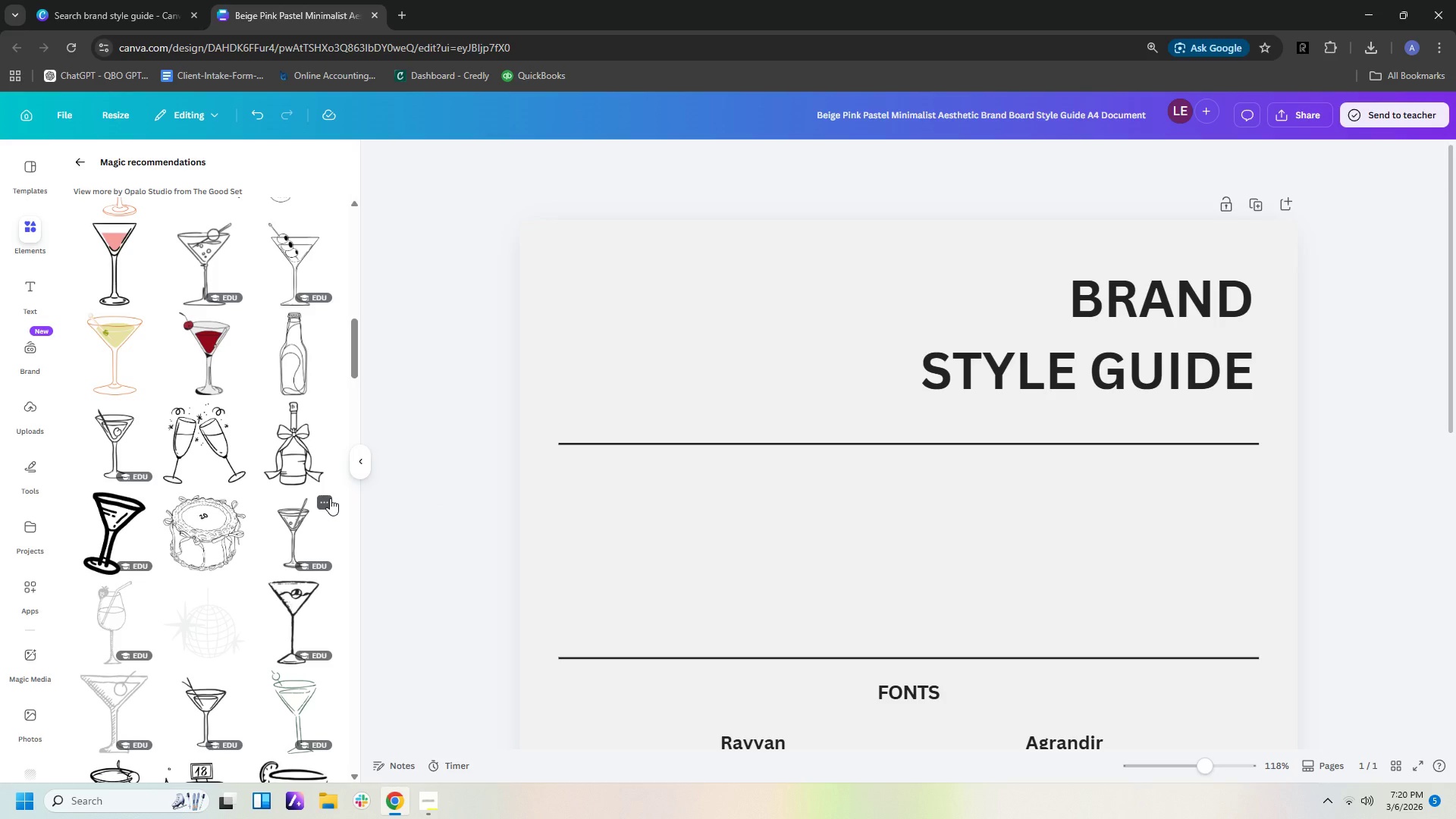 
wait(6.64)
 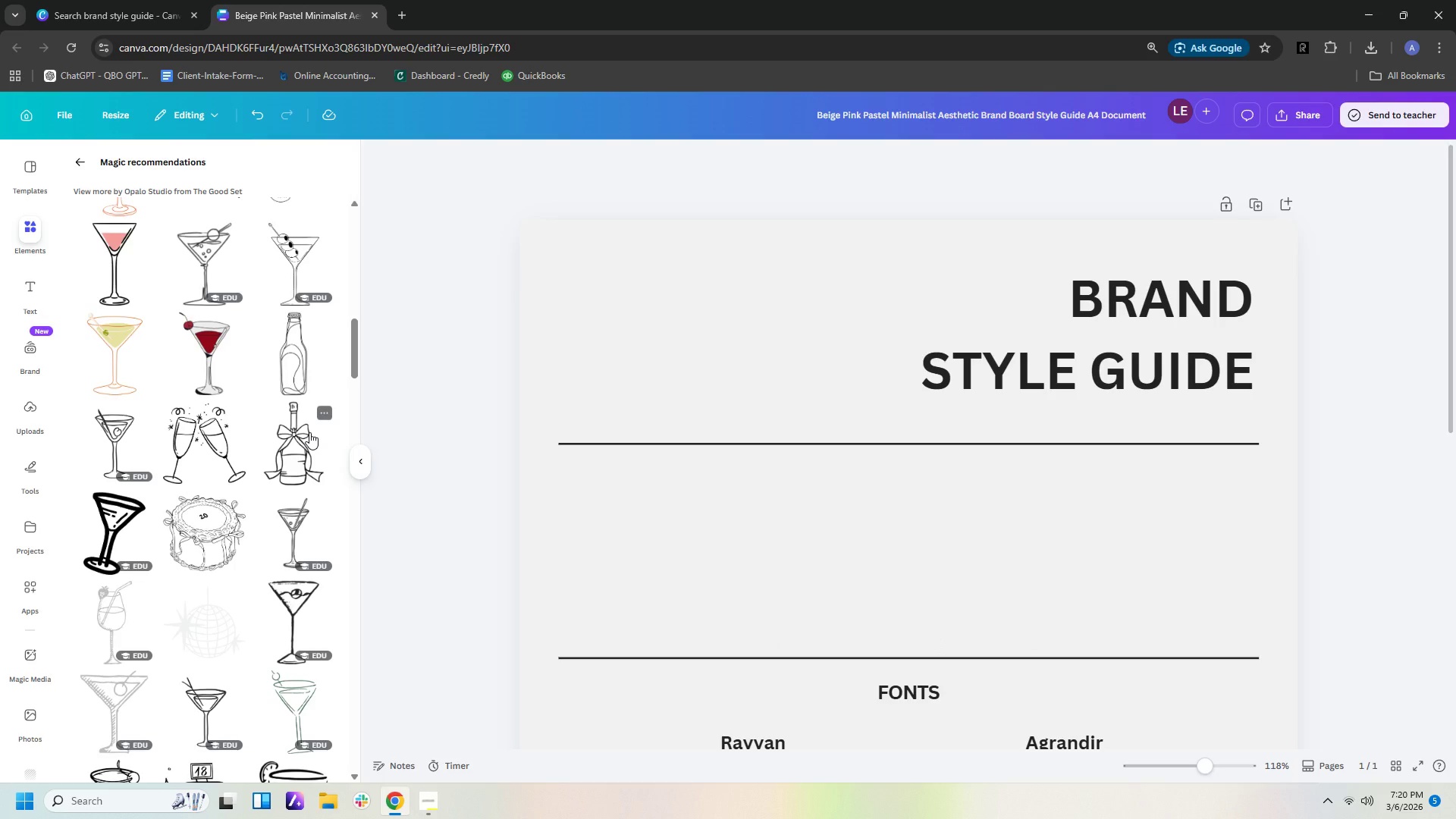 
scroll: coordinate [330, 498], scroll_direction: none, amount: 0.0
 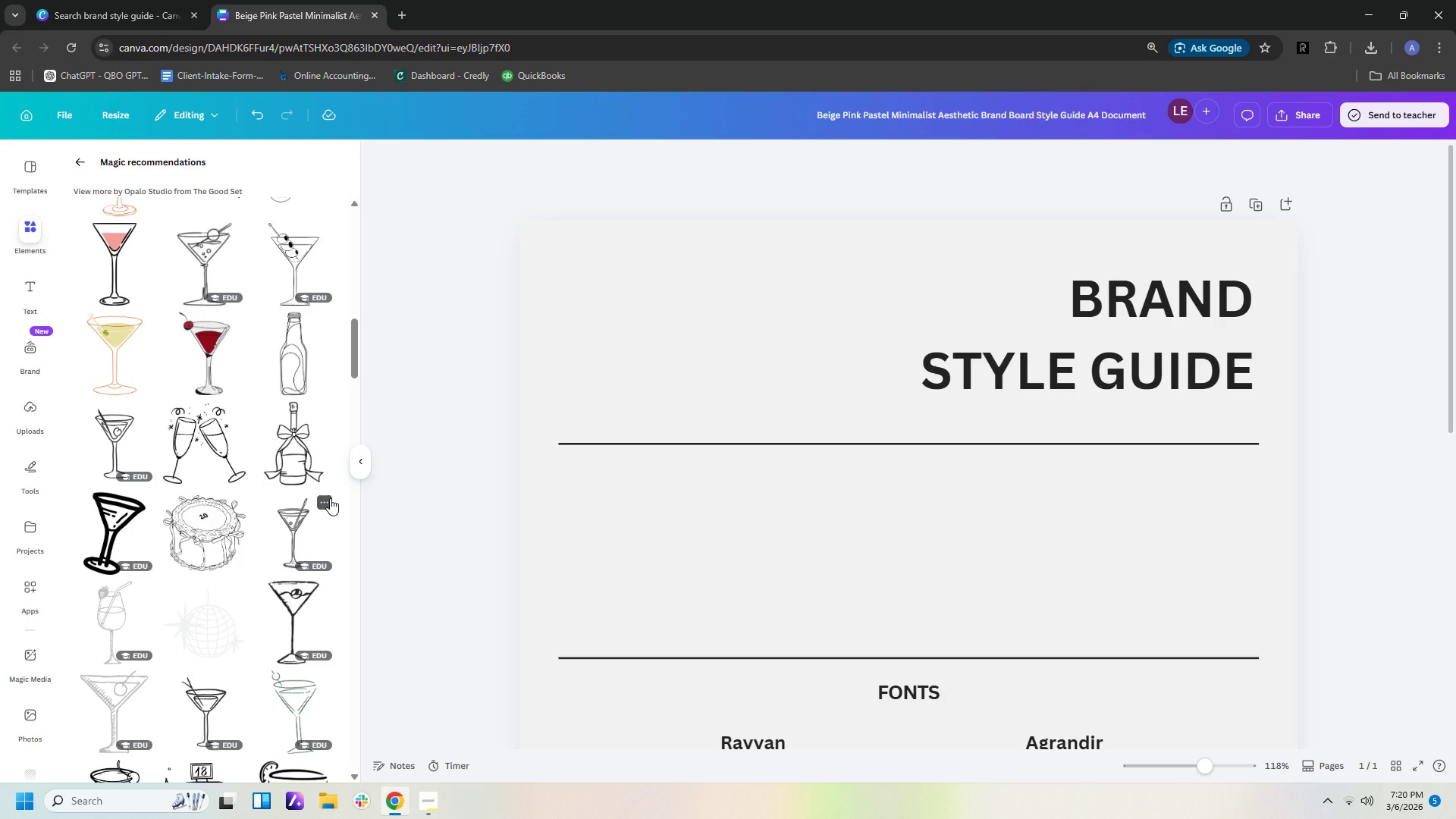 
scroll: coordinate [330, 498], scroll_direction: up, amount: 19.0
 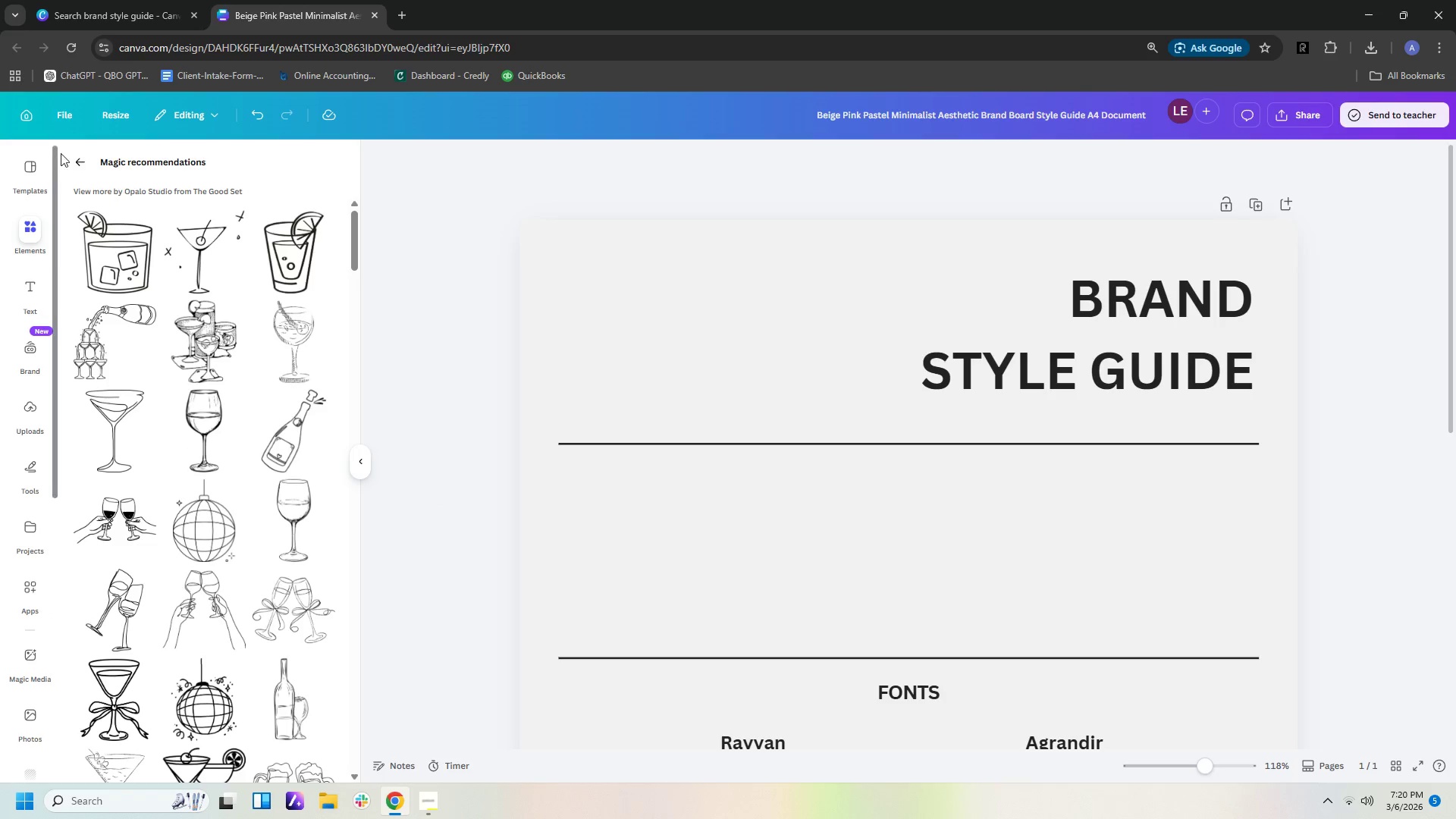 
left_click([80, 163])
 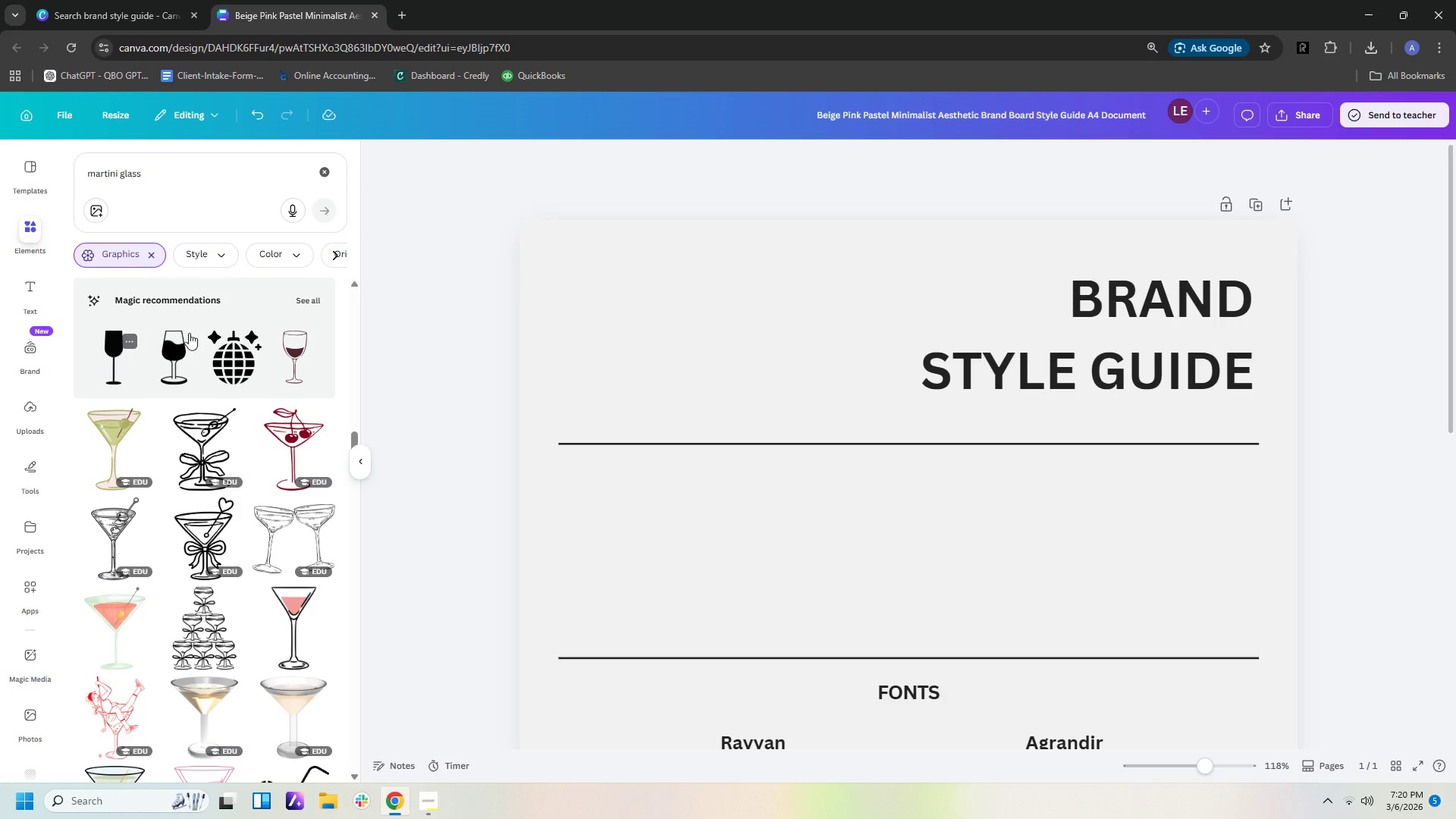 
left_click([303, 299])
 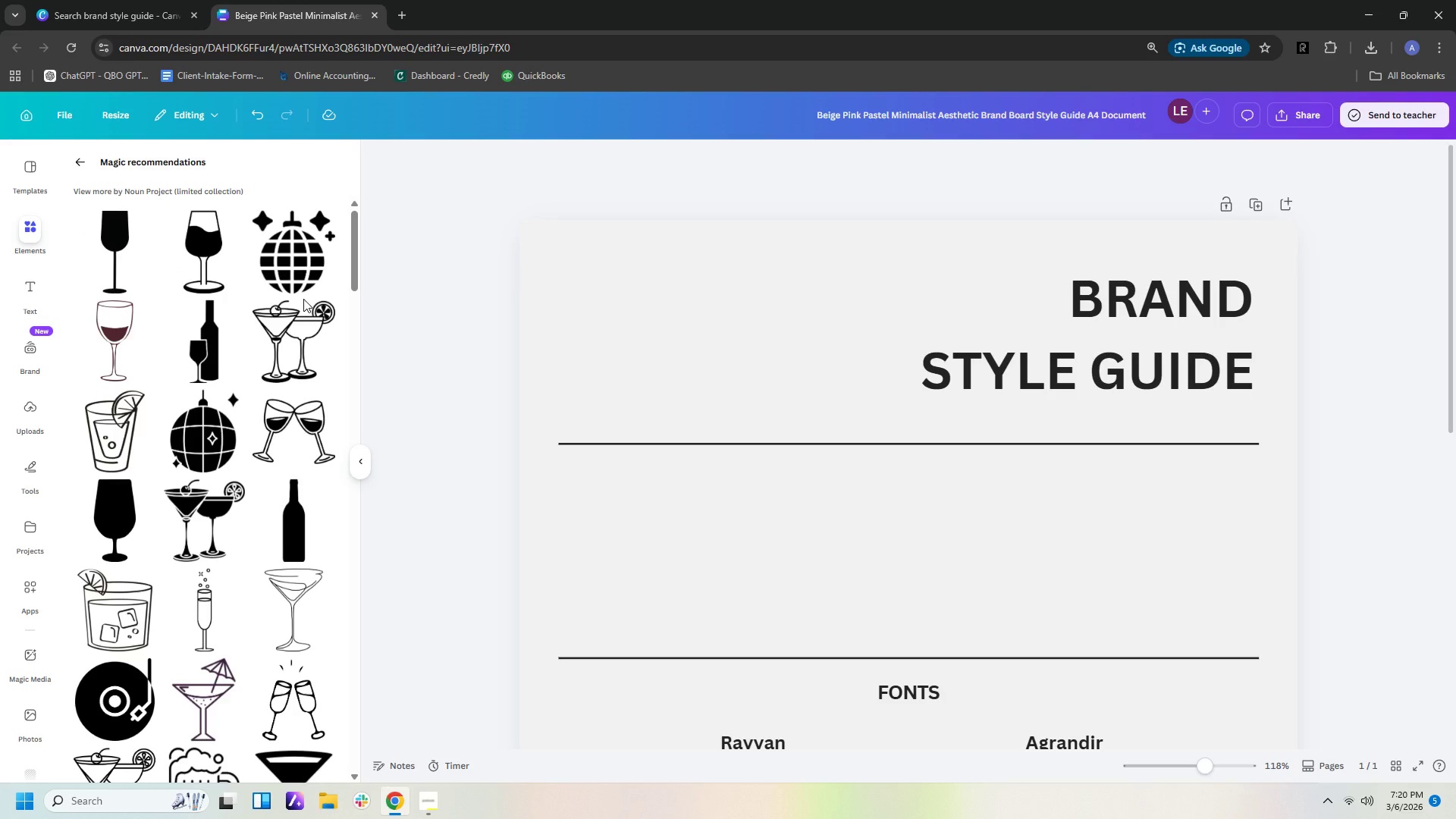 
scroll: coordinate [297, 297], scroll_direction: down, amount: 15.0
 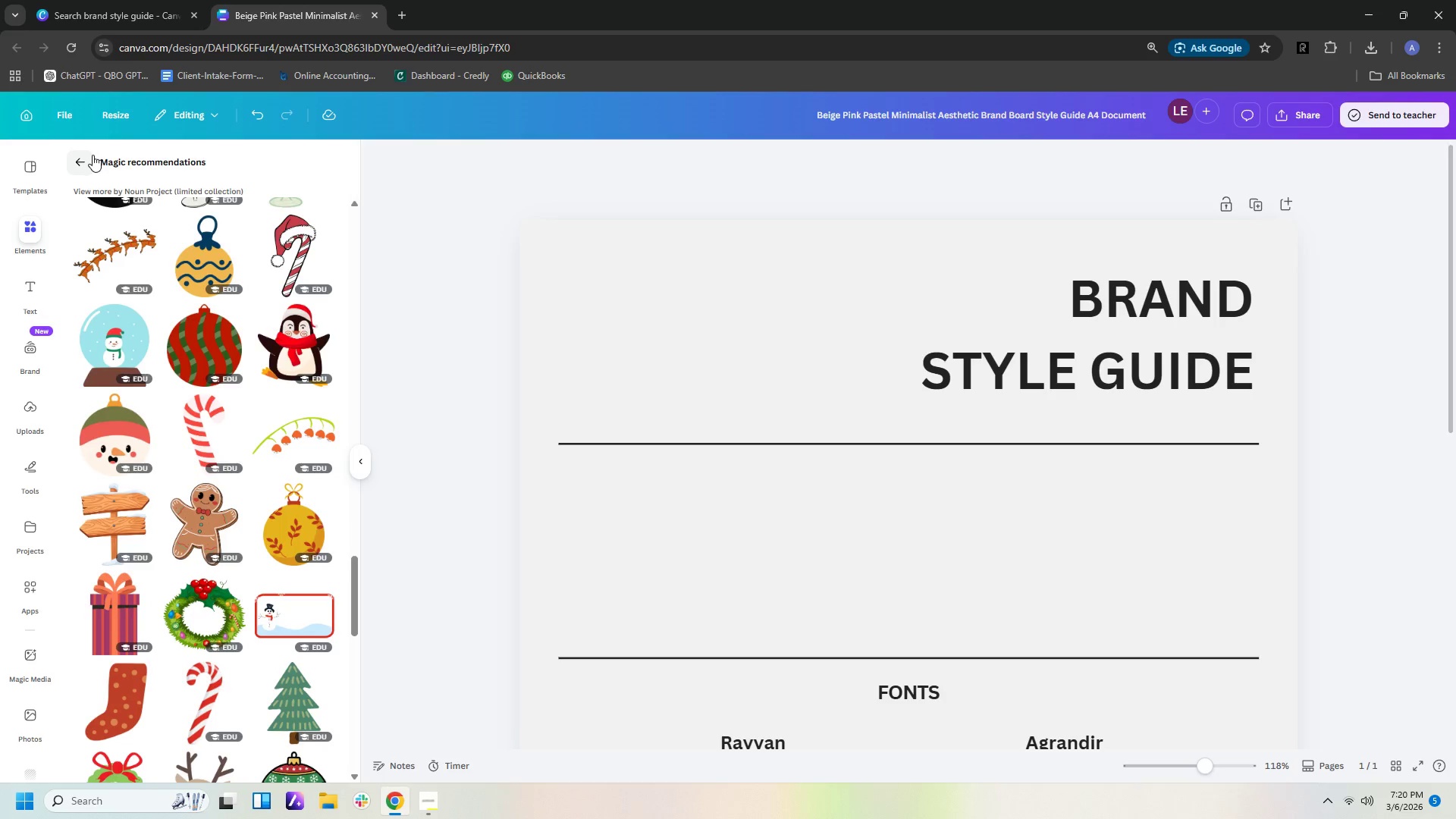 
left_click([82, 169])
 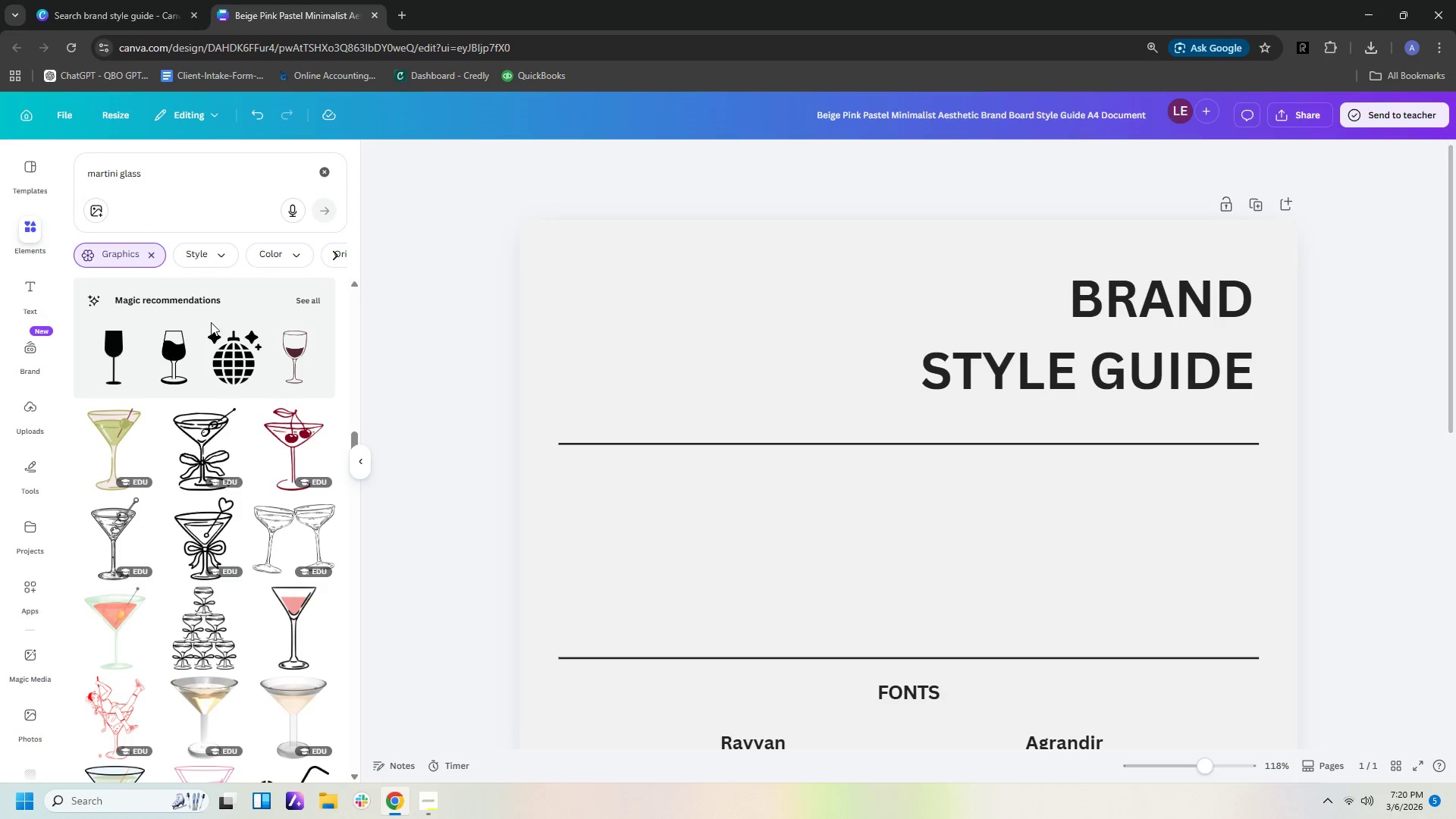 
scroll: coordinate [221, 318], scroll_direction: down, amount: 16.0
 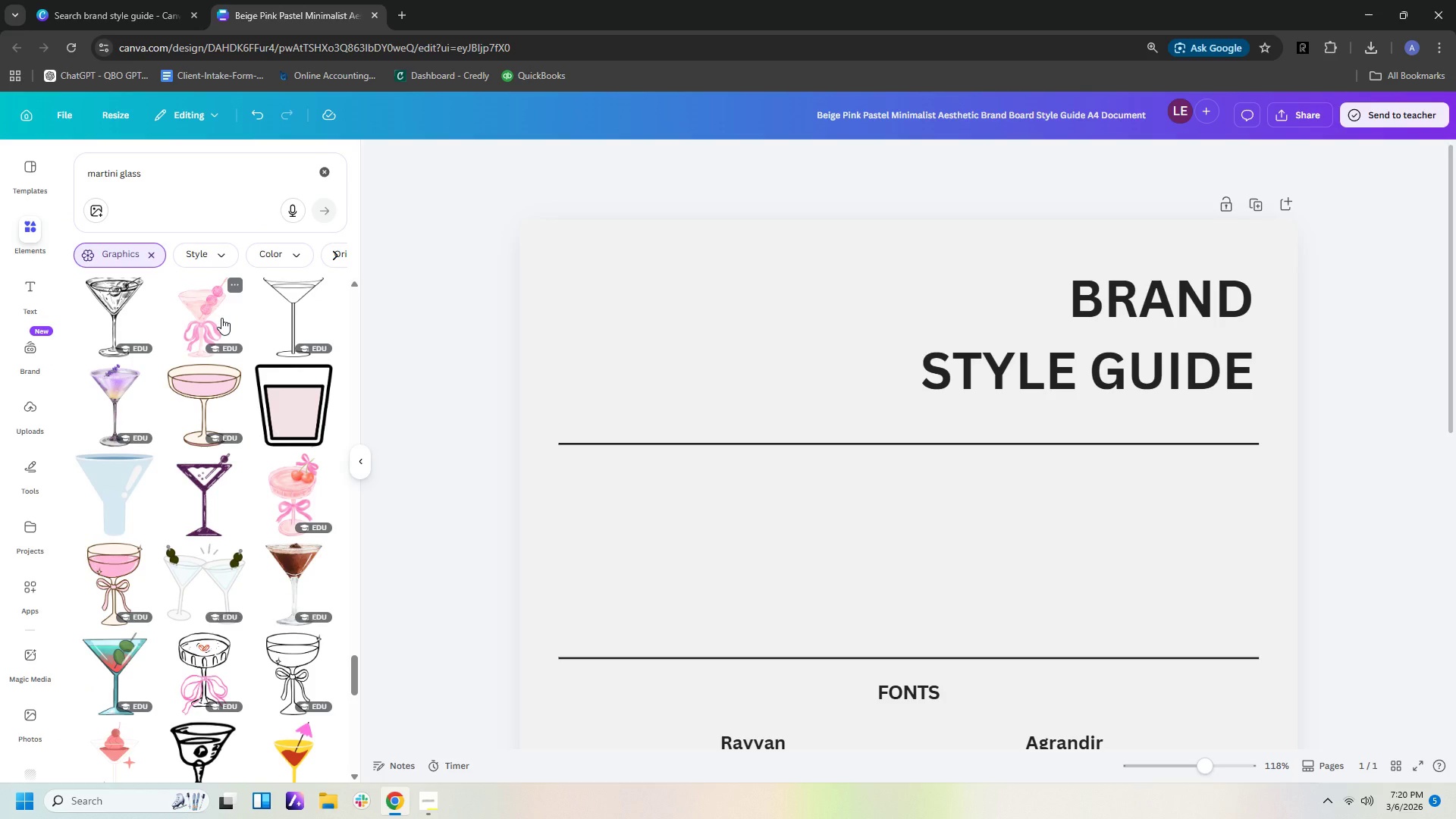 
scroll: coordinate [221, 318], scroll_direction: down, amount: 3.0
 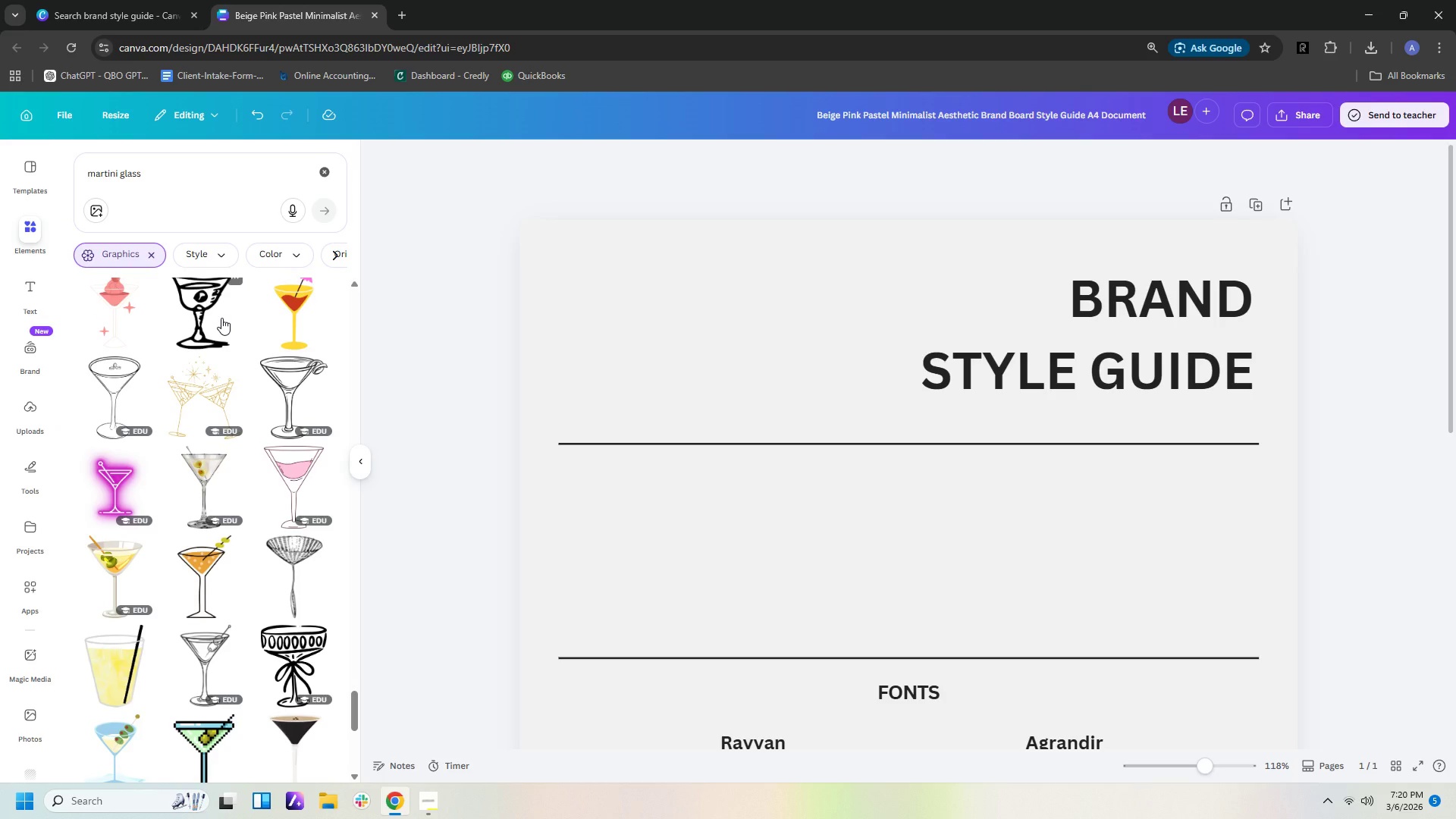 
wait(5.91)
 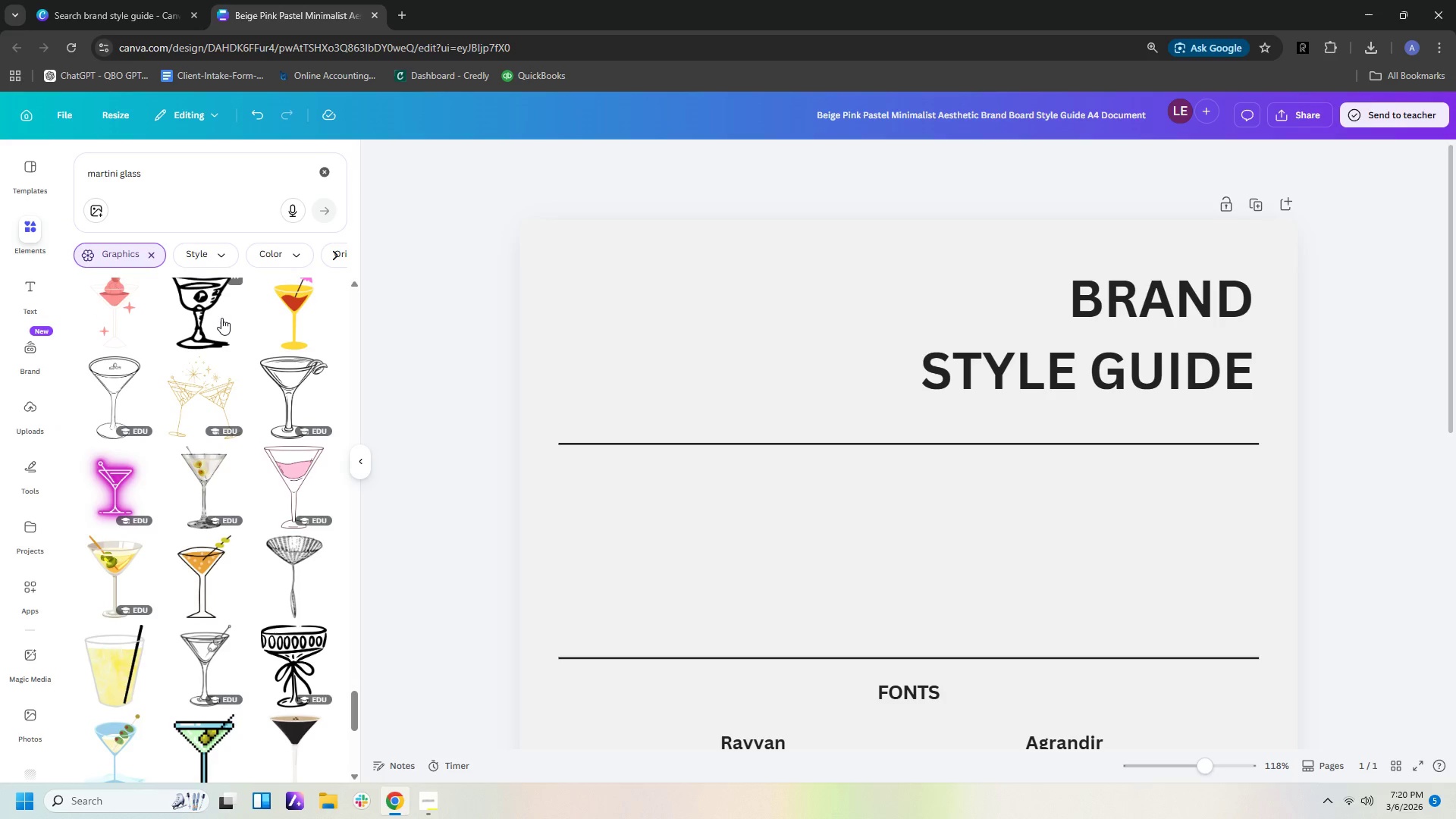 
scroll: coordinate [198, 431], scroll_direction: down, amount: 3.0
 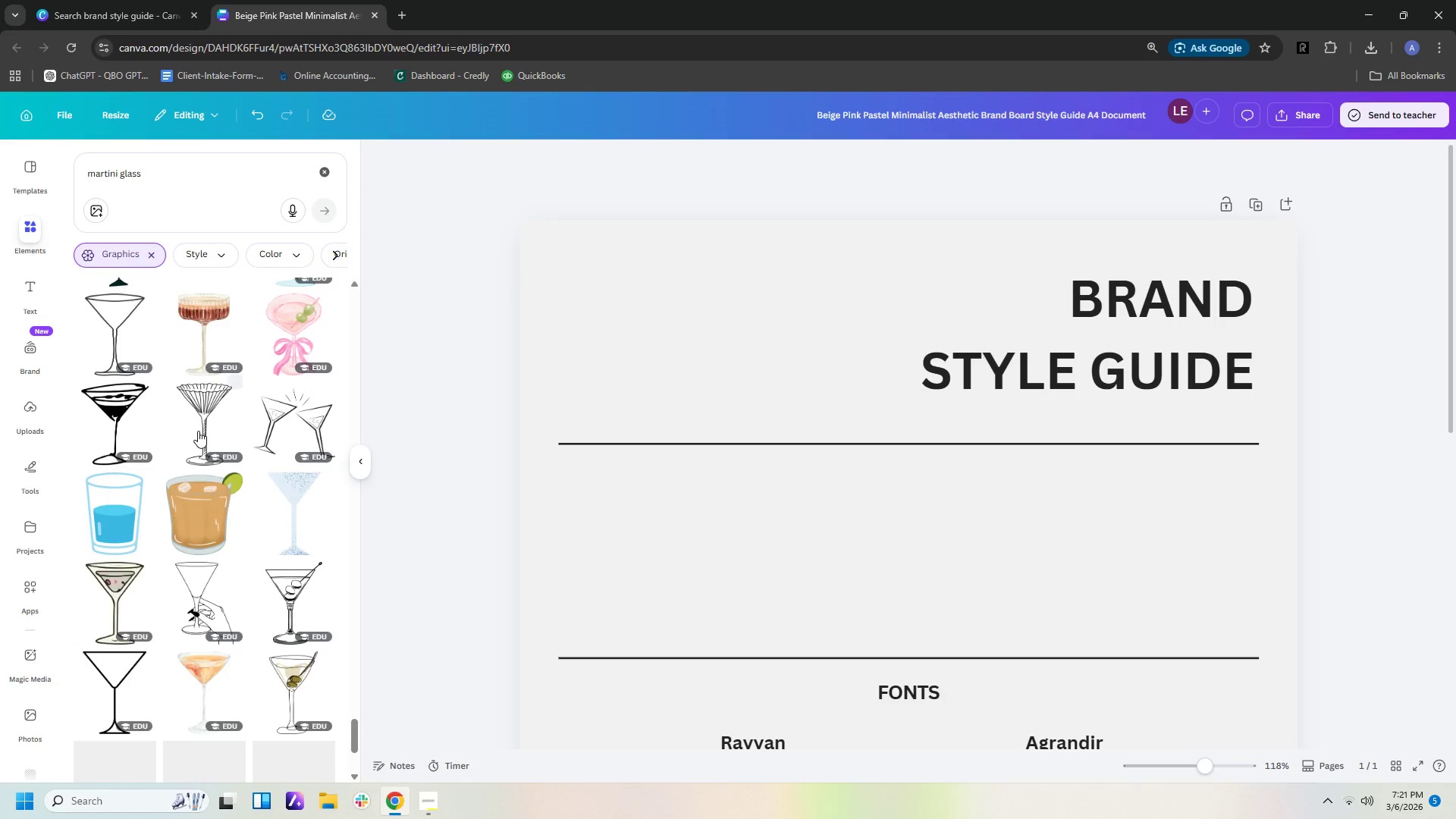 
scroll: coordinate [198, 431], scroll_direction: up, amount: 2.0
 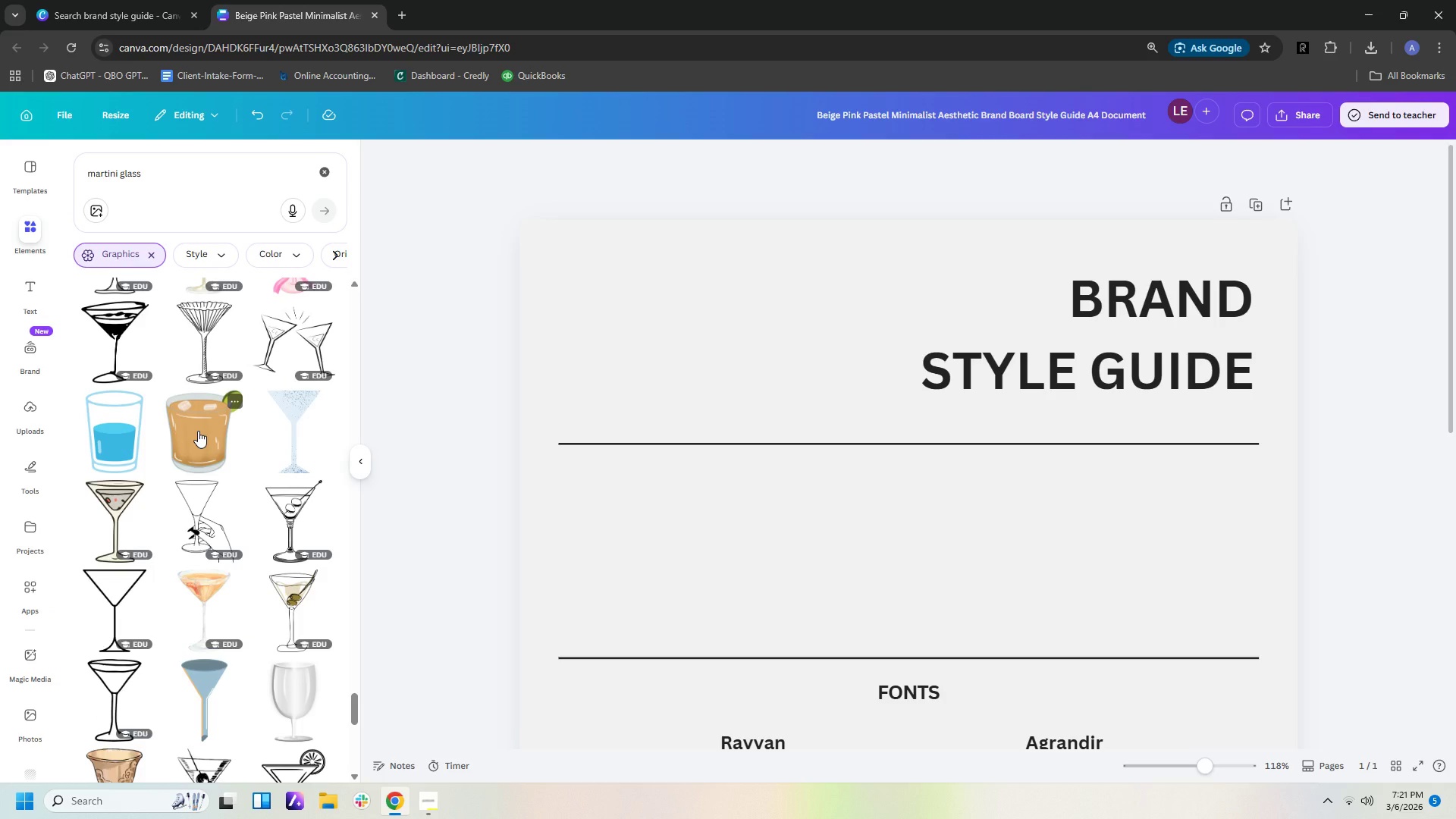 
scroll: coordinate [198, 431], scroll_direction: down, amount: 4.0
 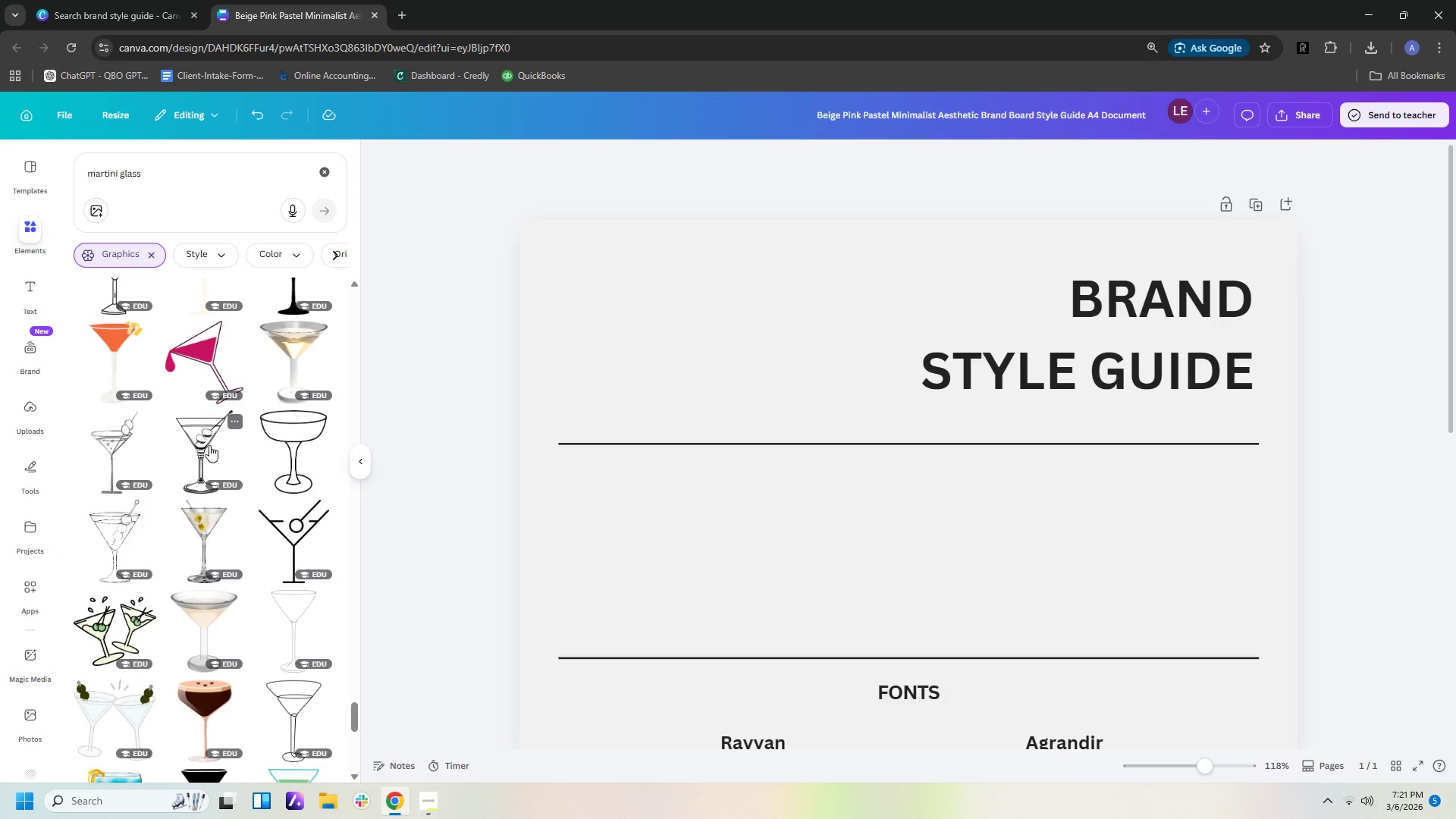 
left_click([293, 526])
 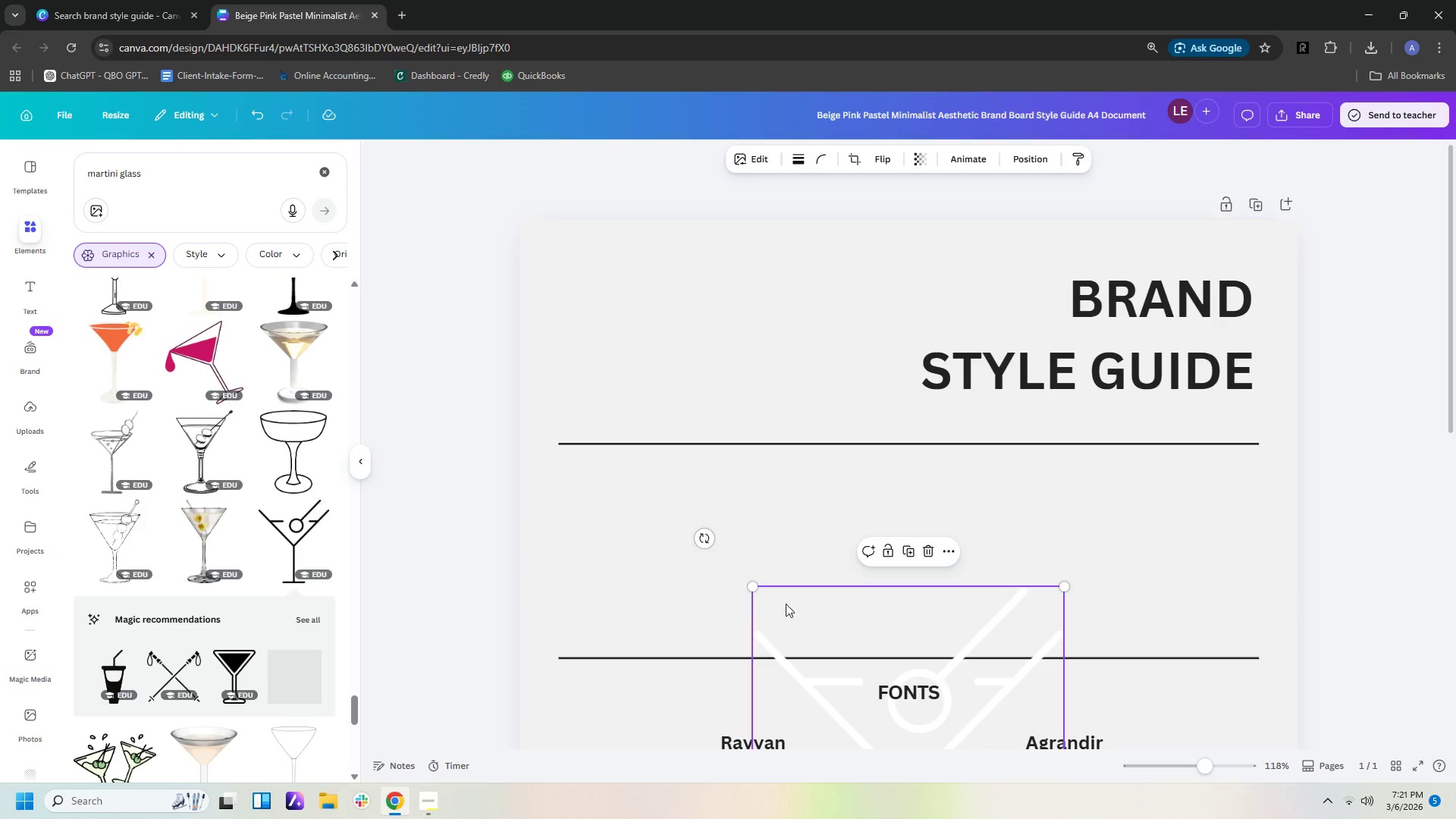 
scroll: coordinate [880, 604], scroll_direction: down, amount: 4.0
 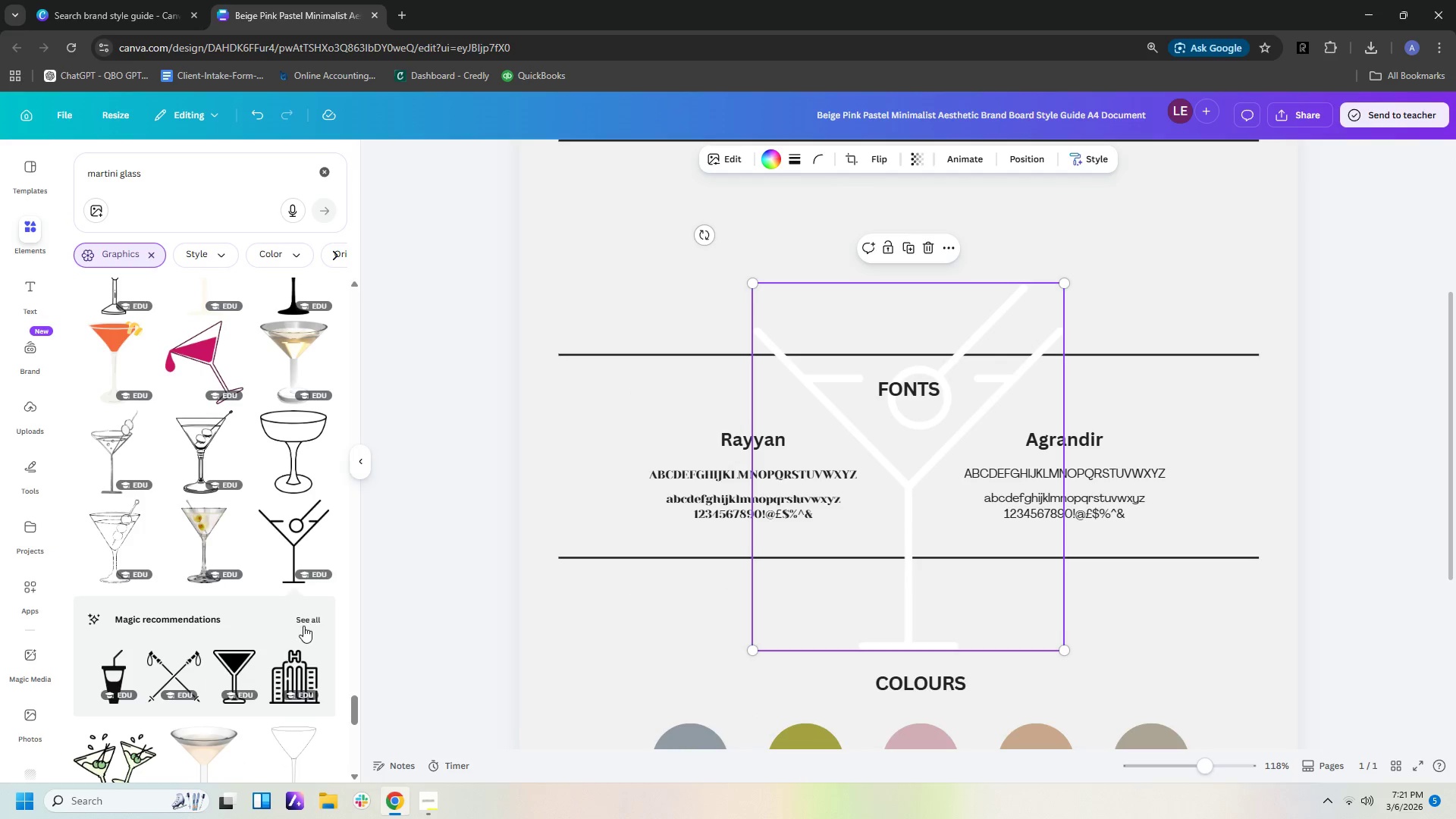 
left_click([309, 619])
 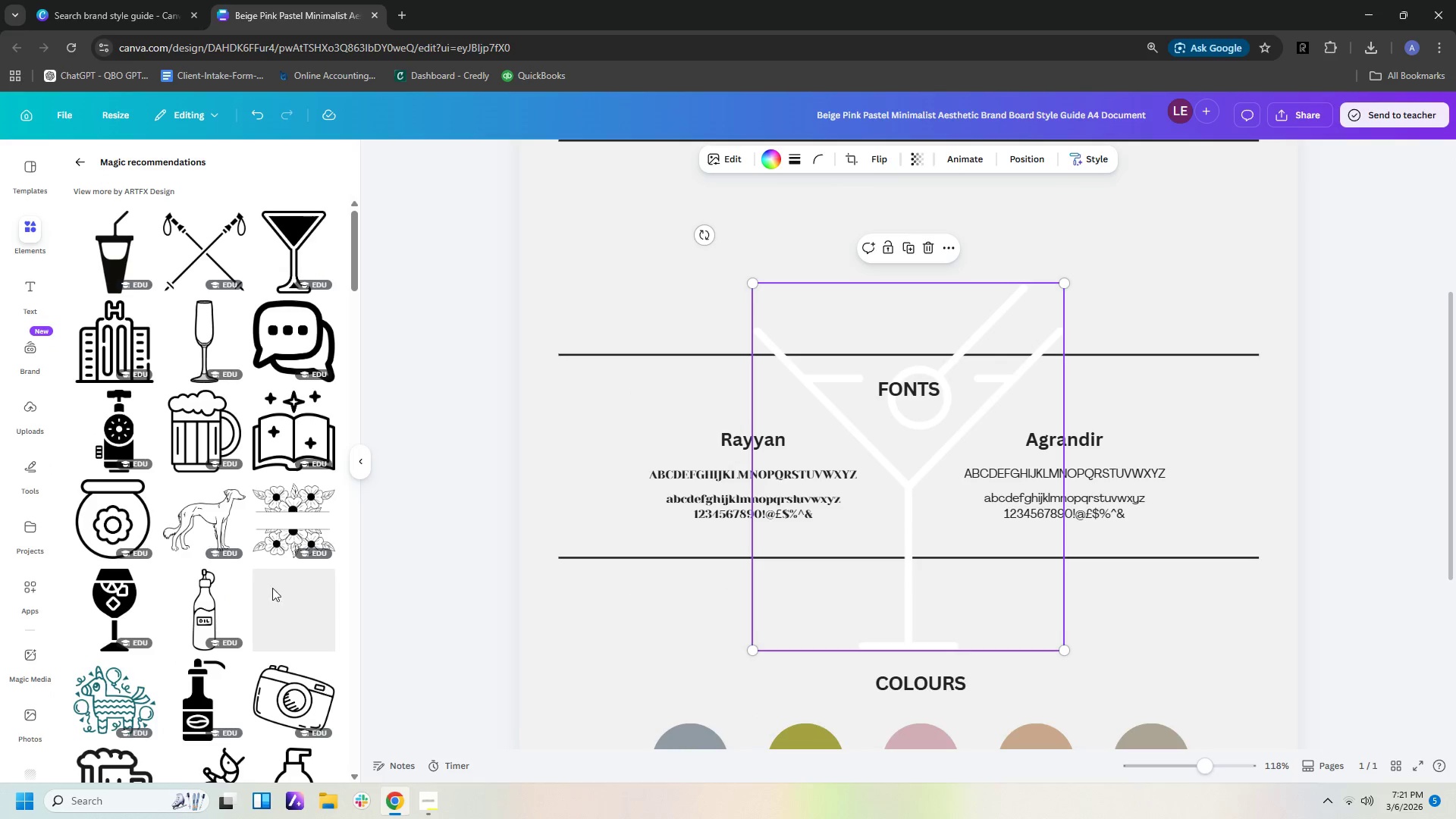 
scroll: coordinate [237, 578], scroll_direction: down, amount: 23.0
 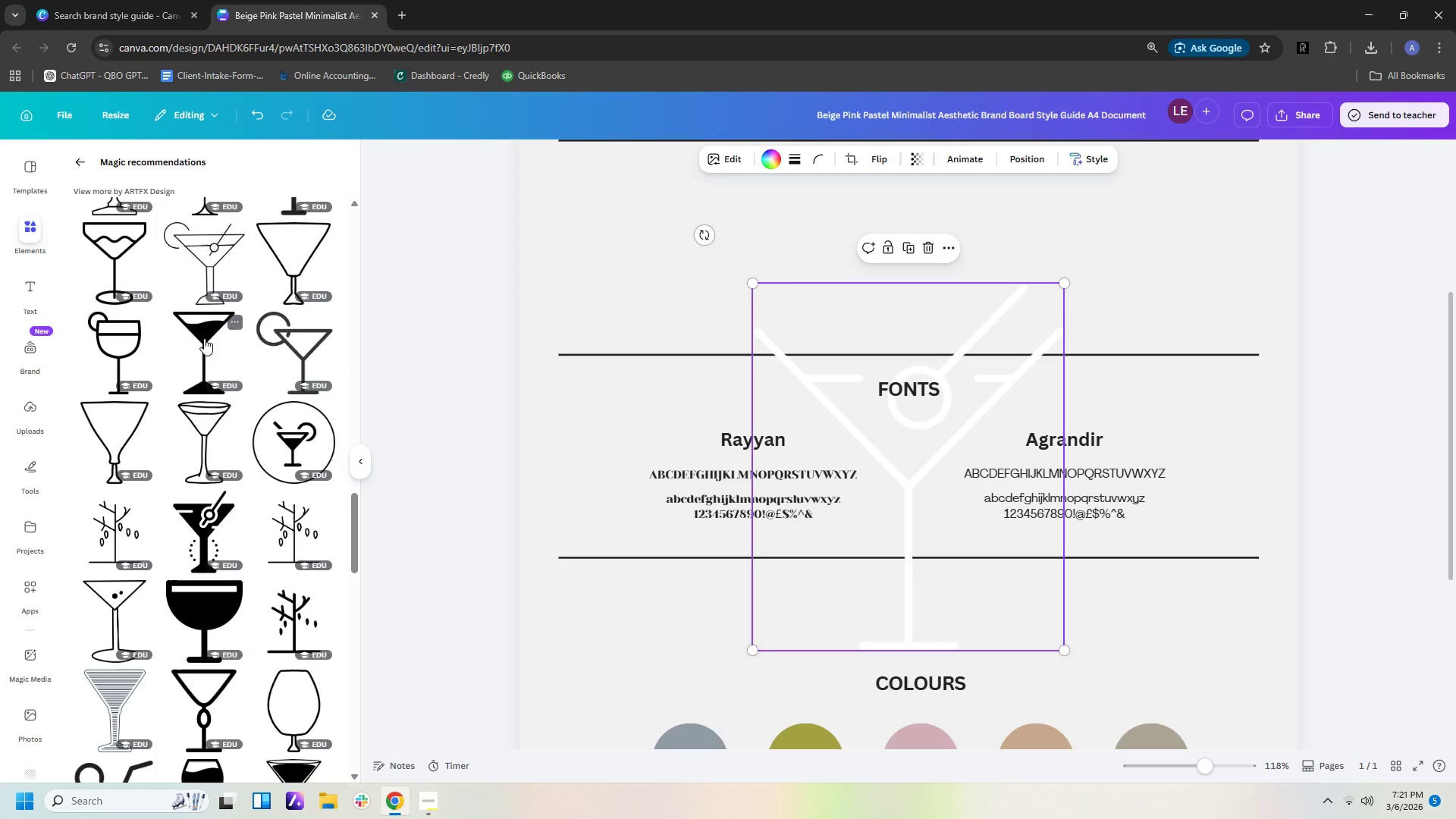 
left_click([204, 338])
 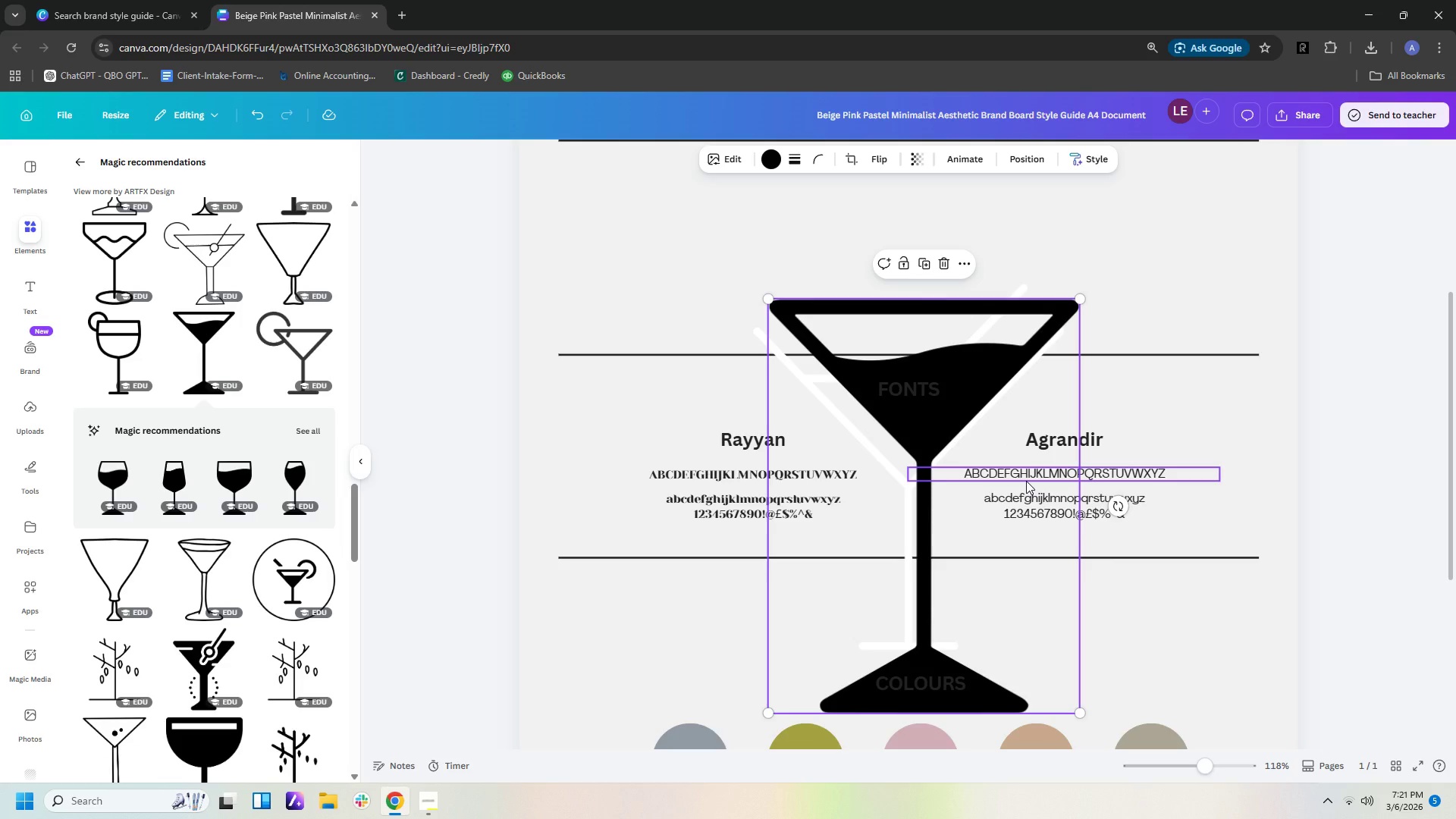 
wait(11.33)
 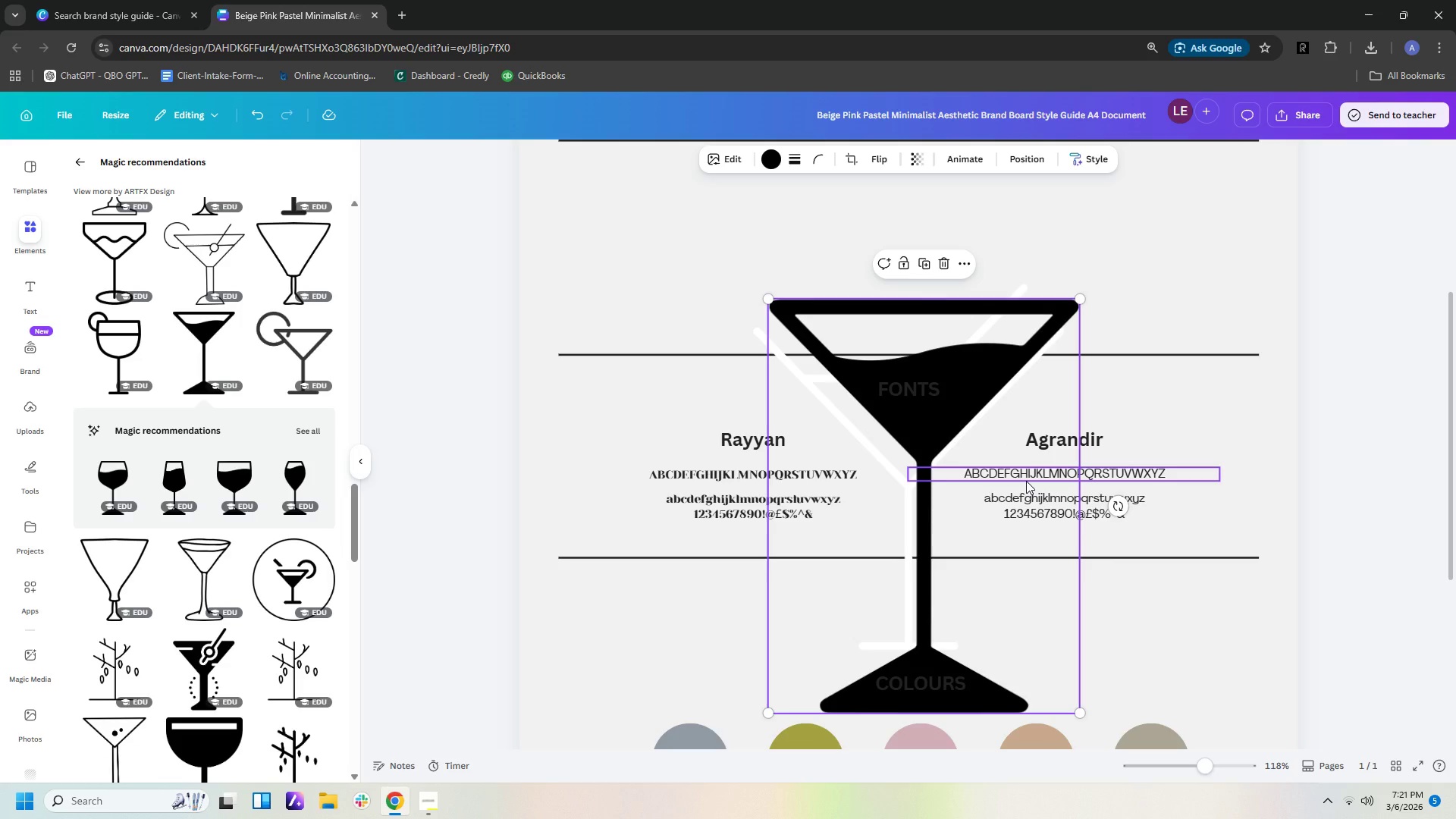 
left_click_drag(start_coordinate=[999, 355], to_coordinate=[843, 292])
 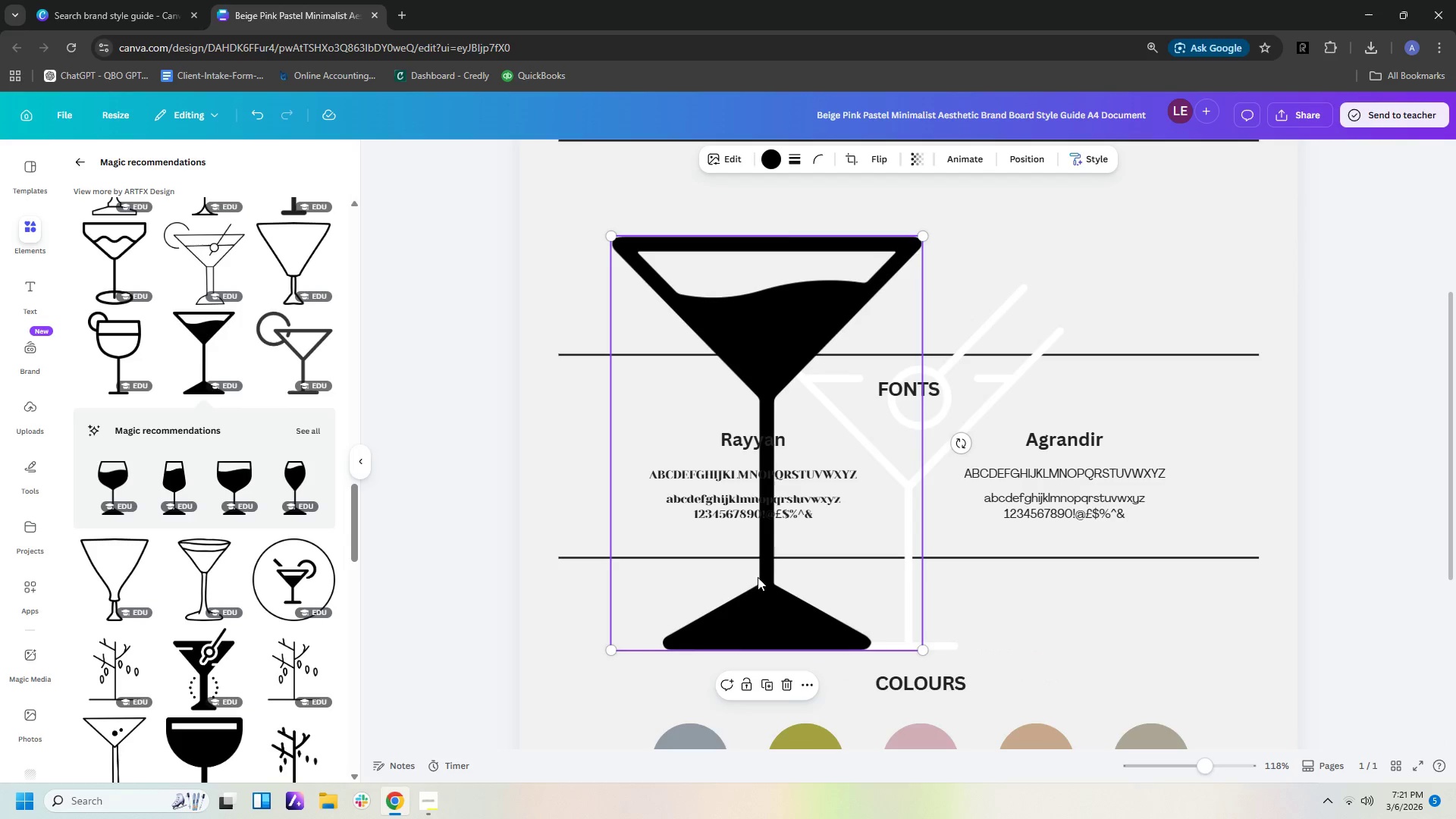 
wait(5.25)
 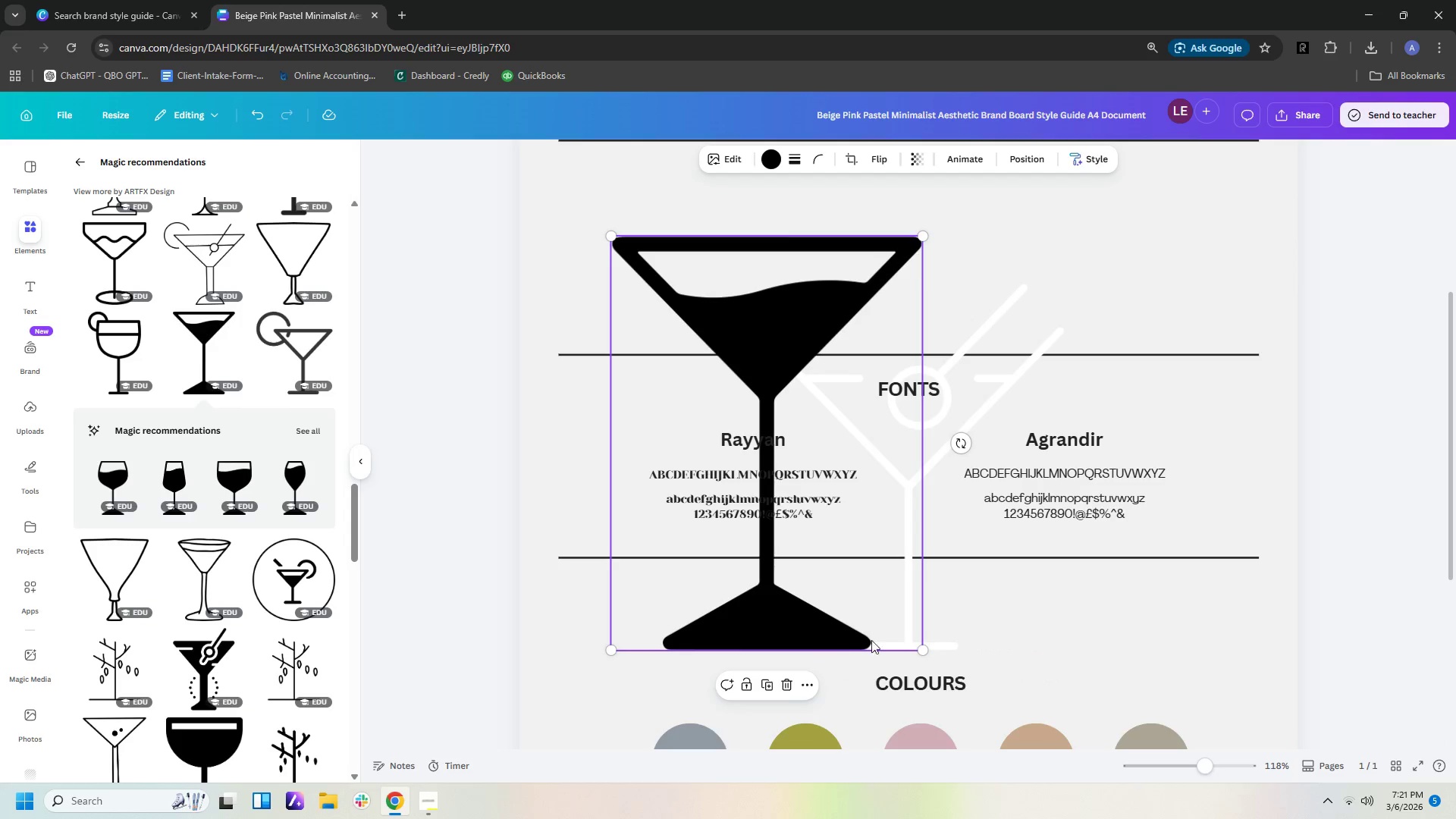 
double_click([748, 385])
 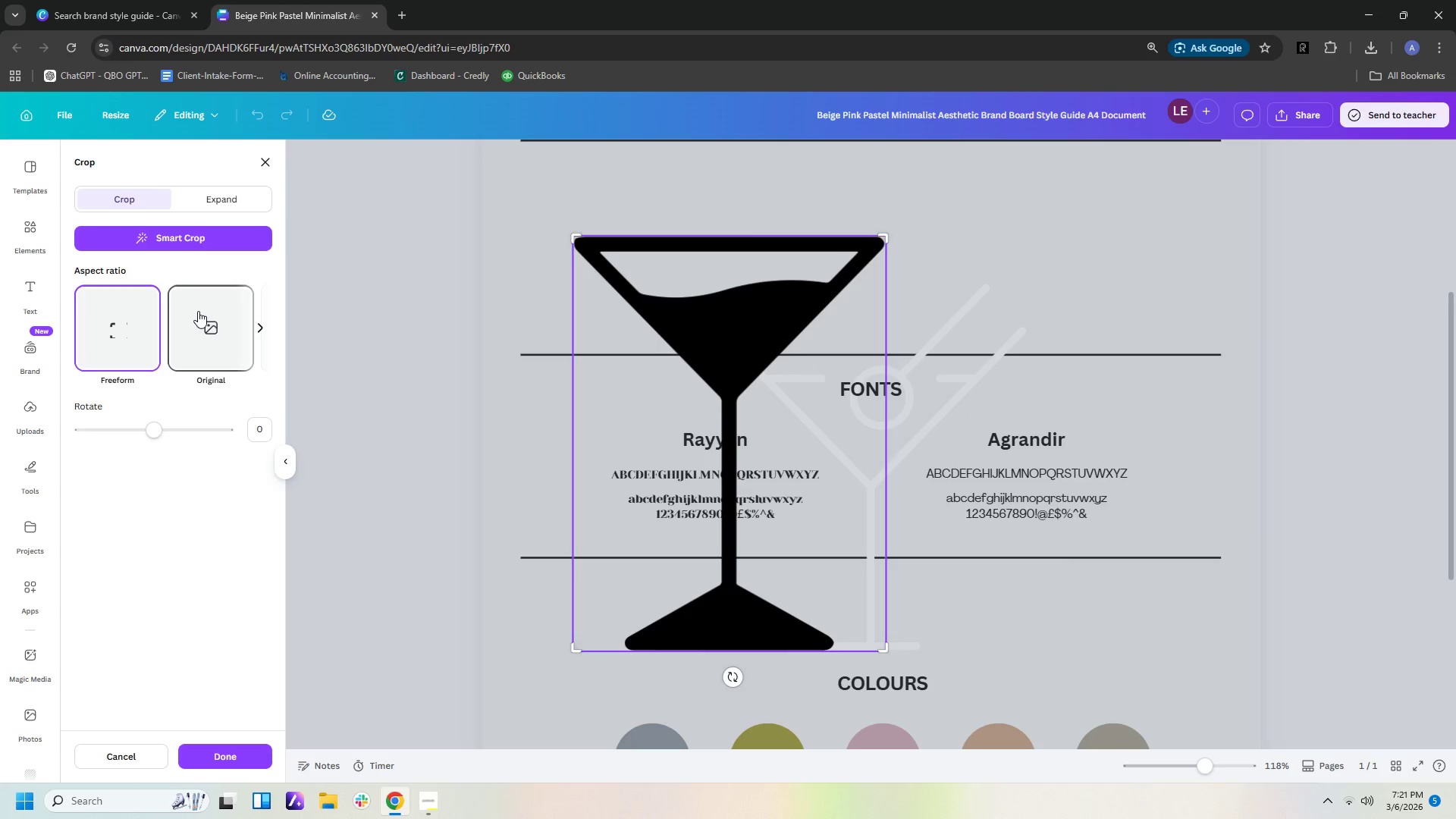 
wait(5.66)
 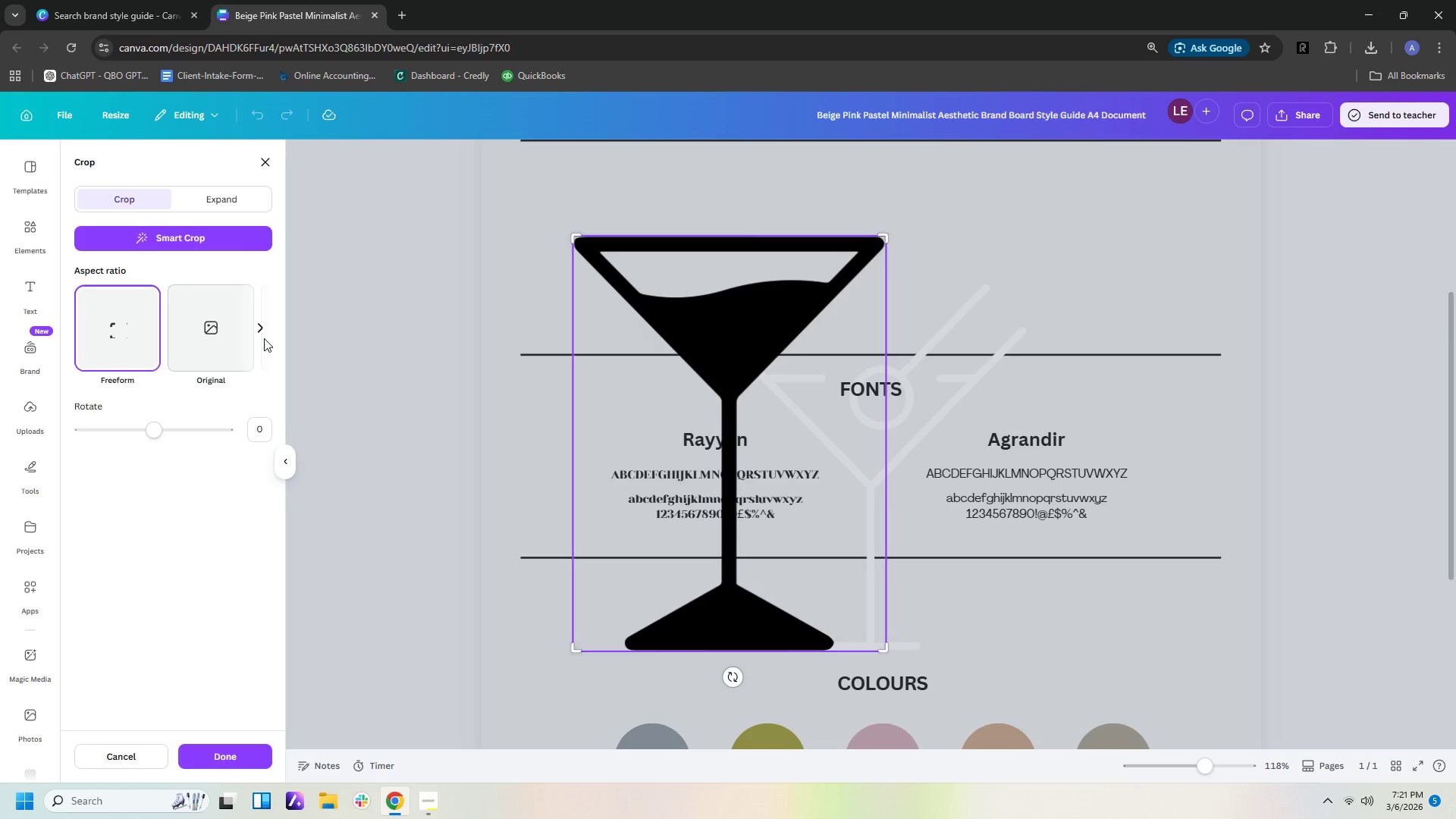 
left_click([501, 240])
 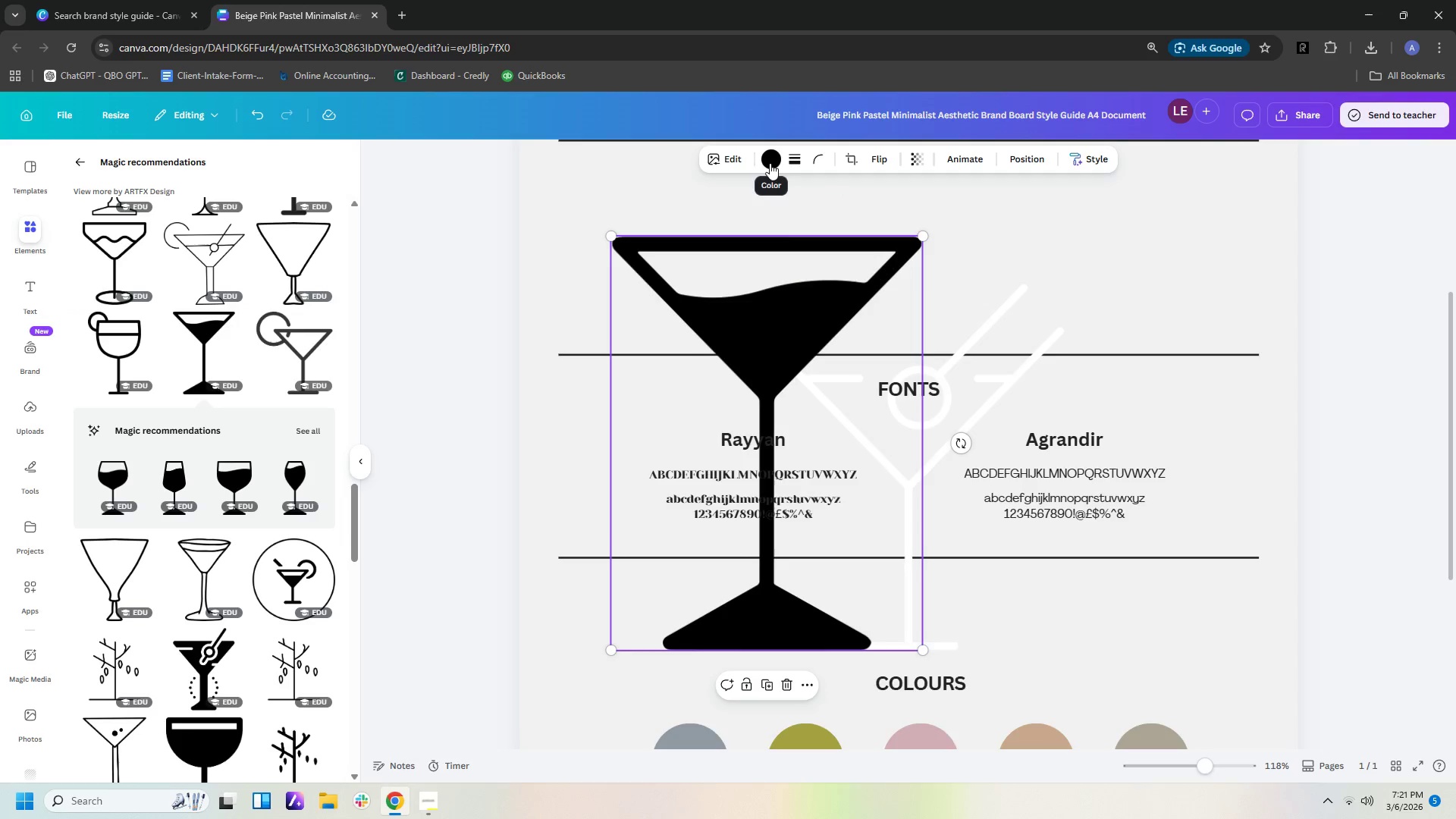 
left_click([818, 268])
 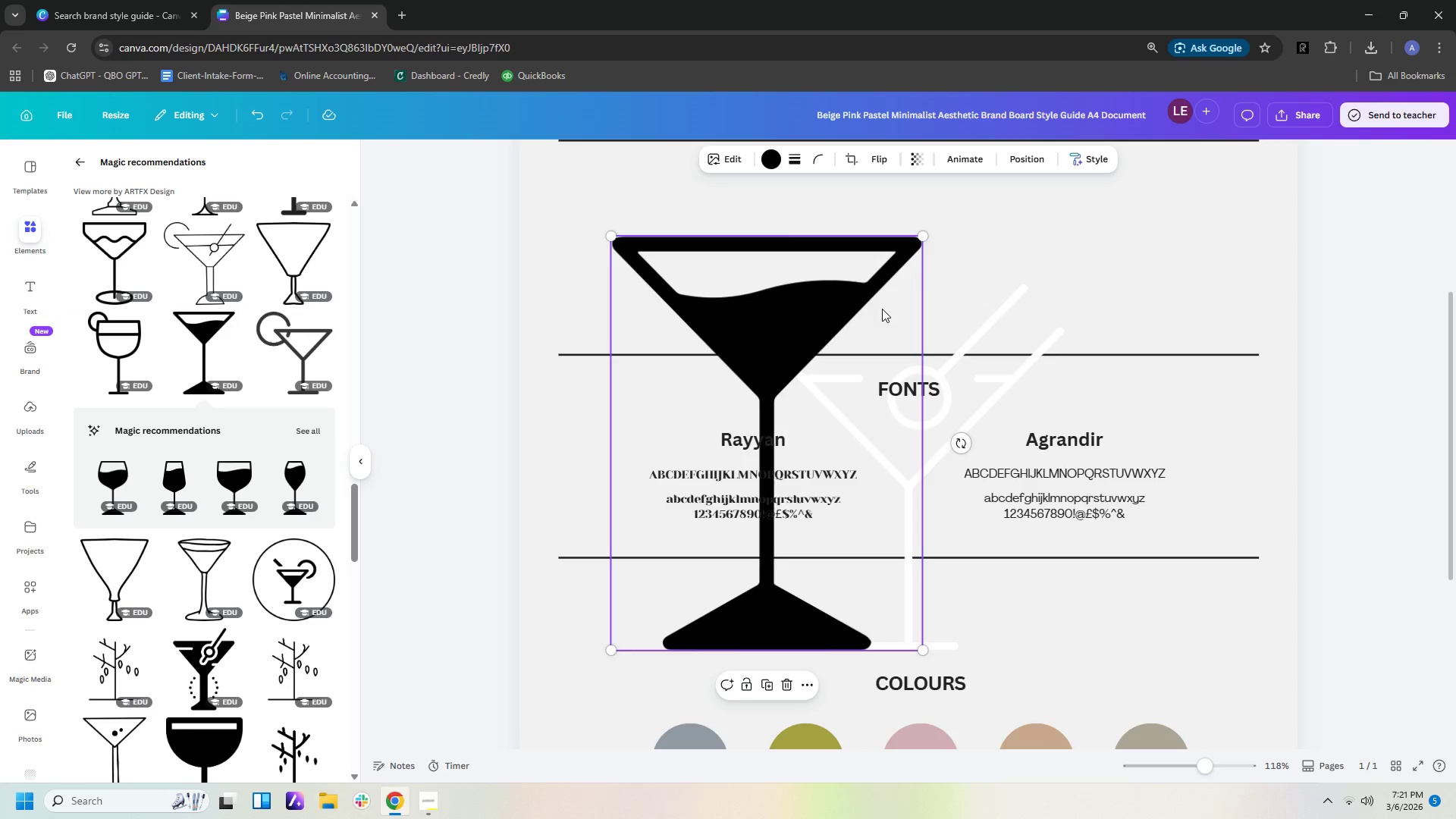 
right_click([882, 312])
 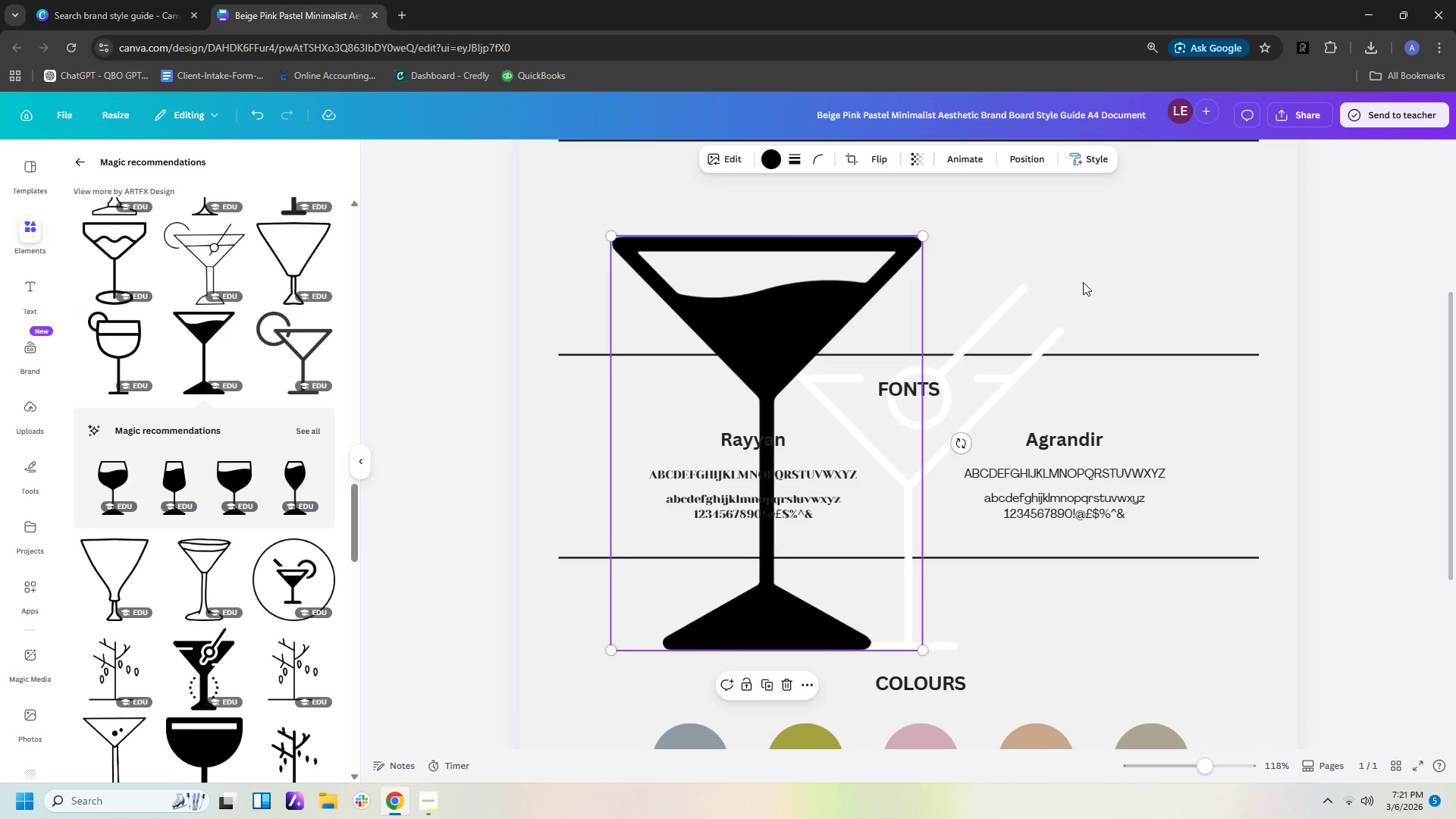 
double_click([1012, 329])
 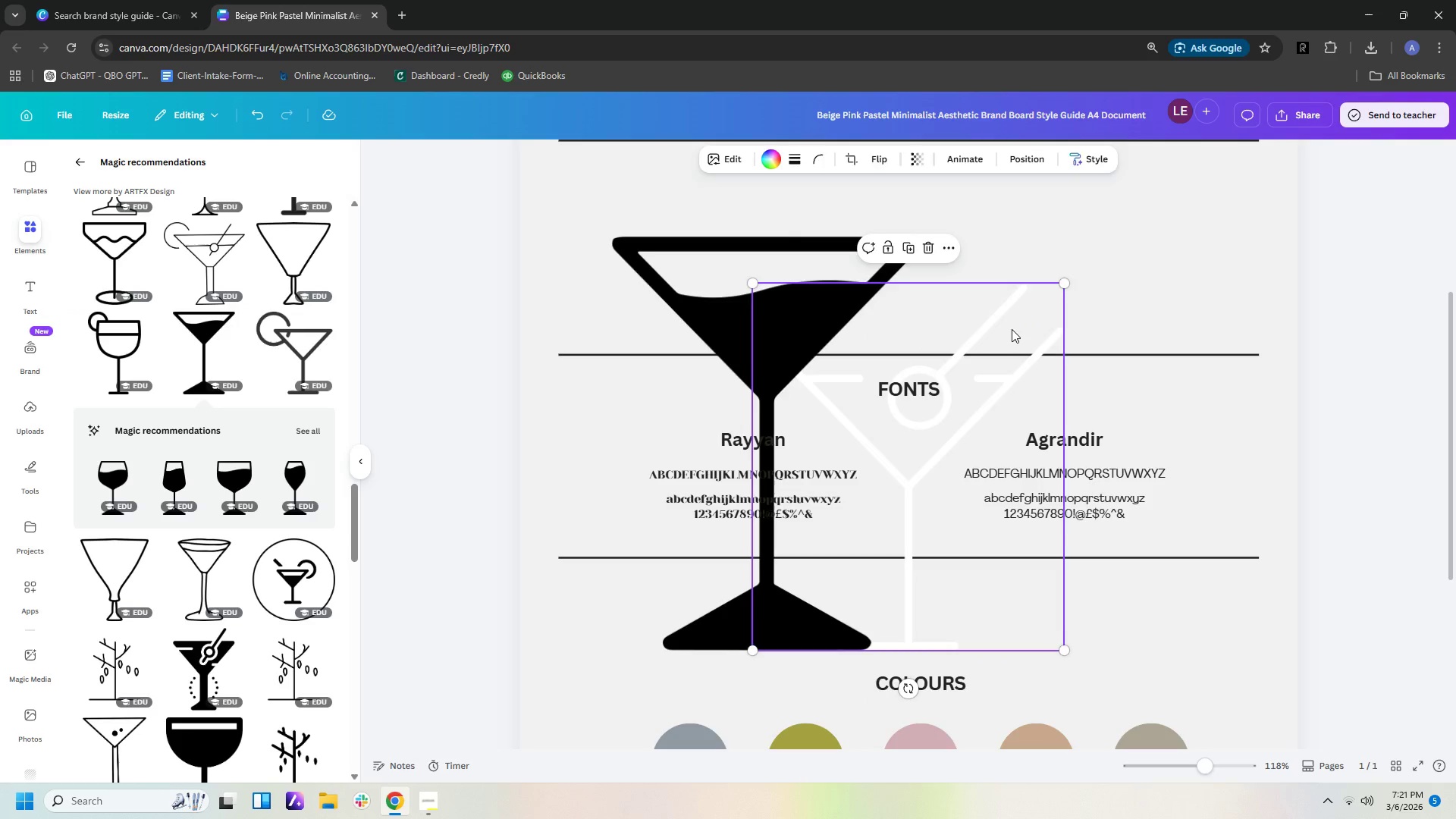 
key(Delete)
 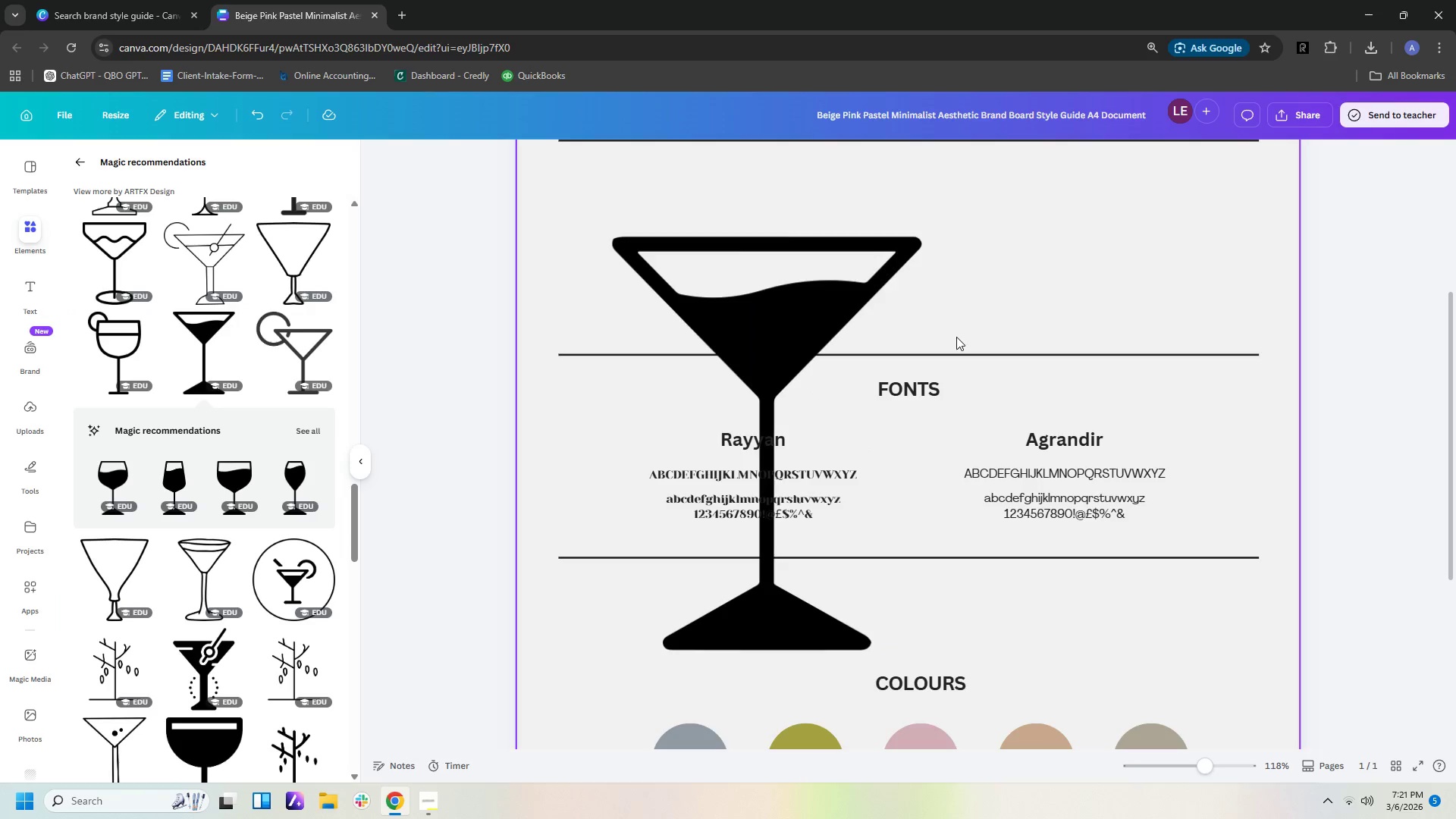 
left_click_drag(start_coordinate=[781, 324], to_coordinate=[780, 228])
 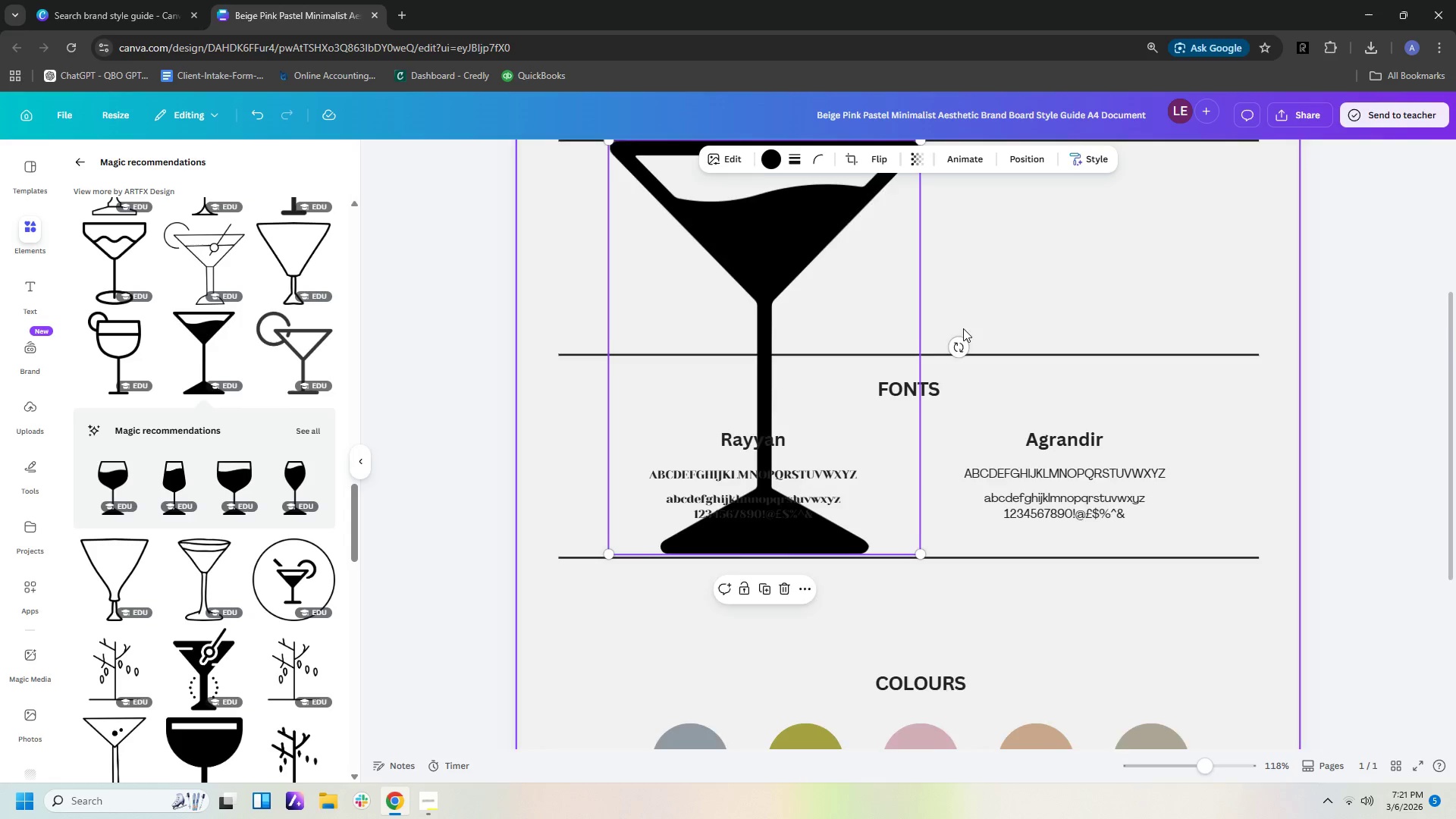 
scroll: coordinate [255, 495], scroll_direction: down, amount: 14.0
 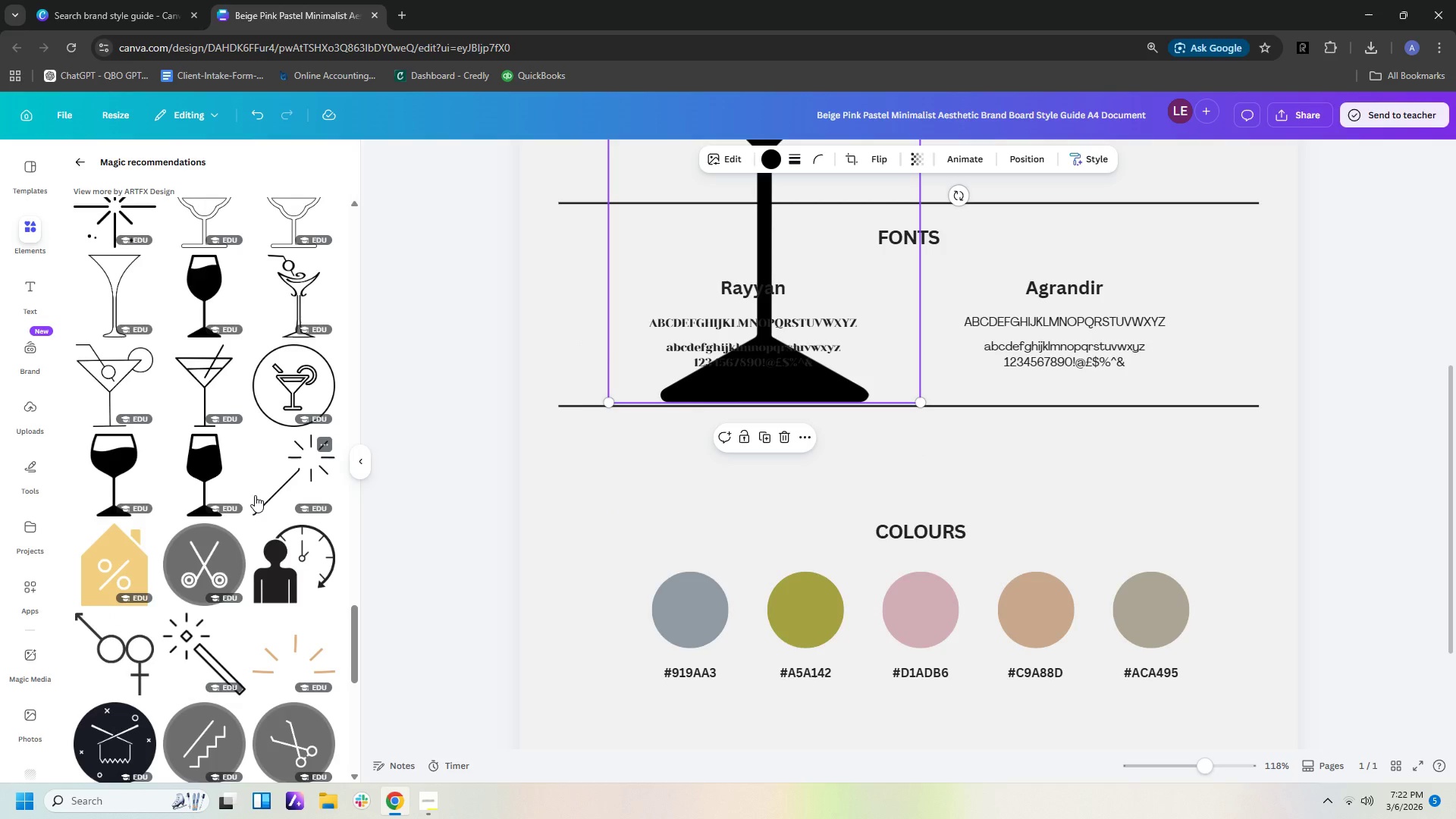 
scroll: coordinate [255, 495], scroll_direction: down, amount: 4.0
 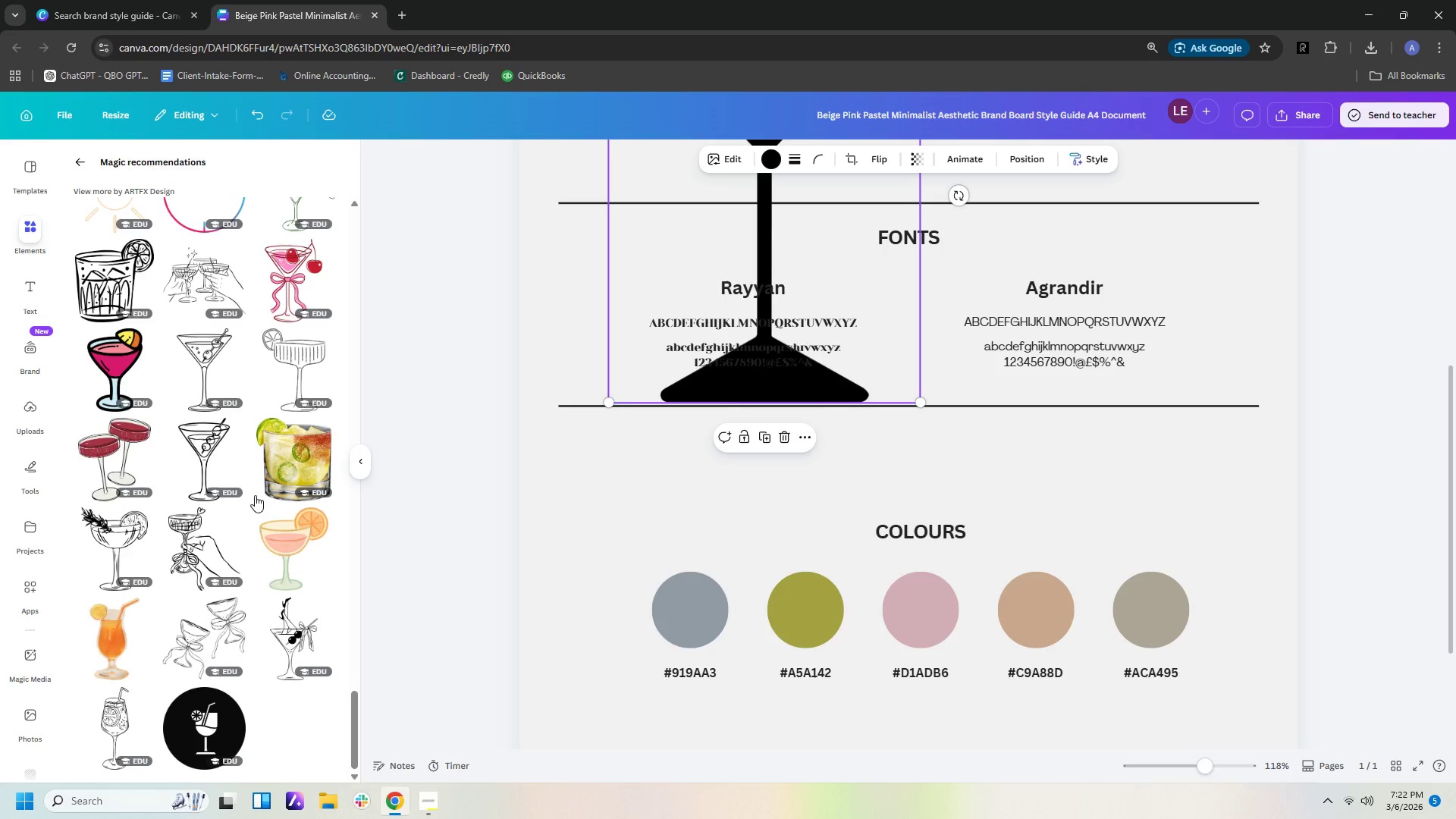 
scroll: coordinate [1028, 430], scroll_direction: up, amount: 9.0
 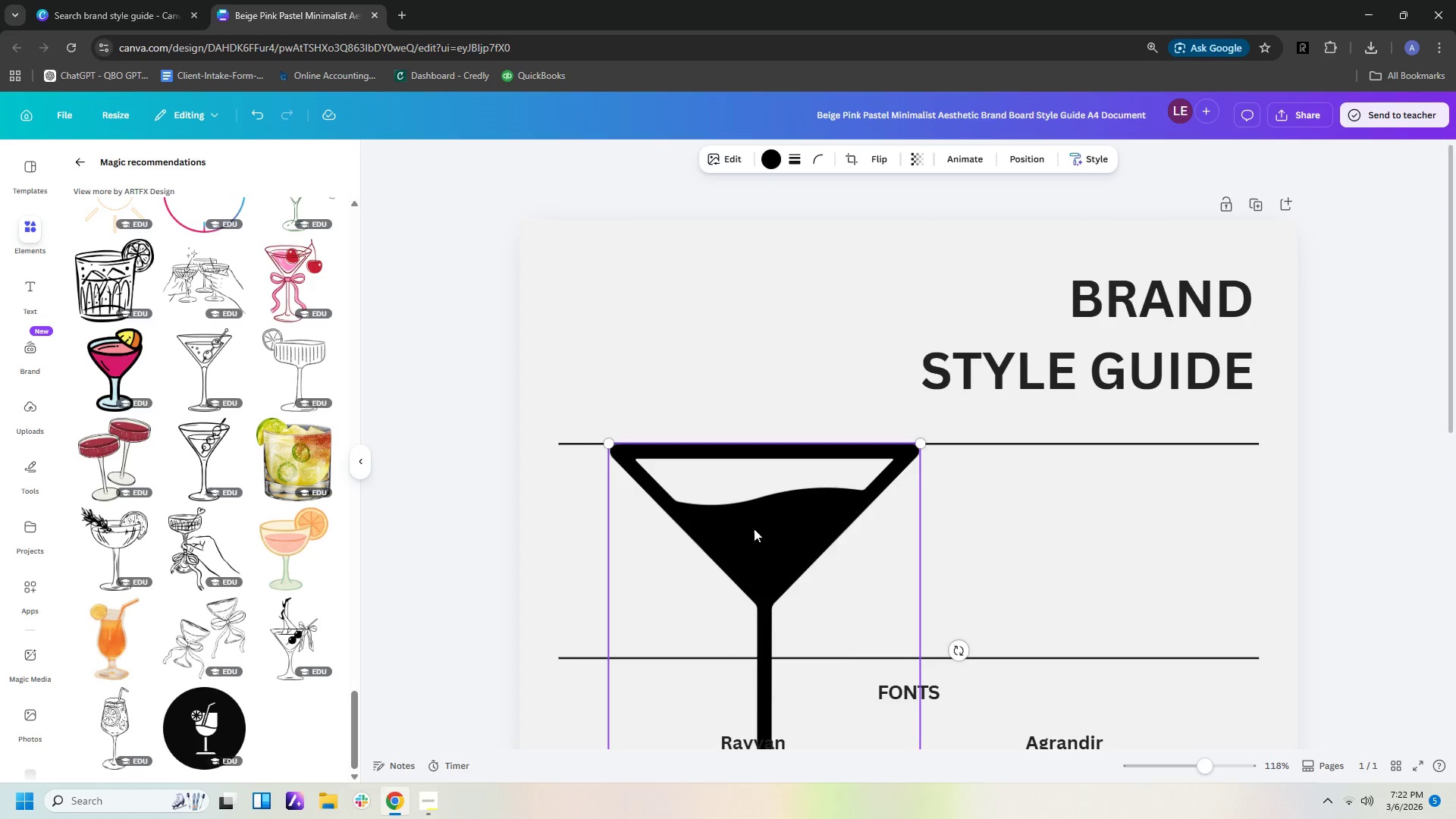 
left_click_drag(start_coordinate=[760, 526], to_coordinate=[753, 366])
 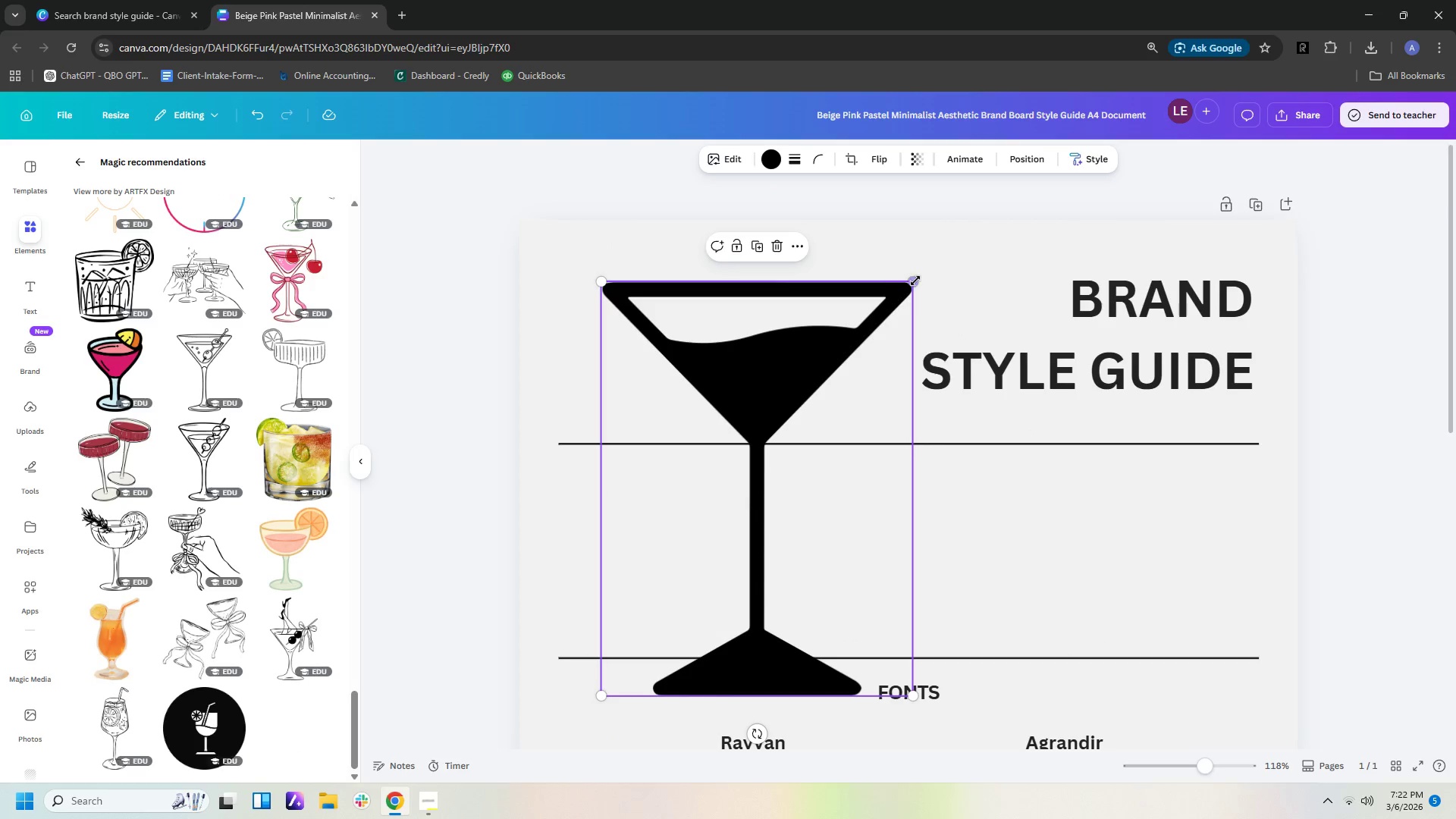 
left_click_drag(start_coordinate=[915, 282], to_coordinate=[811, 464])
 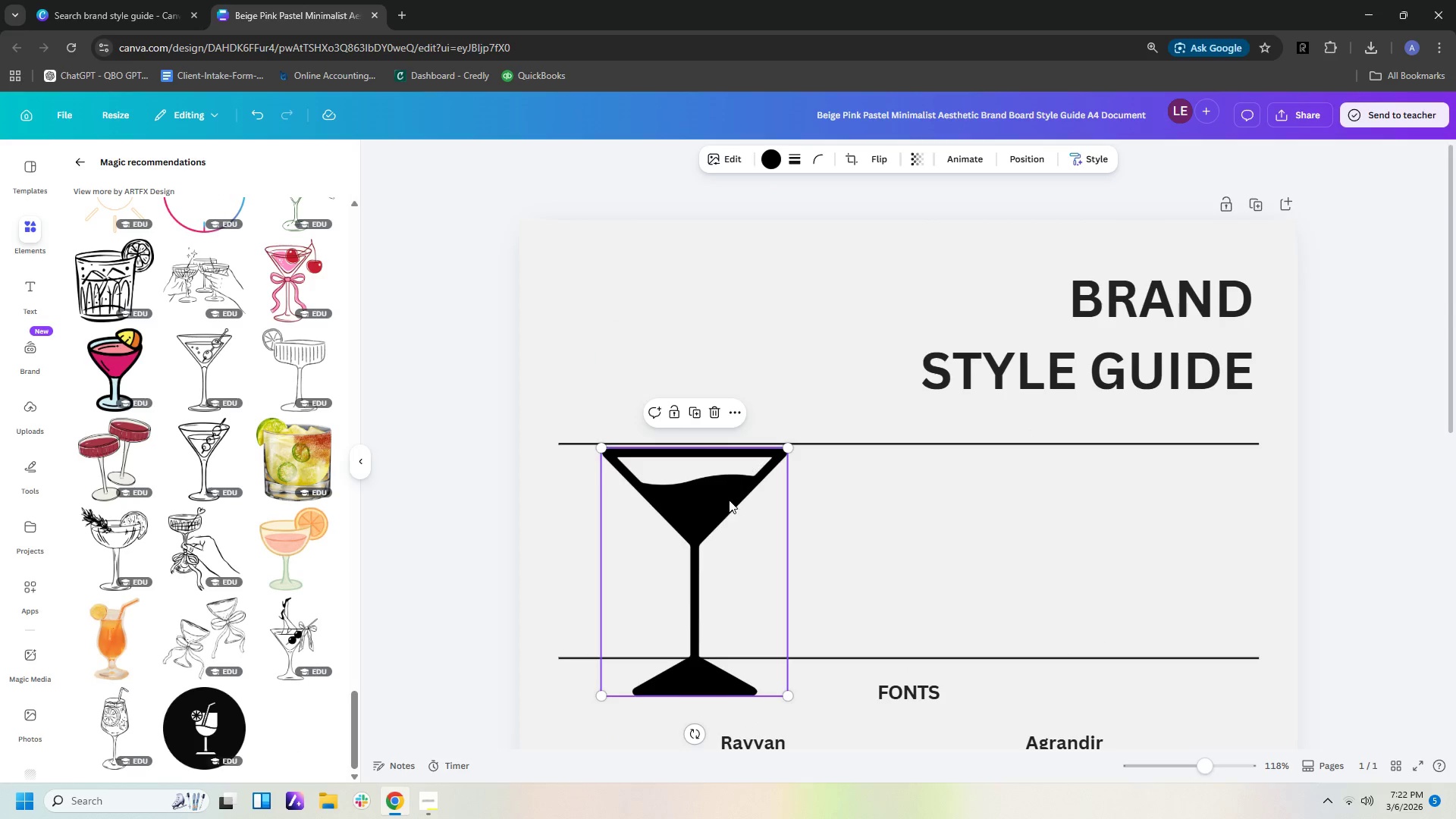 
left_click_drag(start_coordinate=[728, 500], to_coordinate=[821, 464])
 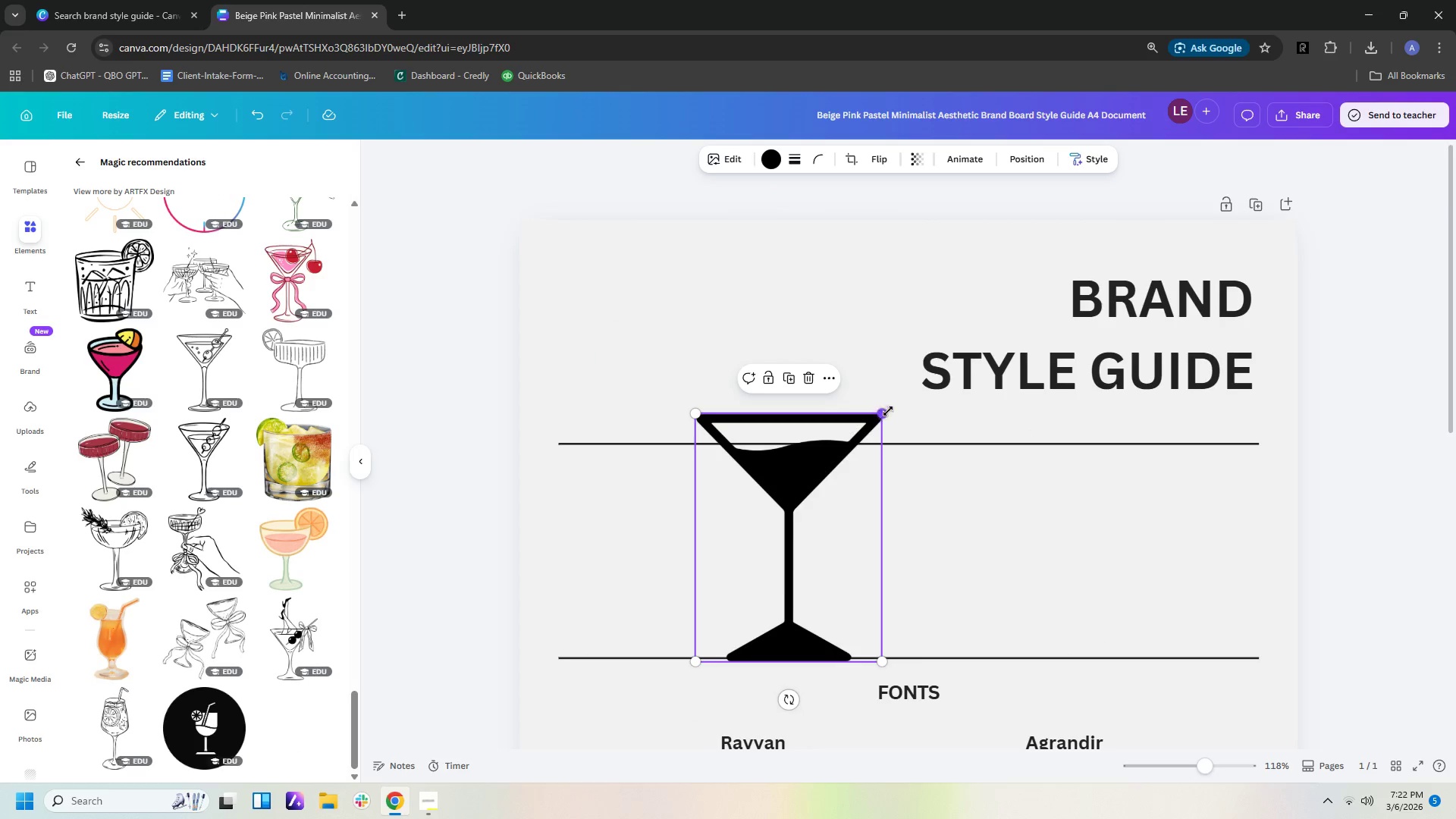 
left_click_drag(start_coordinate=[890, 410], to_coordinate=[856, 459])
 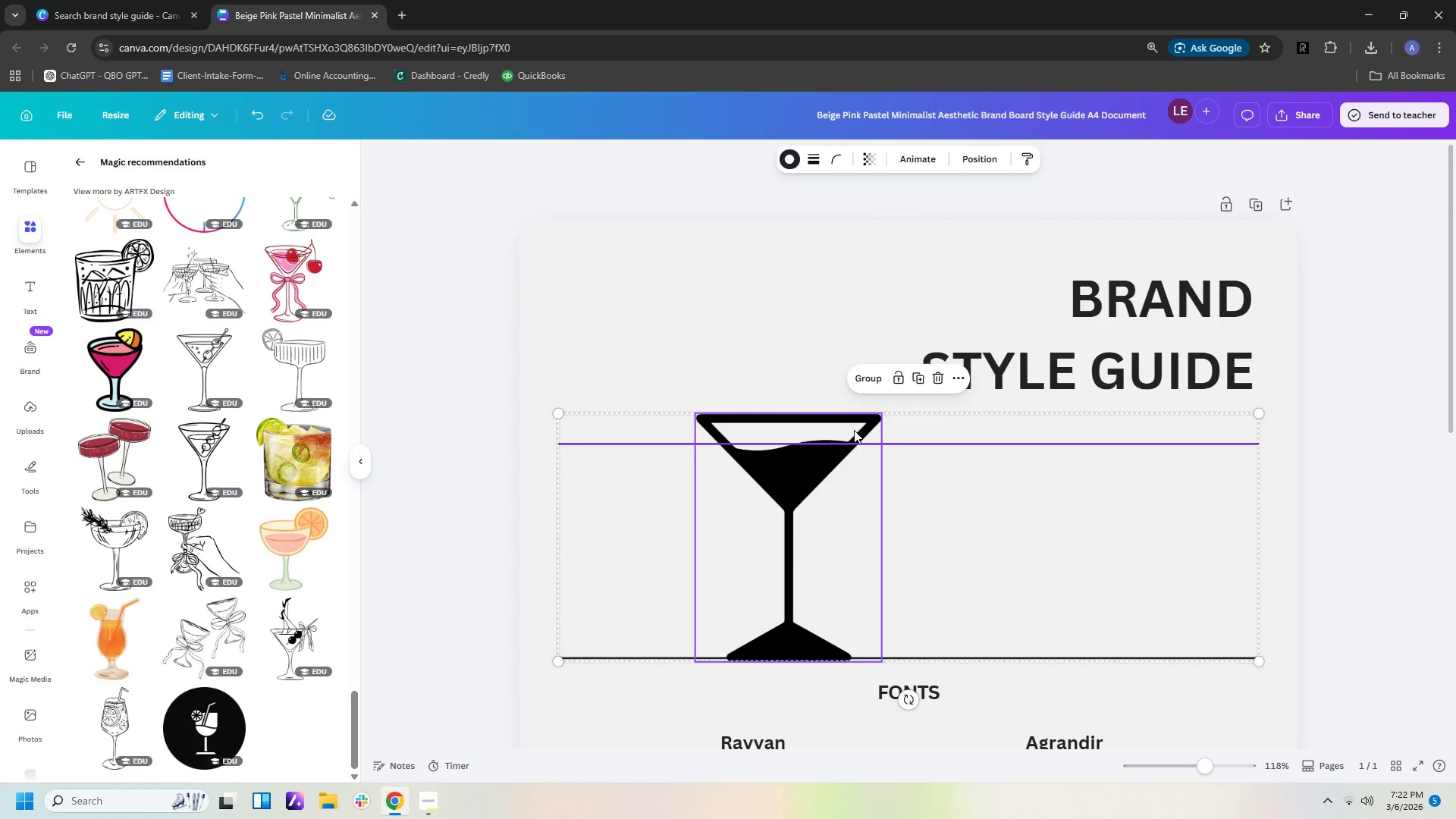 
left_click([840, 444])
 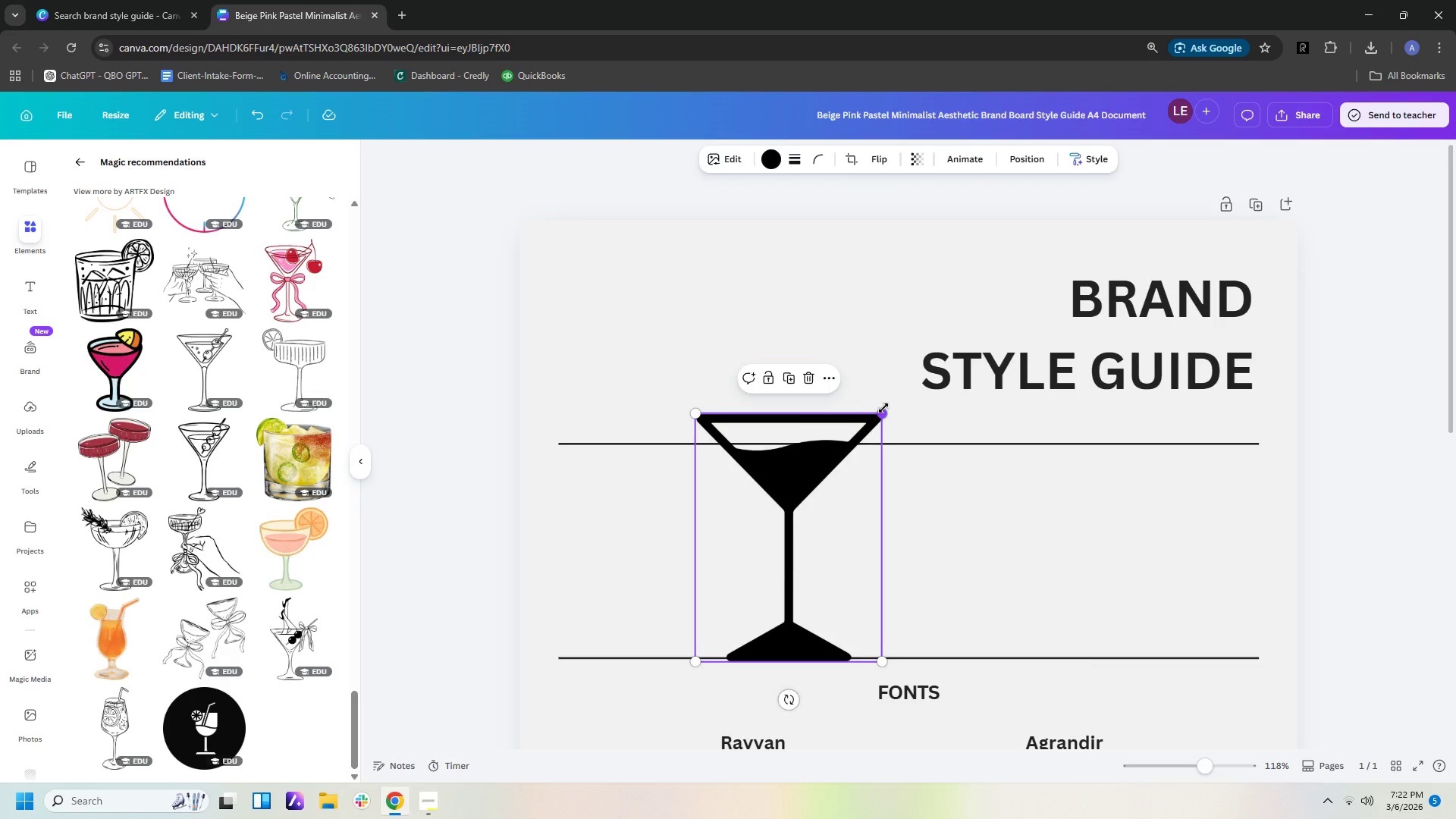 
left_click_drag(start_coordinate=[883, 410], to_coordinate=[803, 509])
 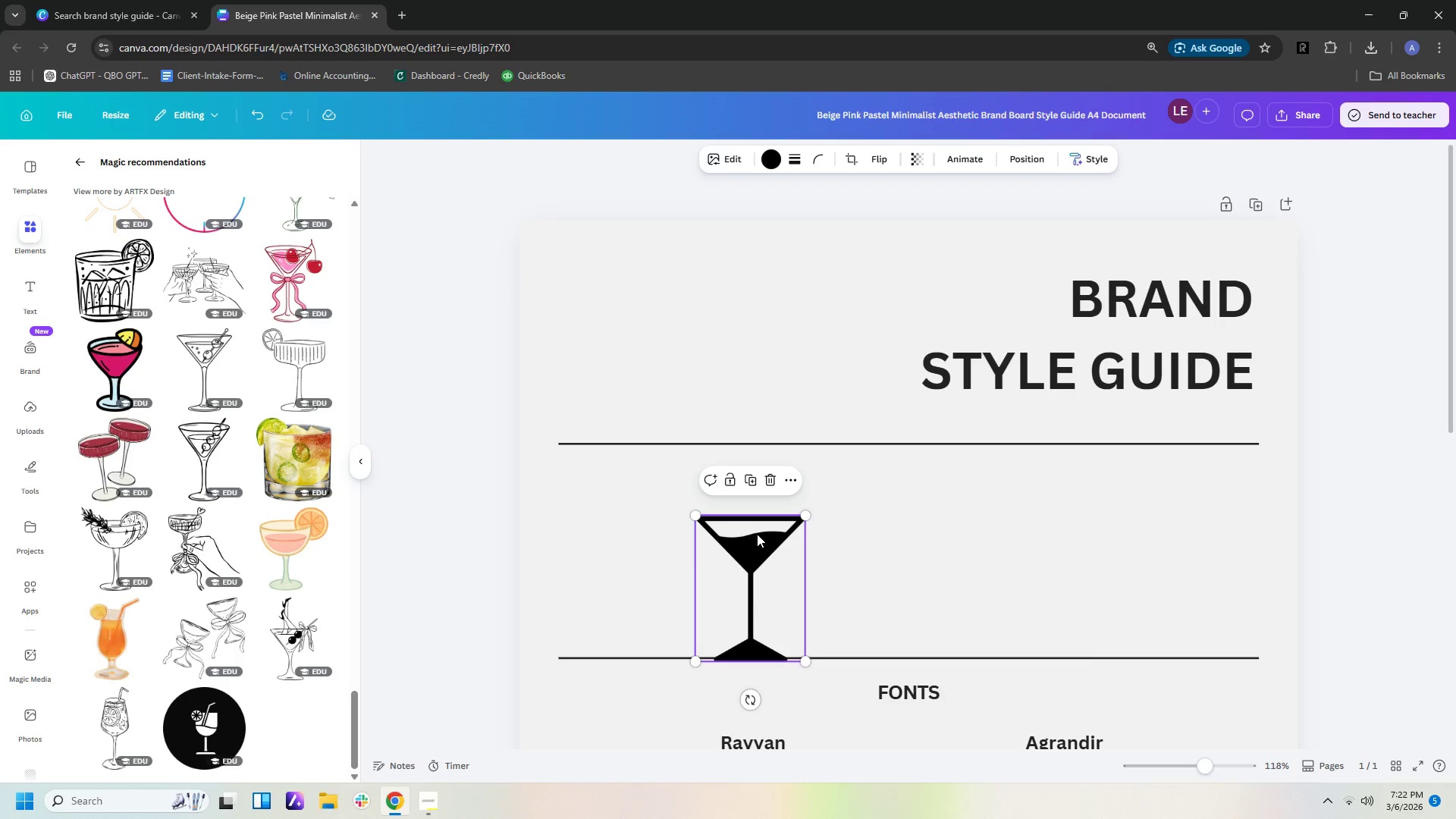 
left_click_drag(start_coordinate=[757, 534], to_coordinate=[757, 500])
 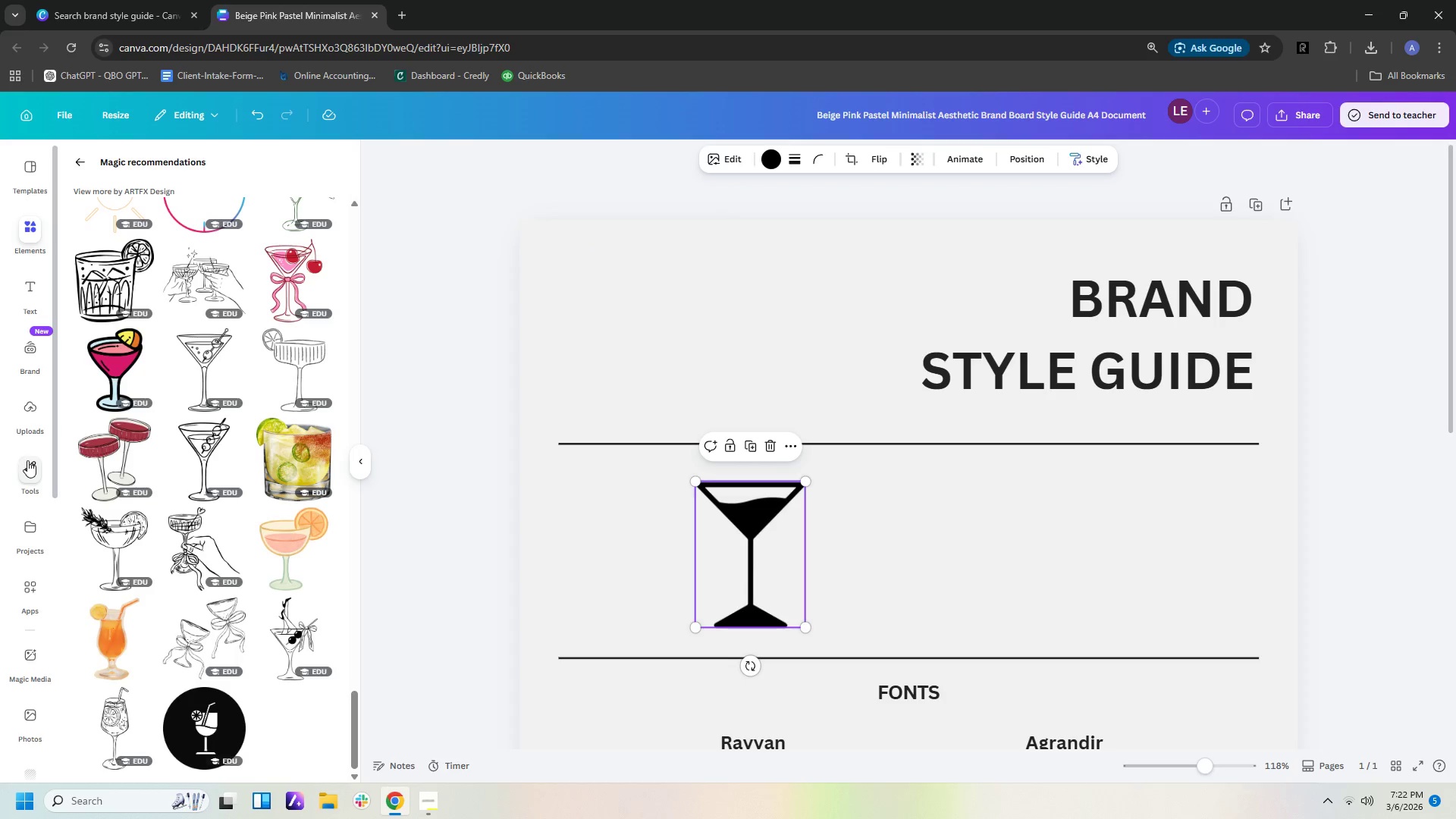 
left_click([27, 474])
 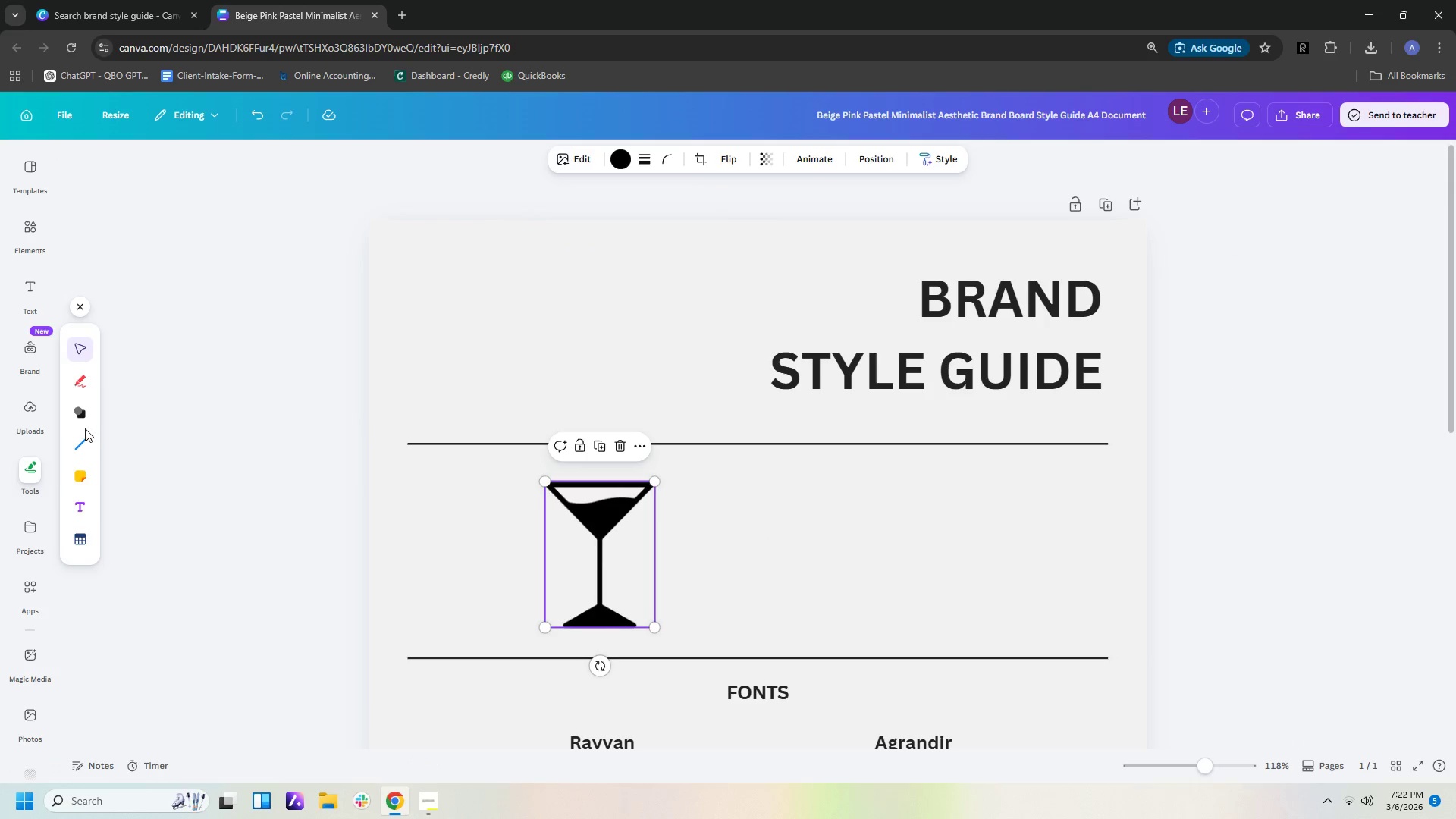 
left_click([84, 441])
 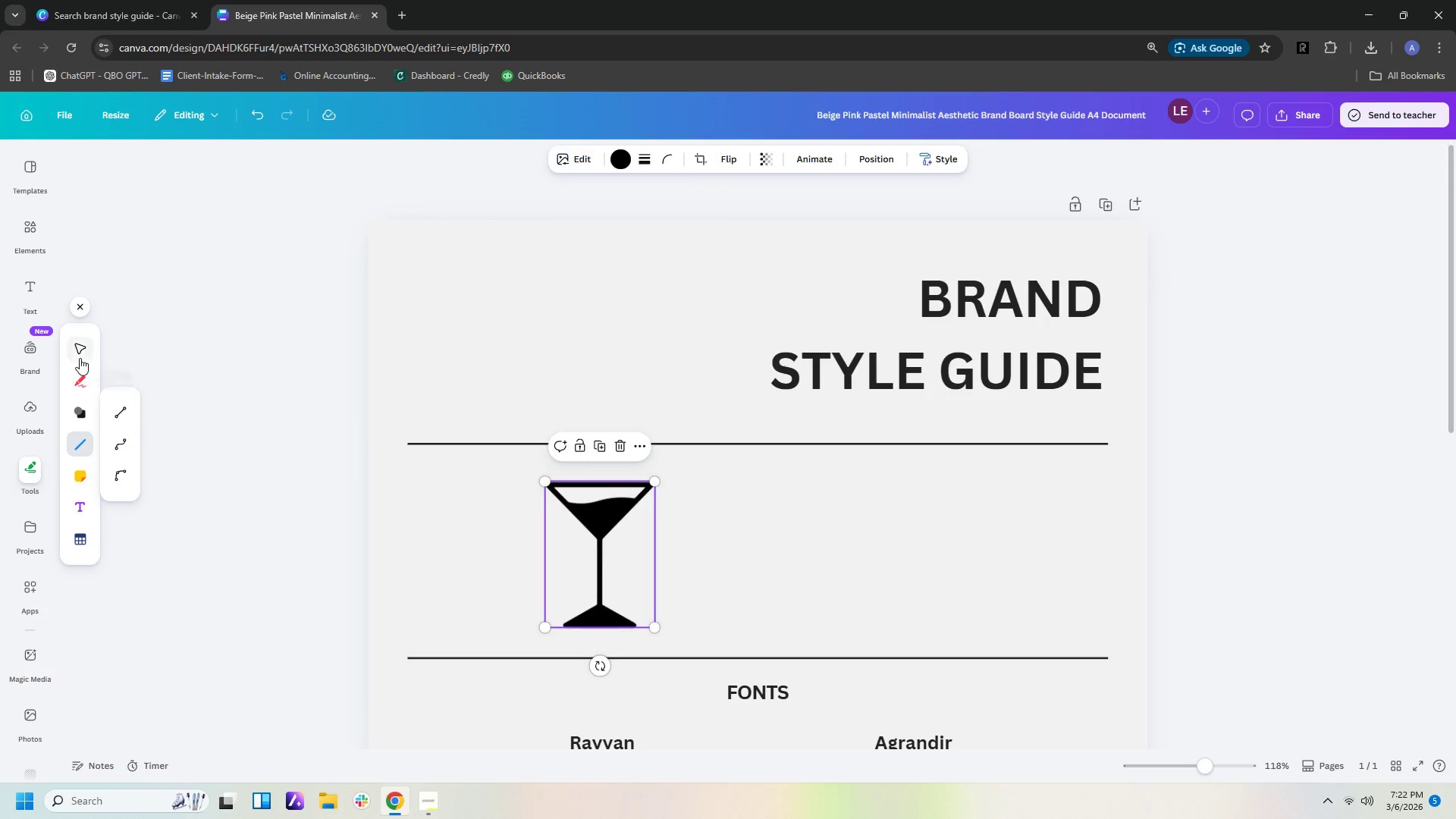 
left_click([83, 411])
 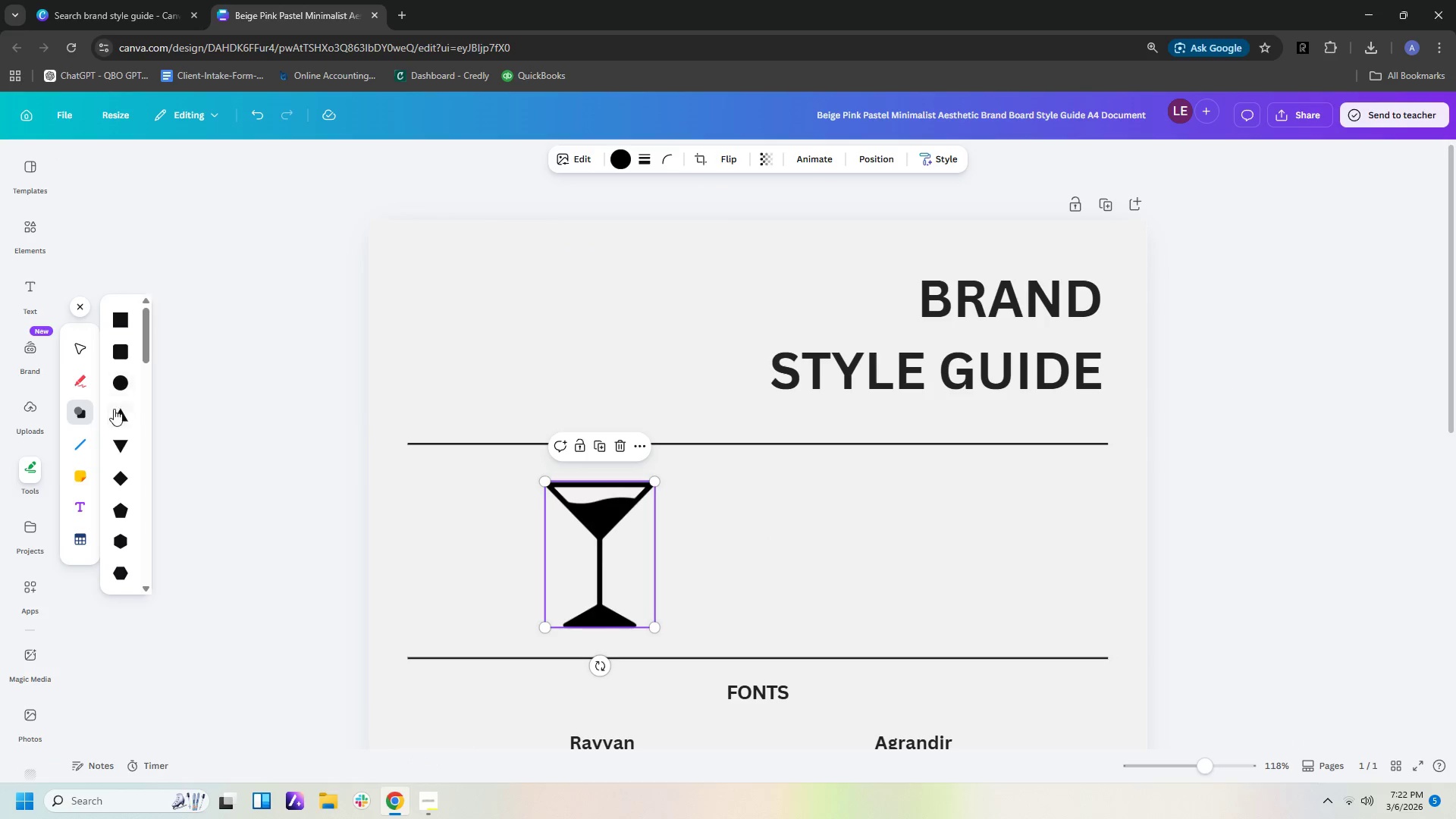 
left_click([122, 413])
 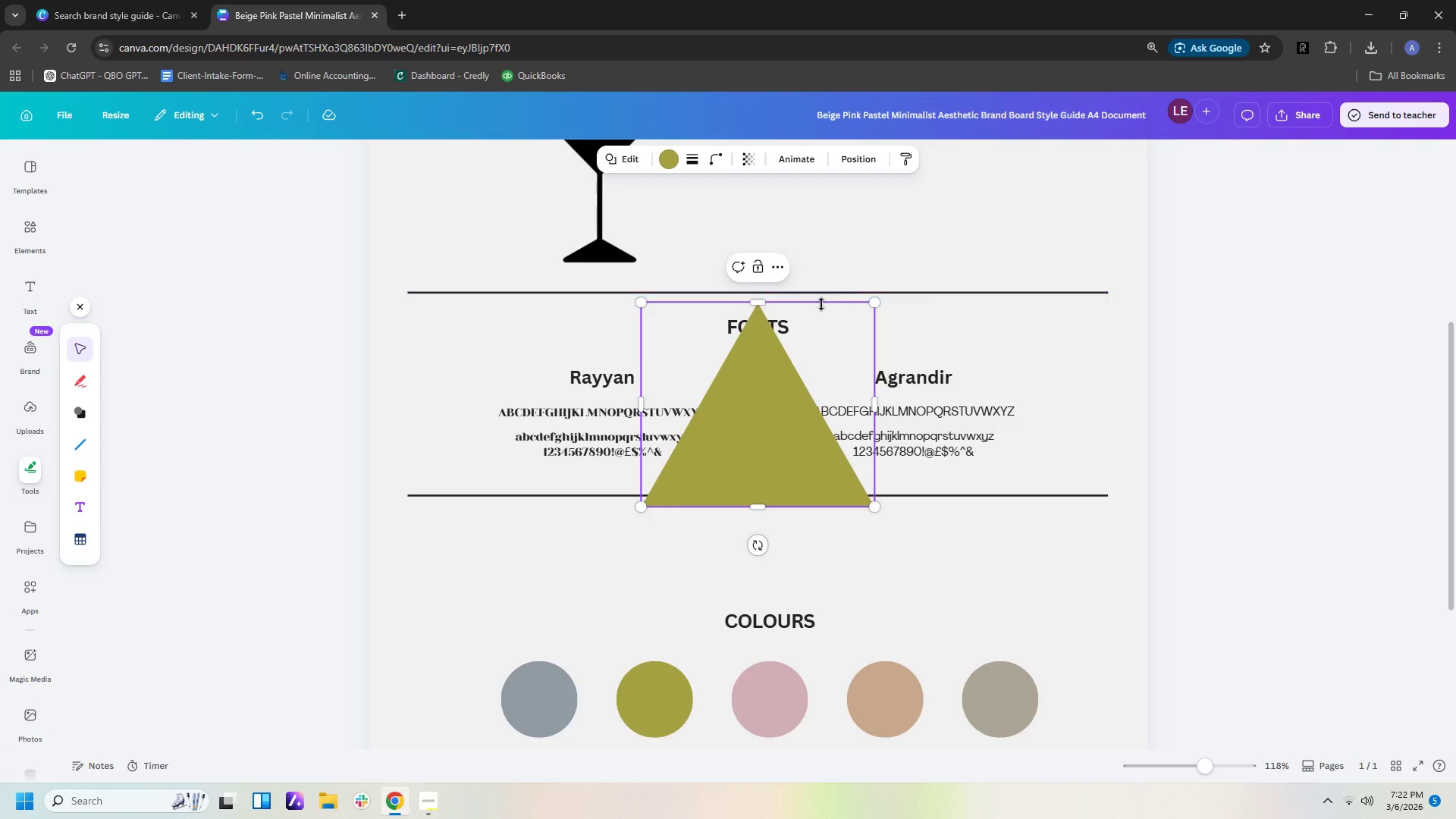 
key(Delete)
 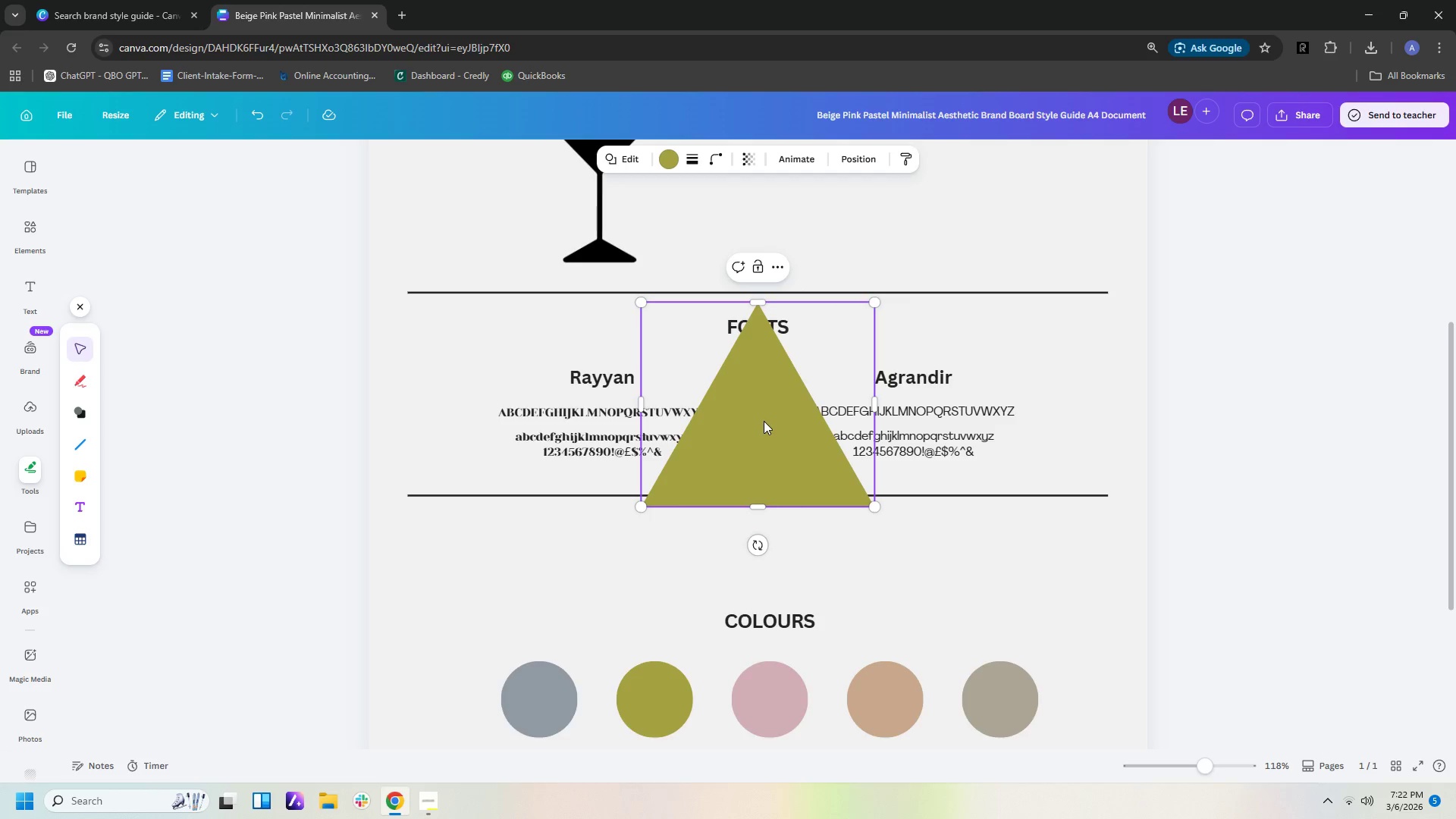 
left_click([1003, 337])
 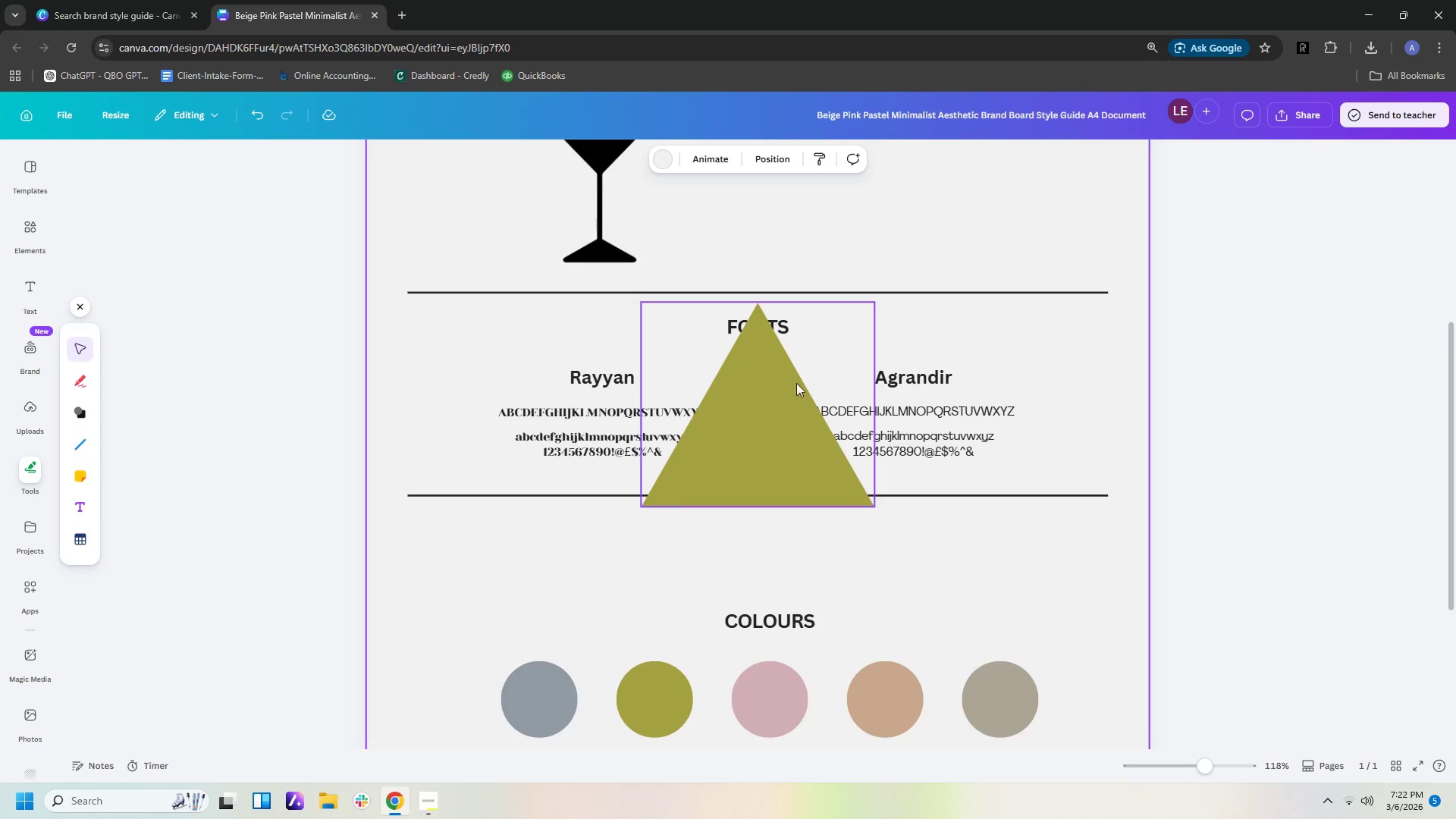 
left_click([783, 398])
 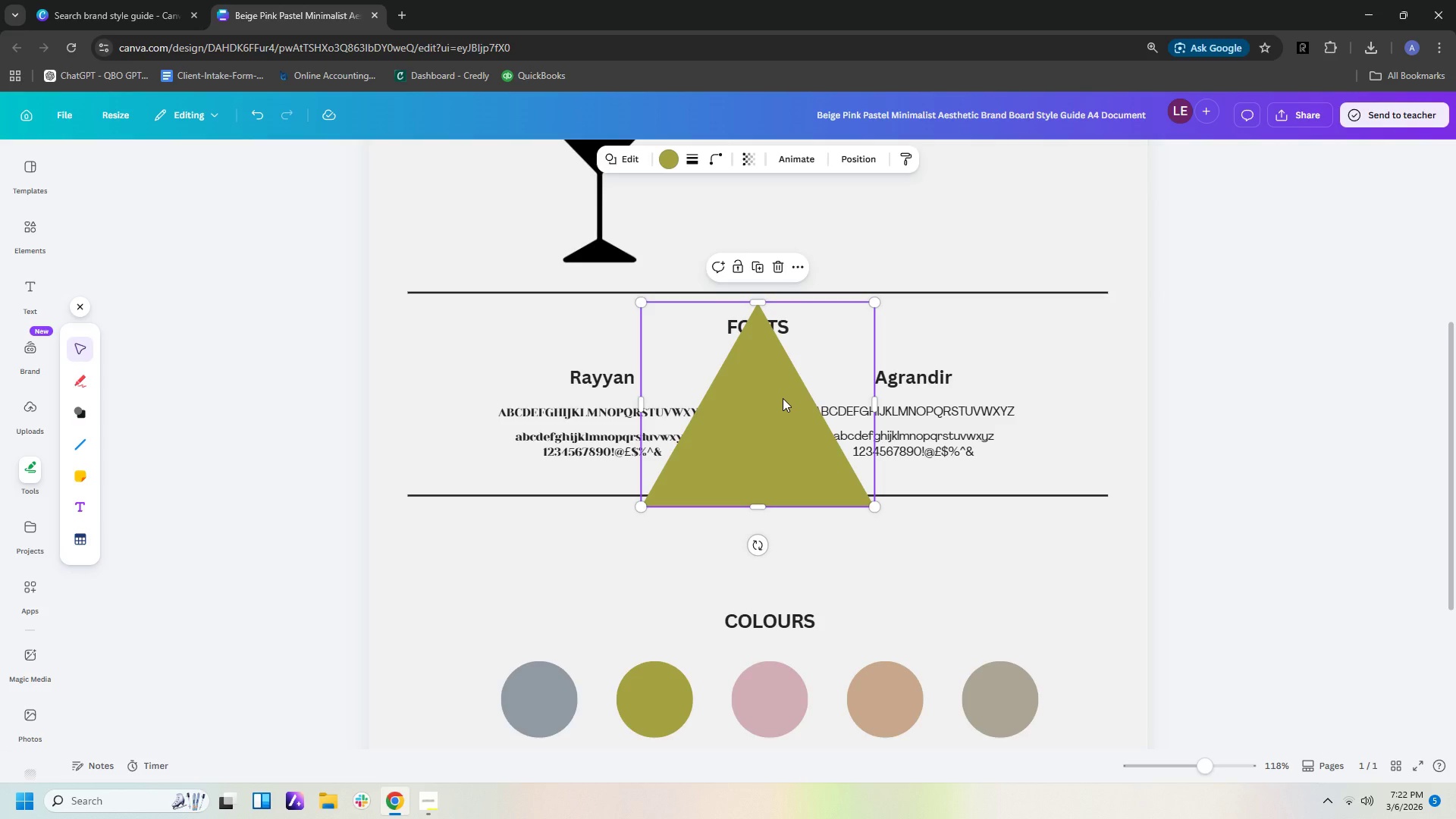 
key(Delete)
 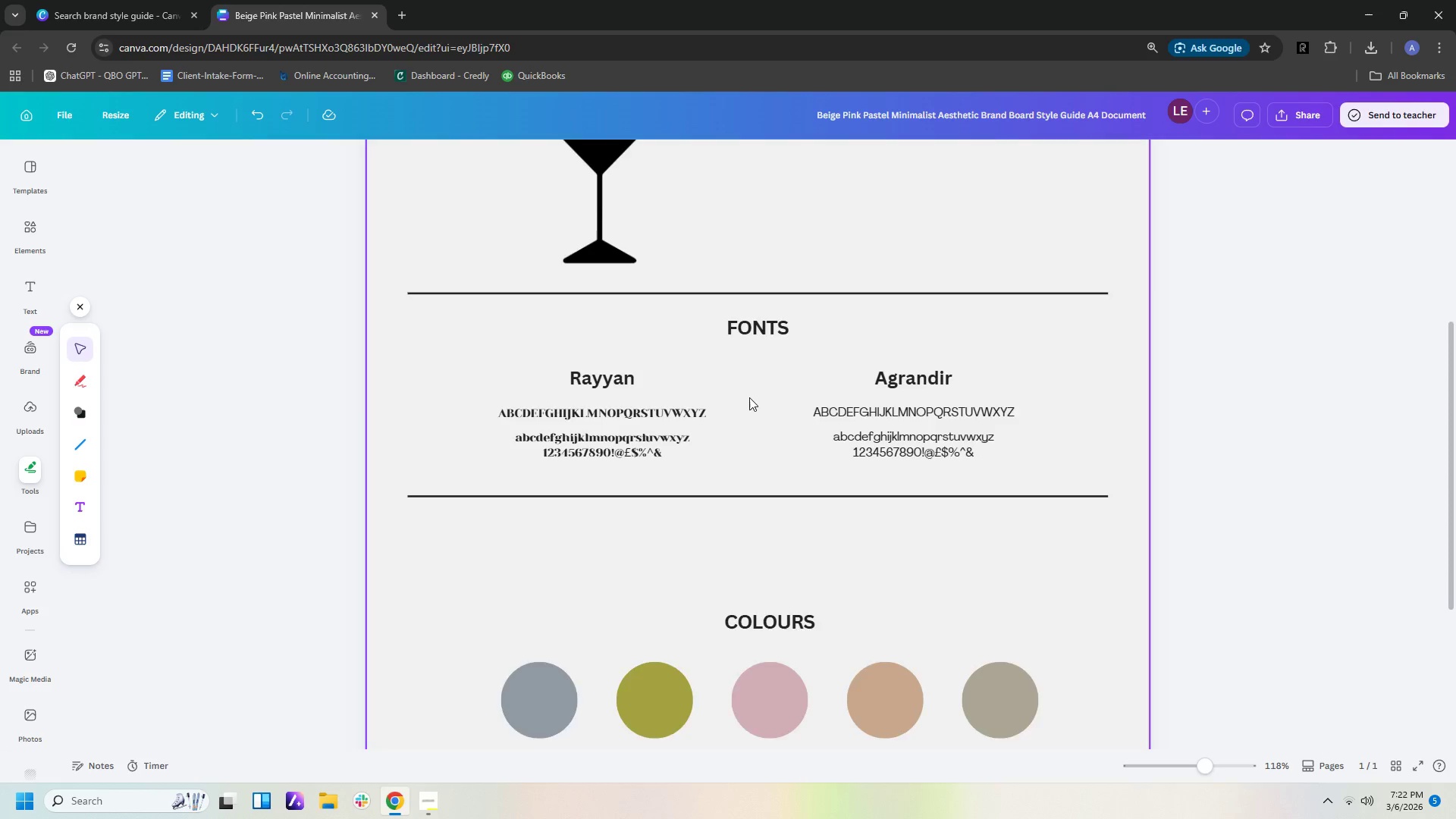 
scroll: coordinate [783, 398], scroll_direction: up, amount: 1.0
 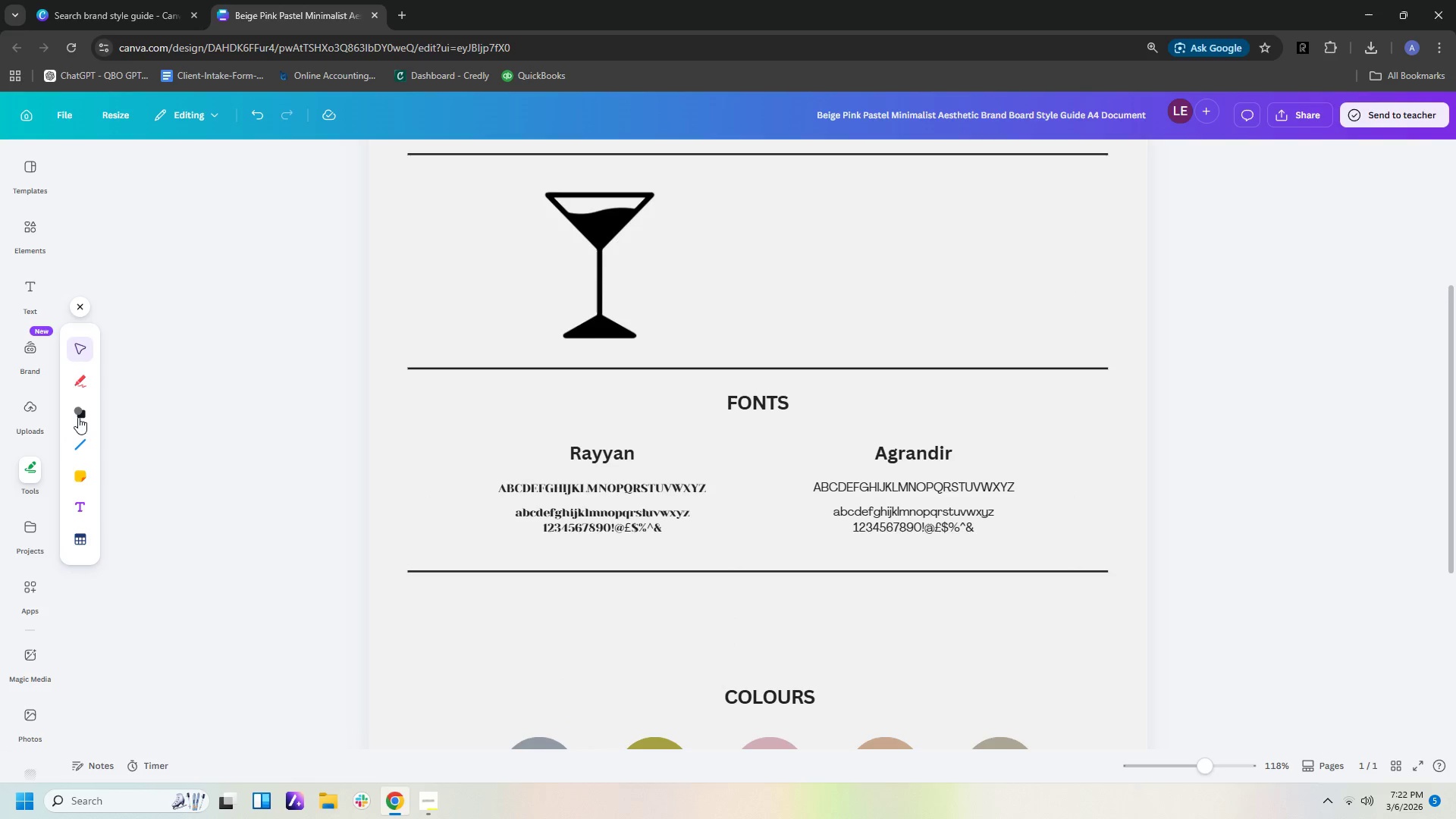 
left_click([83, 414])
 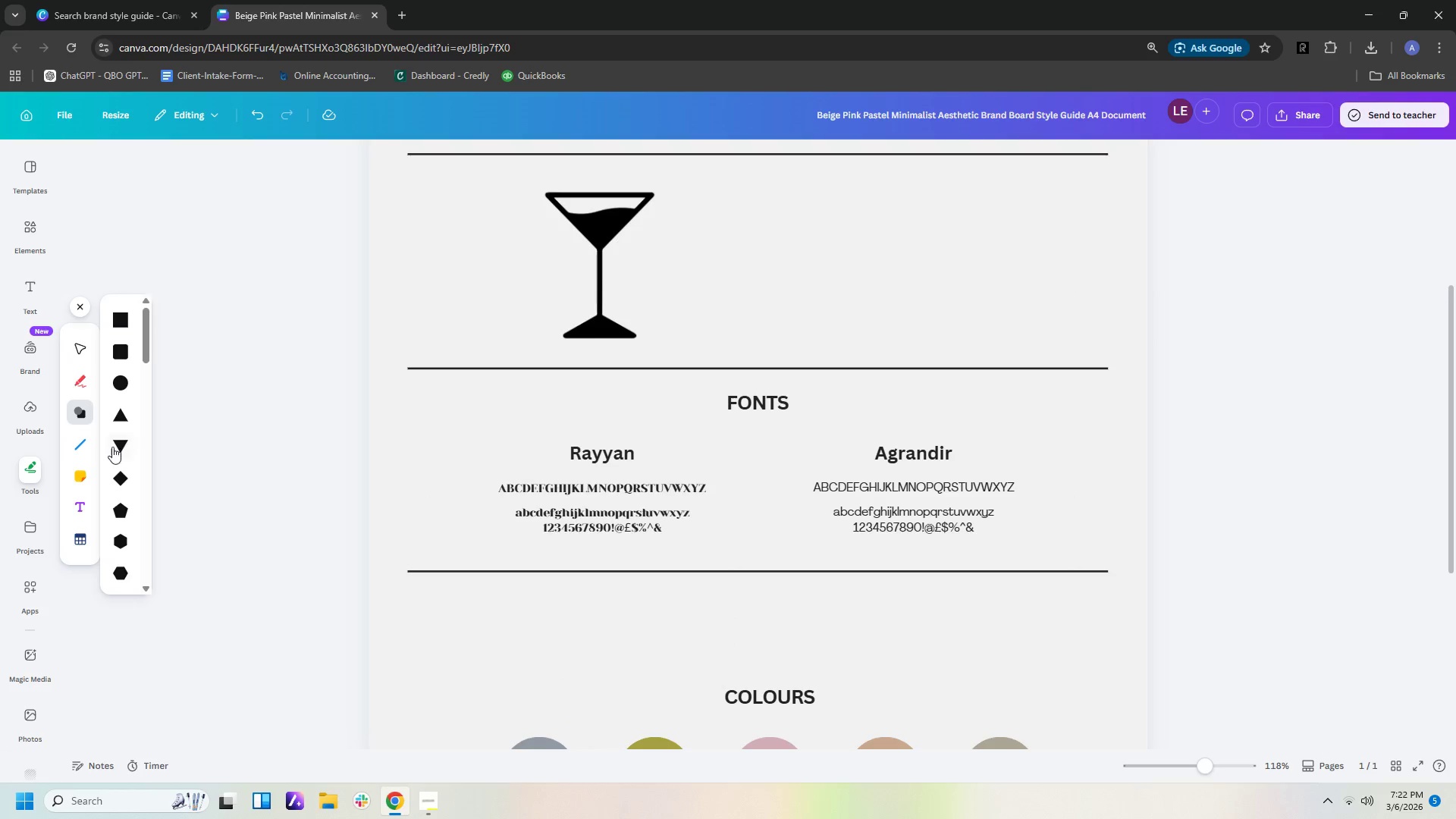 
left_click([111, 449])
 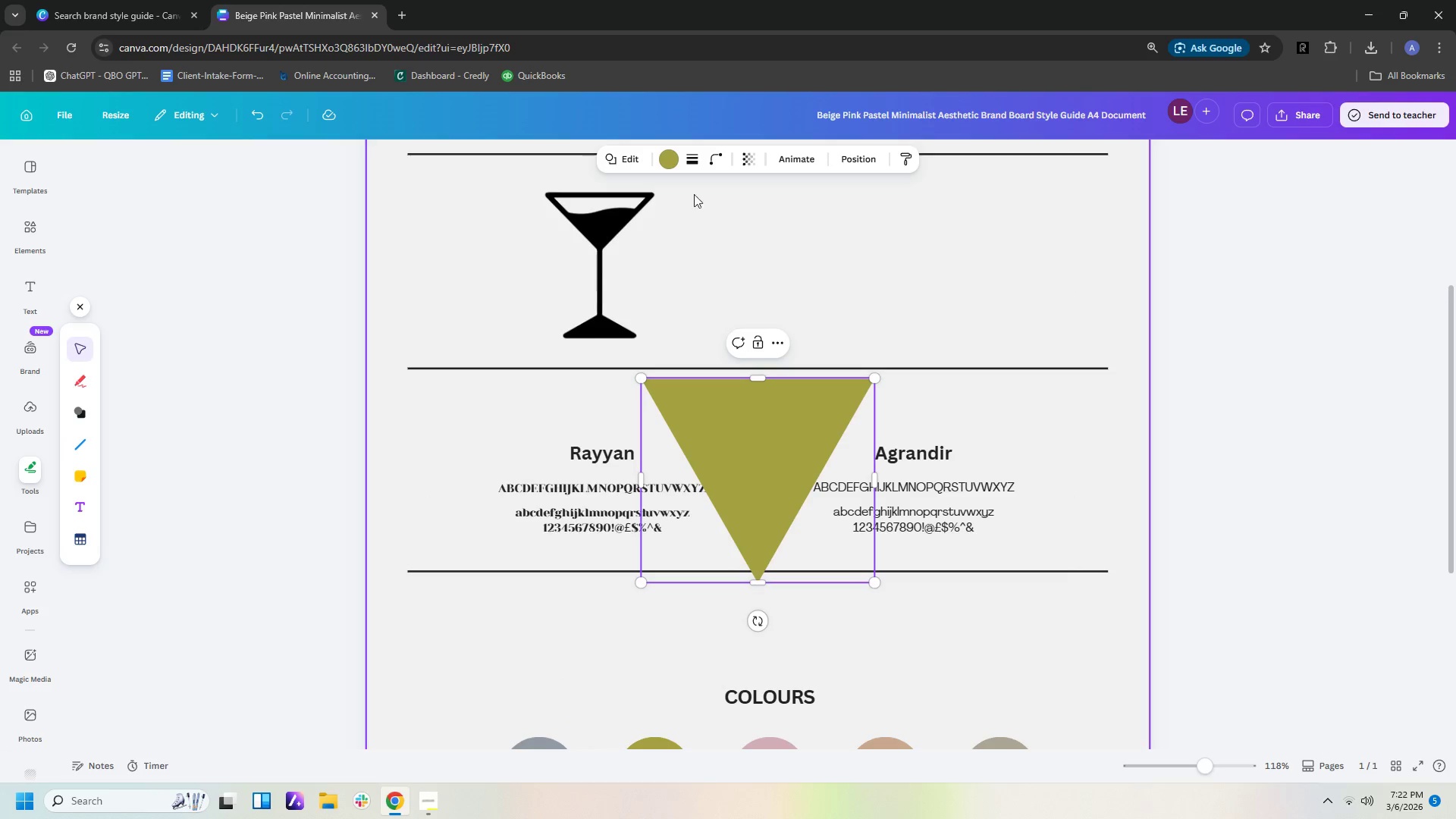 
left_click([885, 357])
 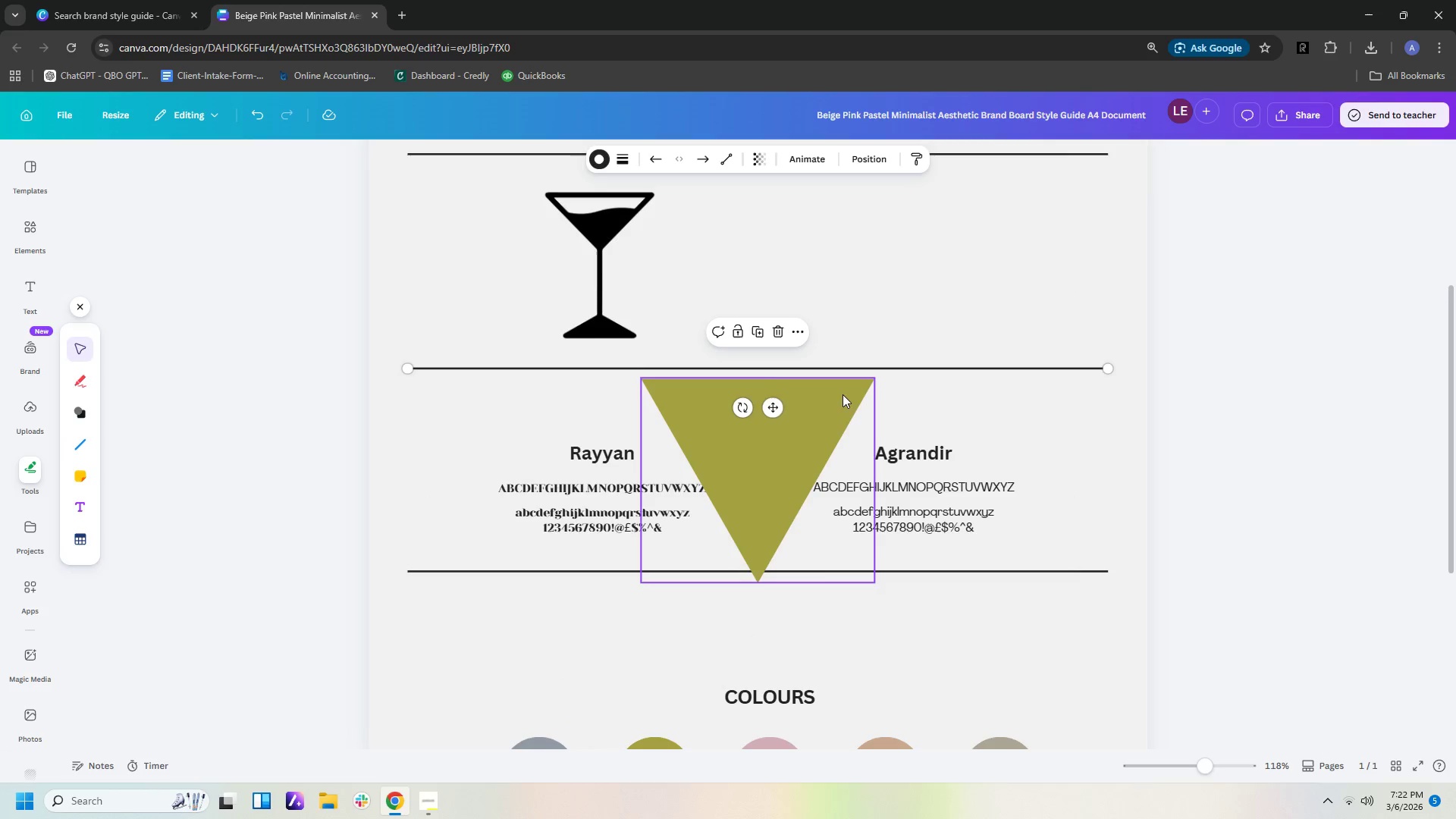 
left_click([782, 440])
 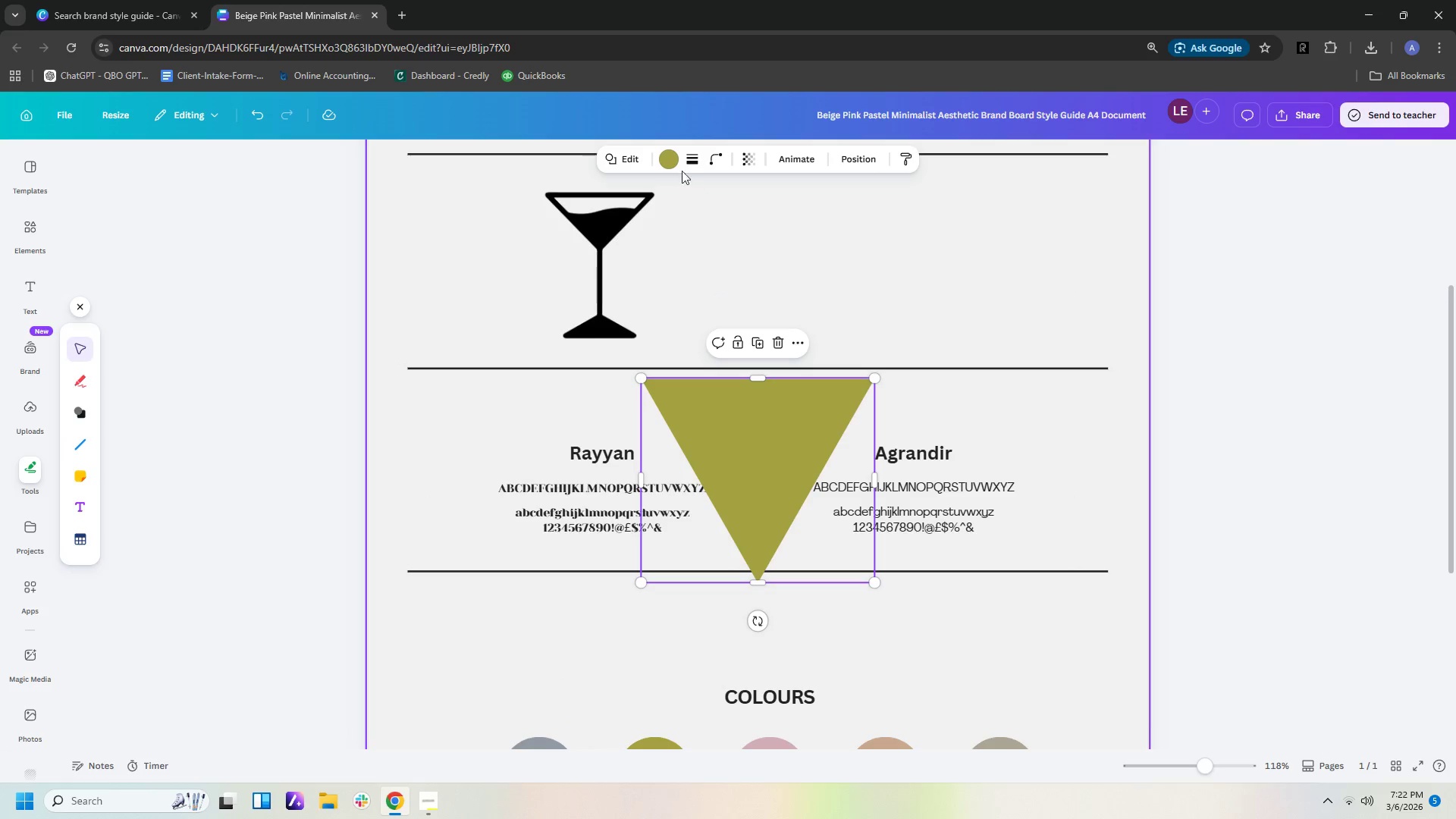 
left_click([676, 162])
 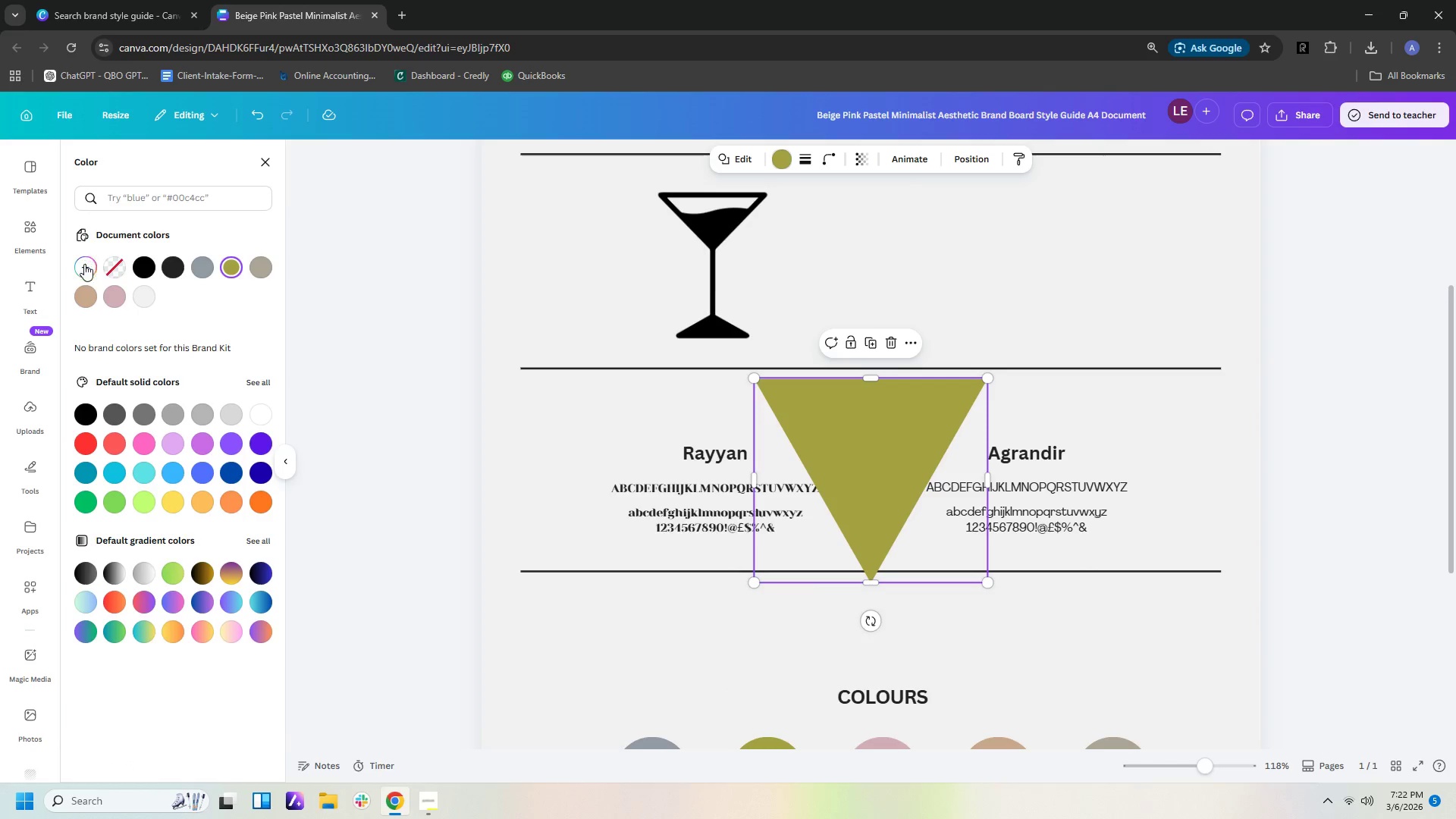 
left_click([111, 266])
 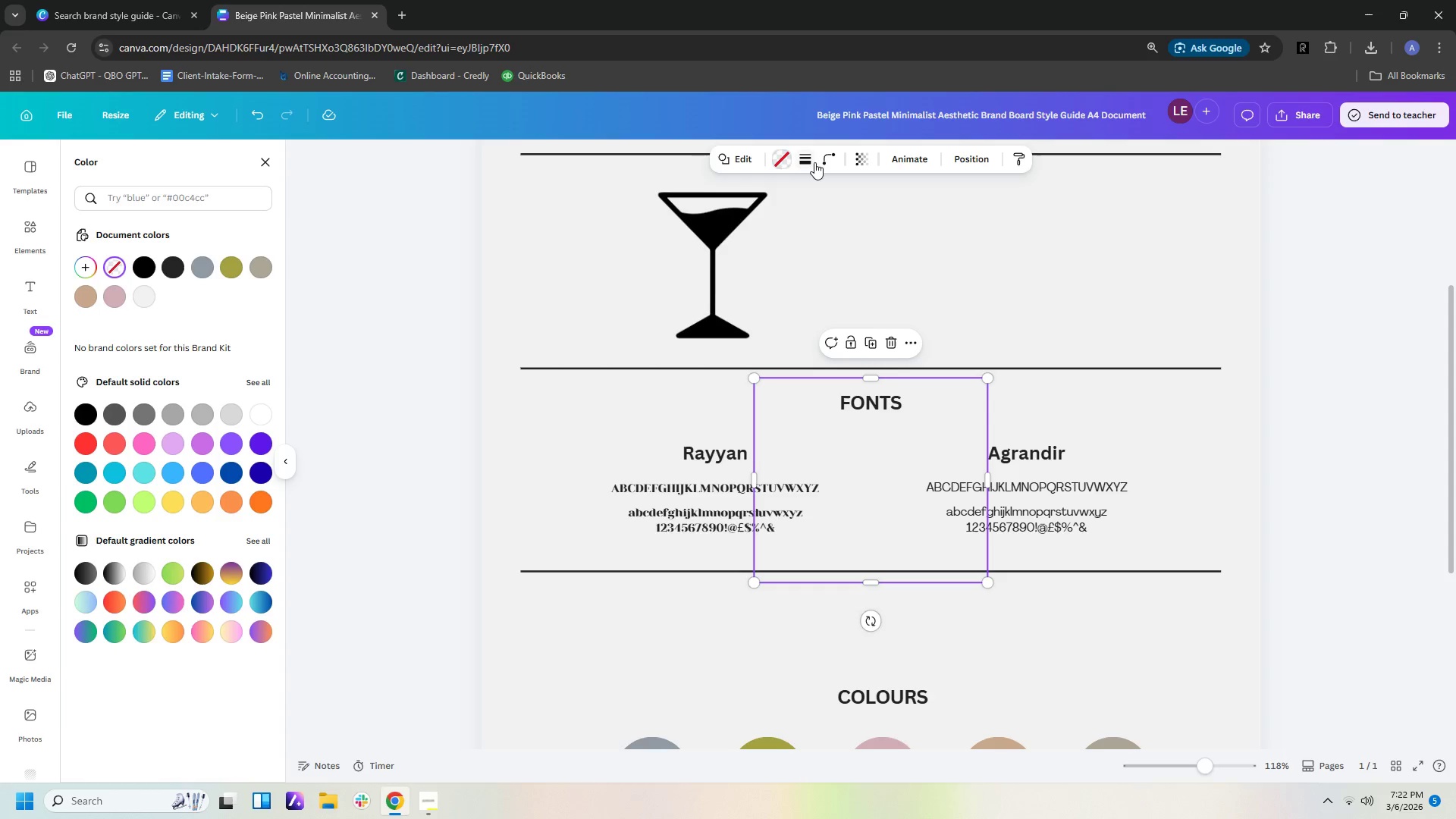 
left_click([809, 162])
 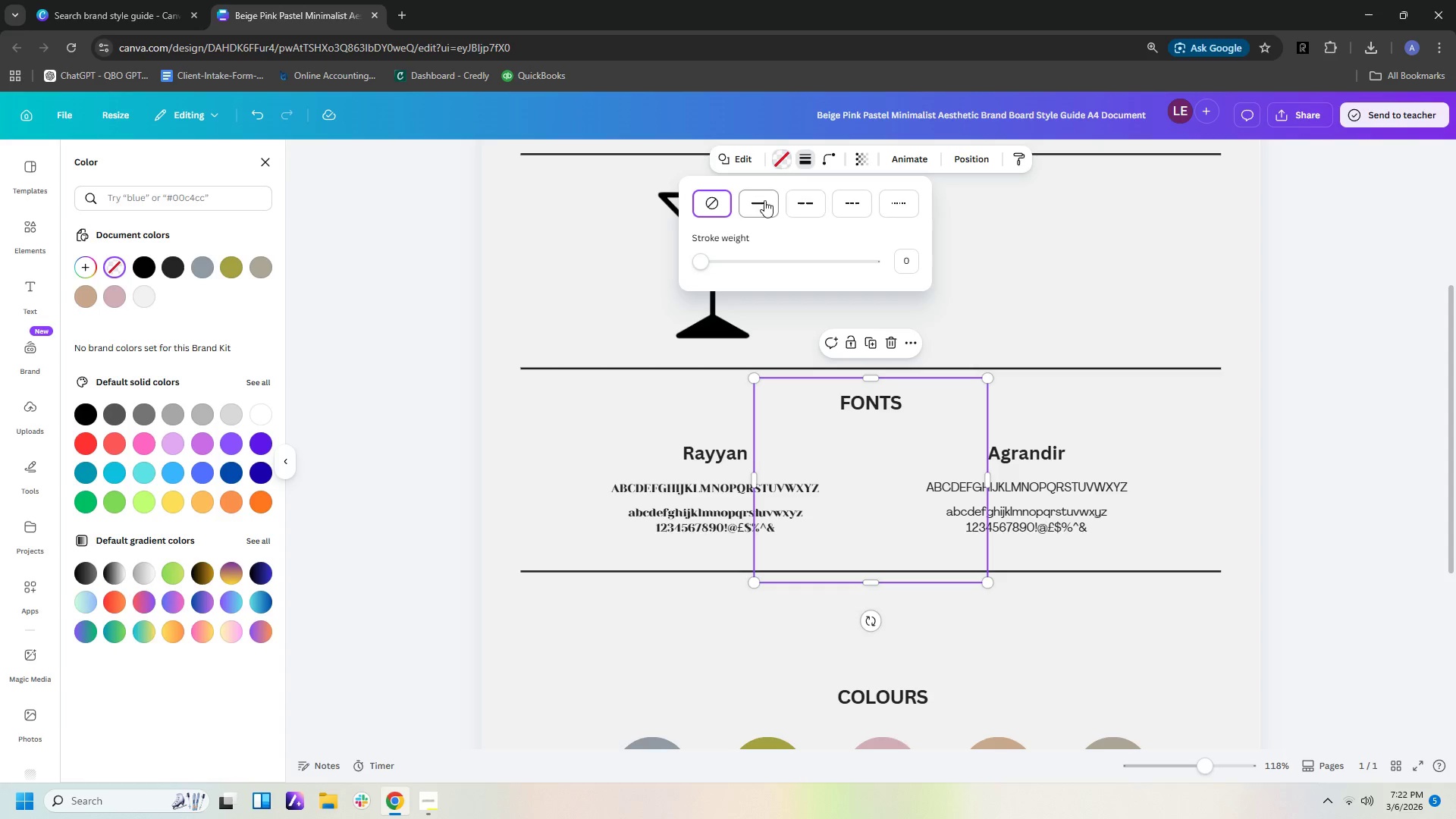 
left_click([762, 200])
 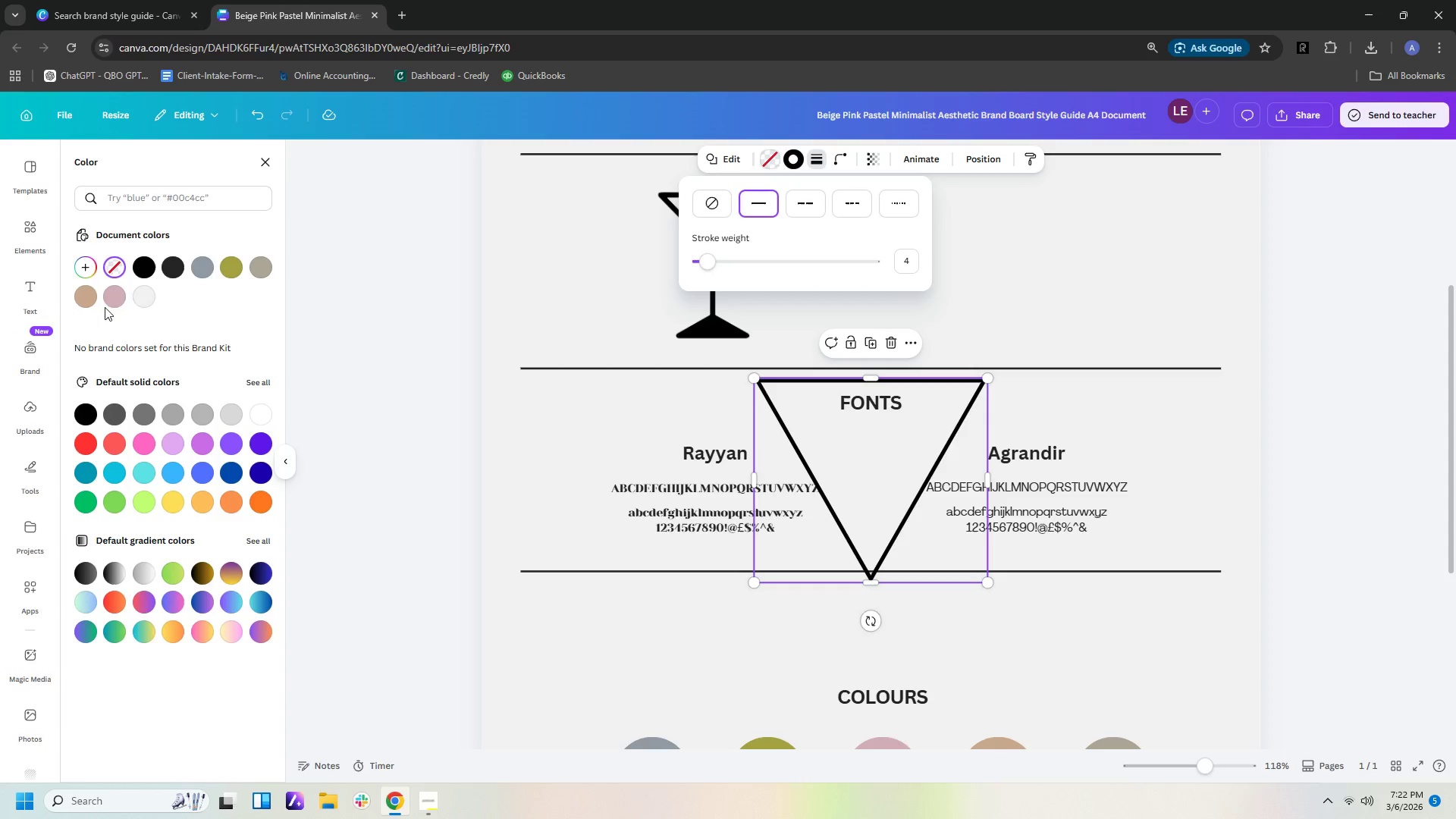 
mouse_move([165, 290])
 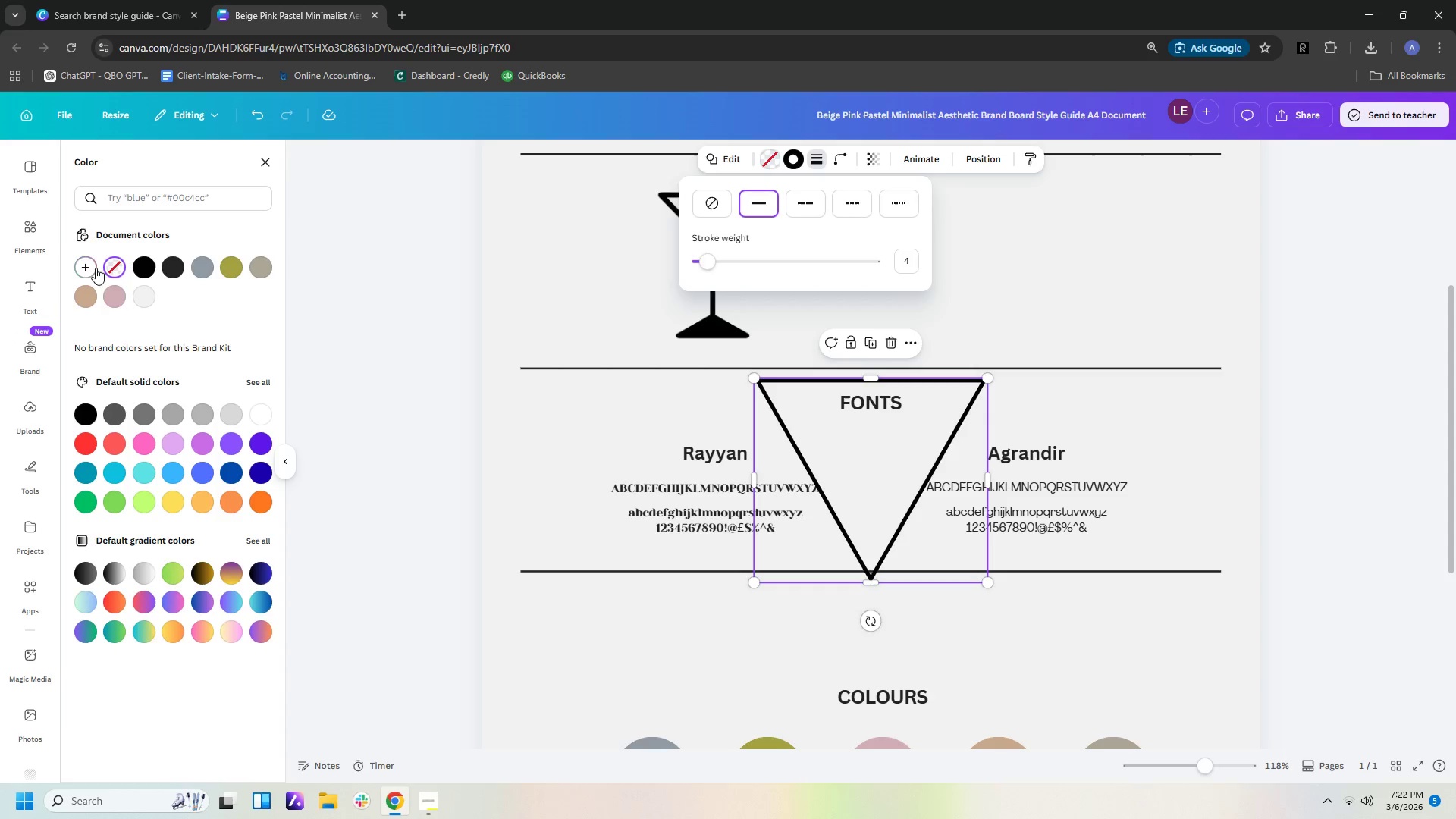 
left_click([96, 268])
 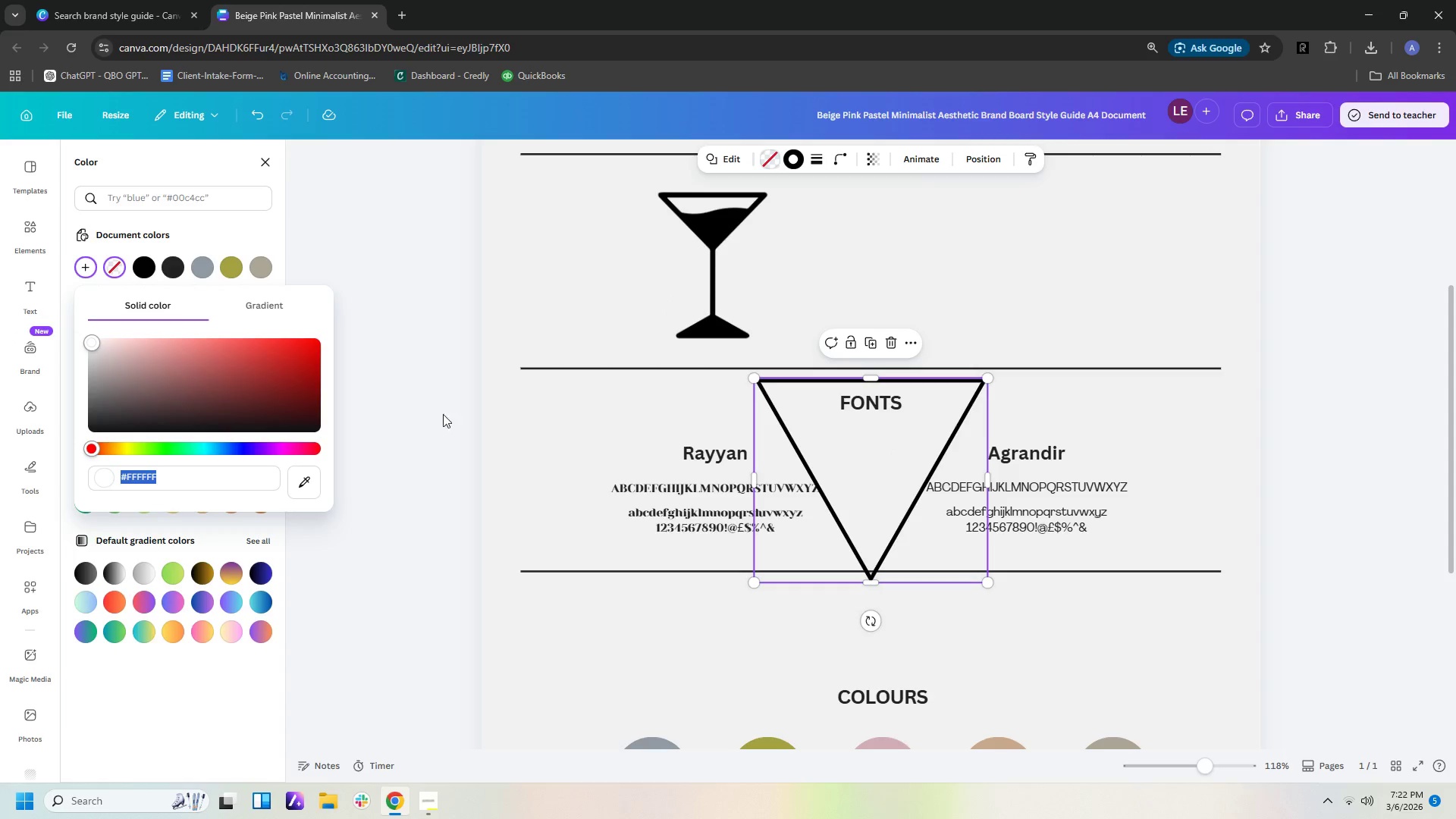 
left_click([102, 479])
 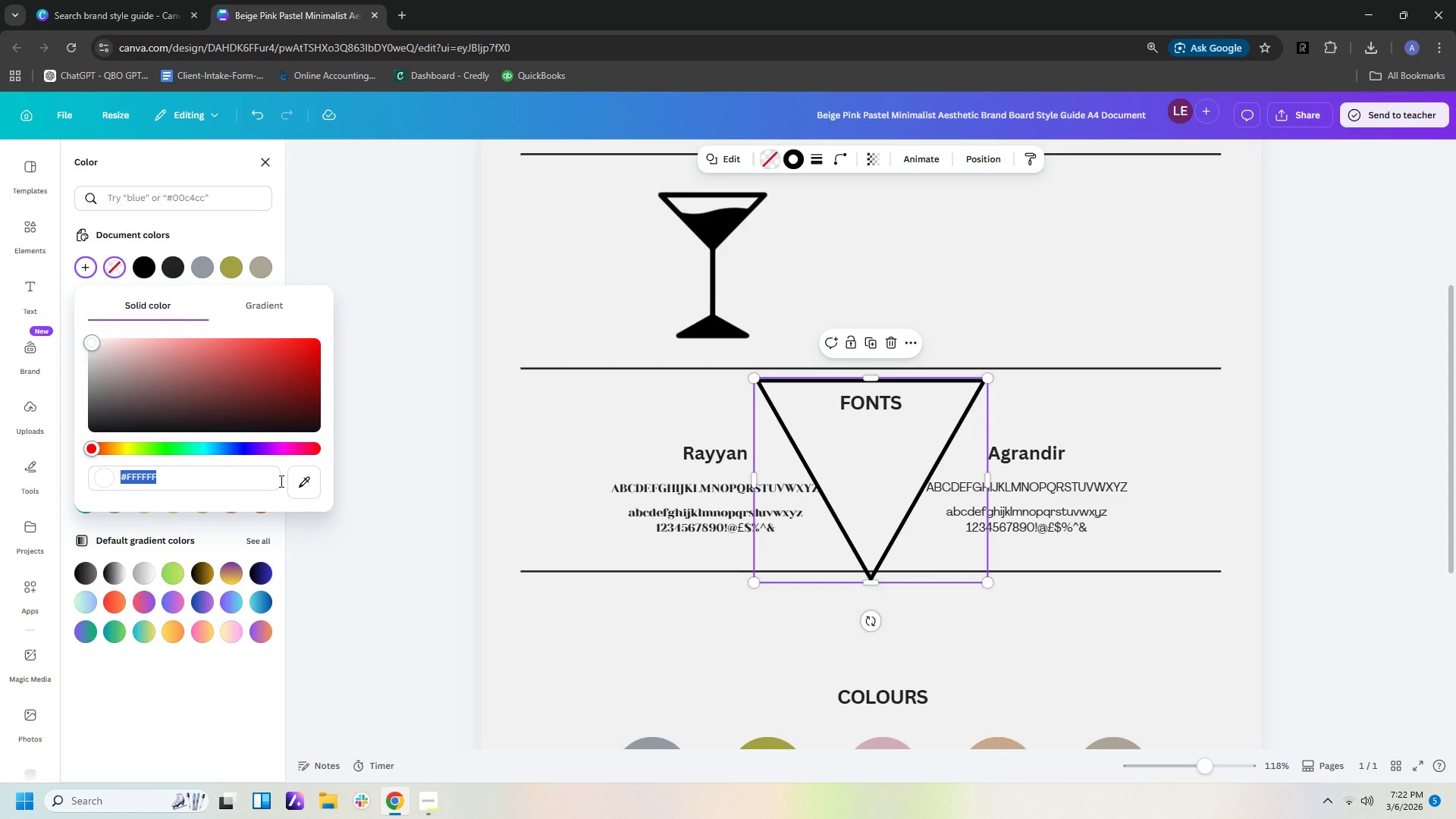 
key(NumpadEnter)
 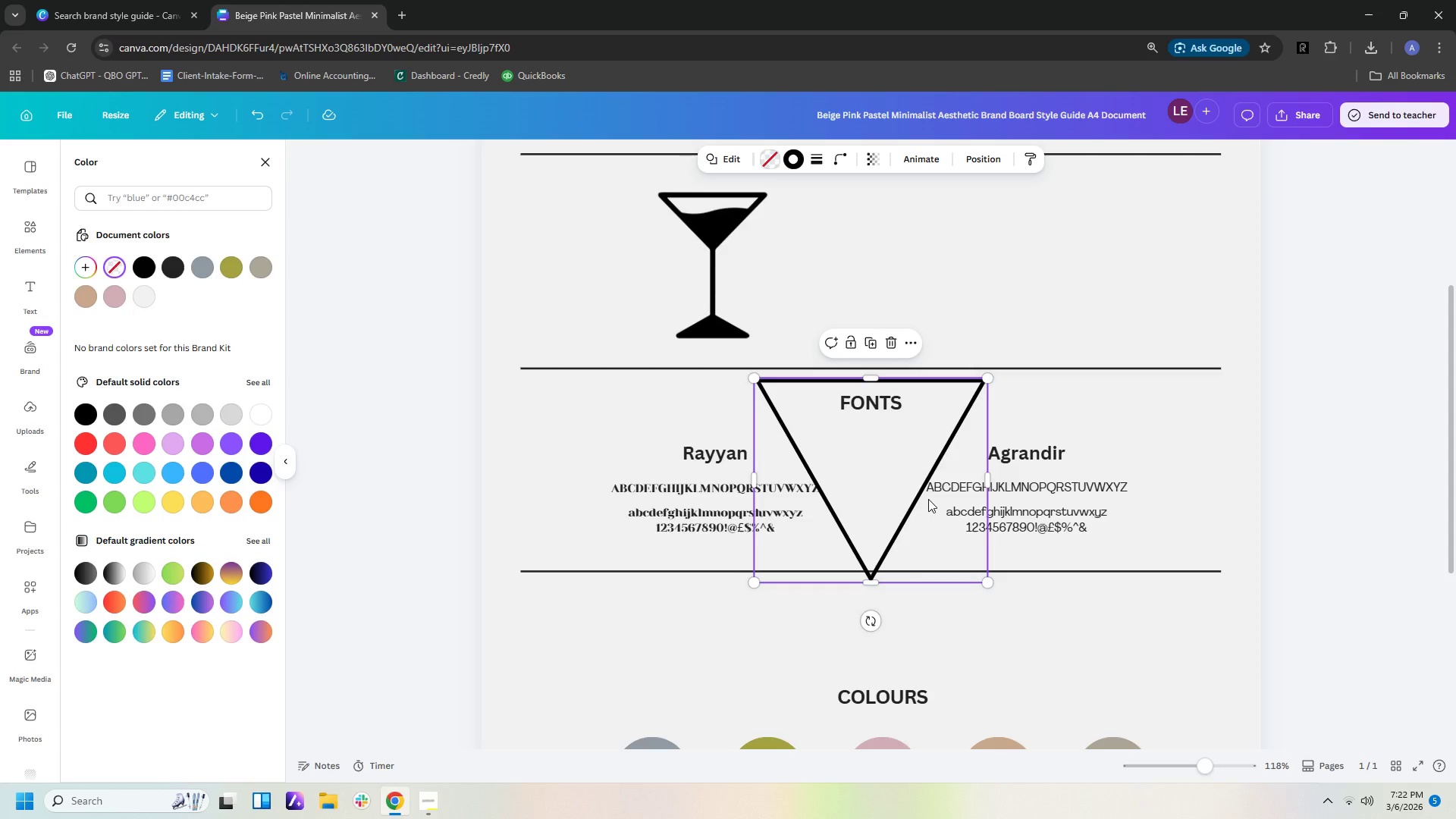 
left_click_drag(start_coordinate=[902, 474], to_coordinate=[745, 287])
 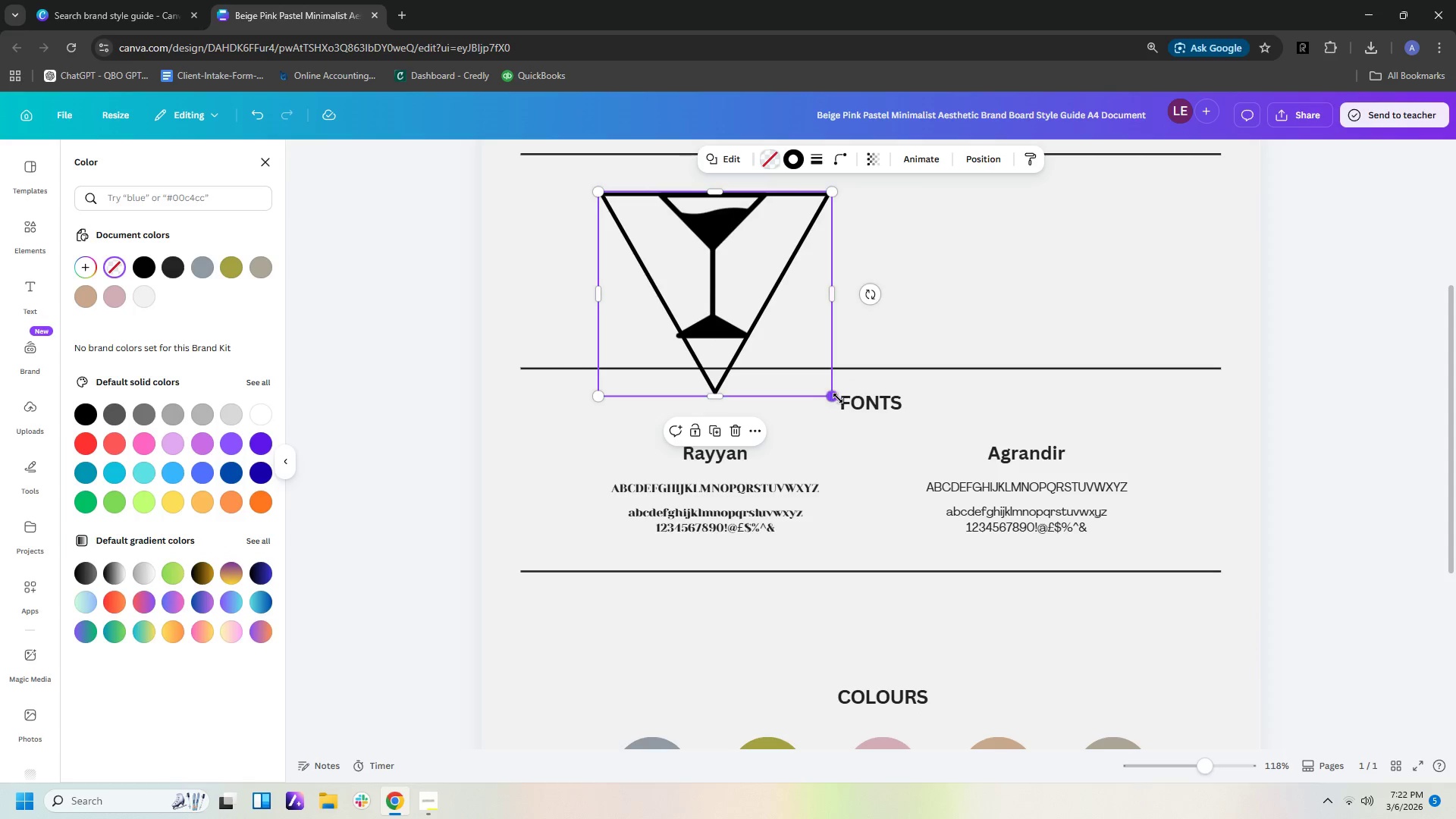 
left_click_drag(start_coordinate=[838, 399], to_coordinate=[705, 254])
 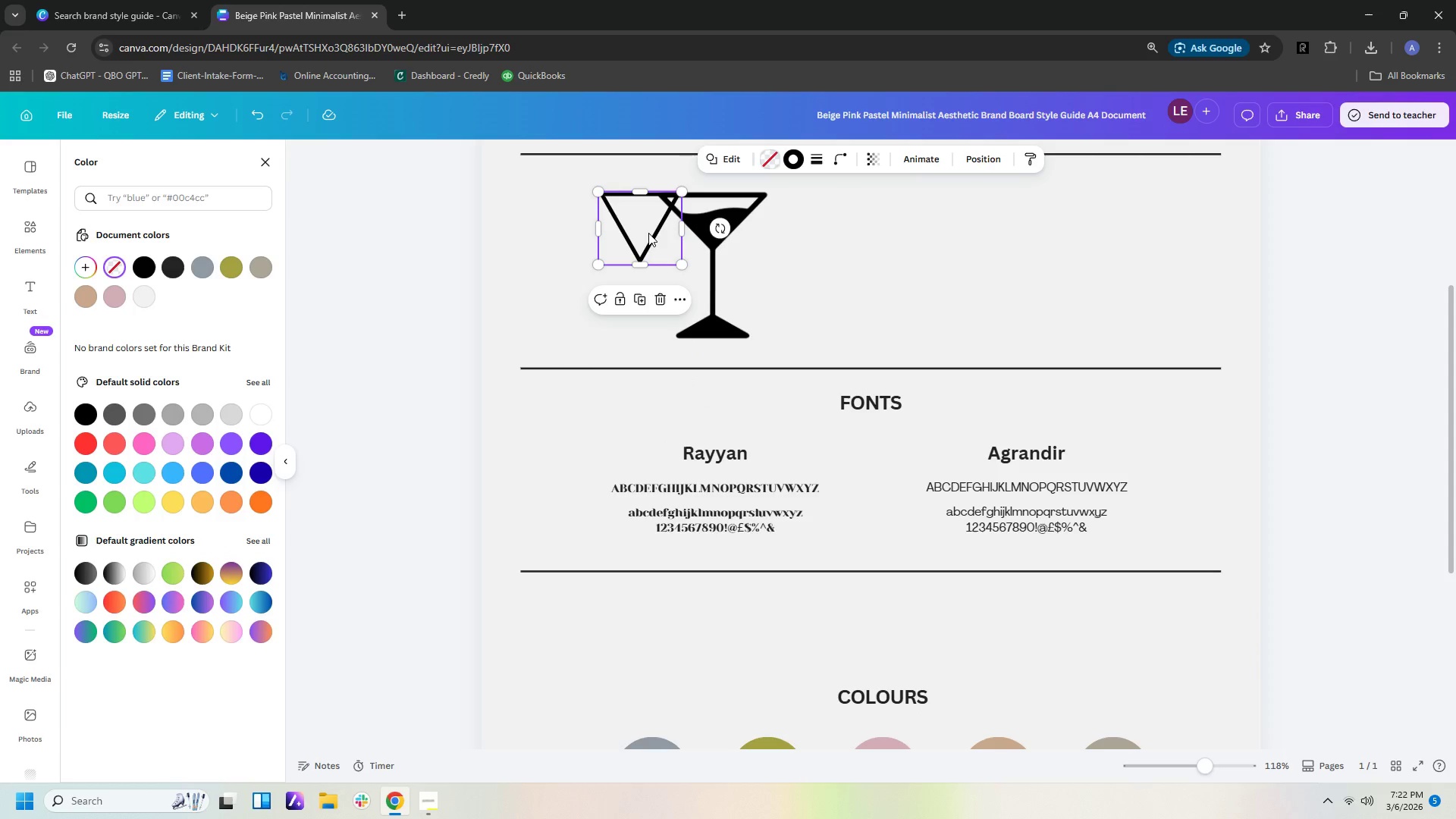 
left_click_drag(start_coordinate=[648, 233], to_coordinate=[717, 240])
 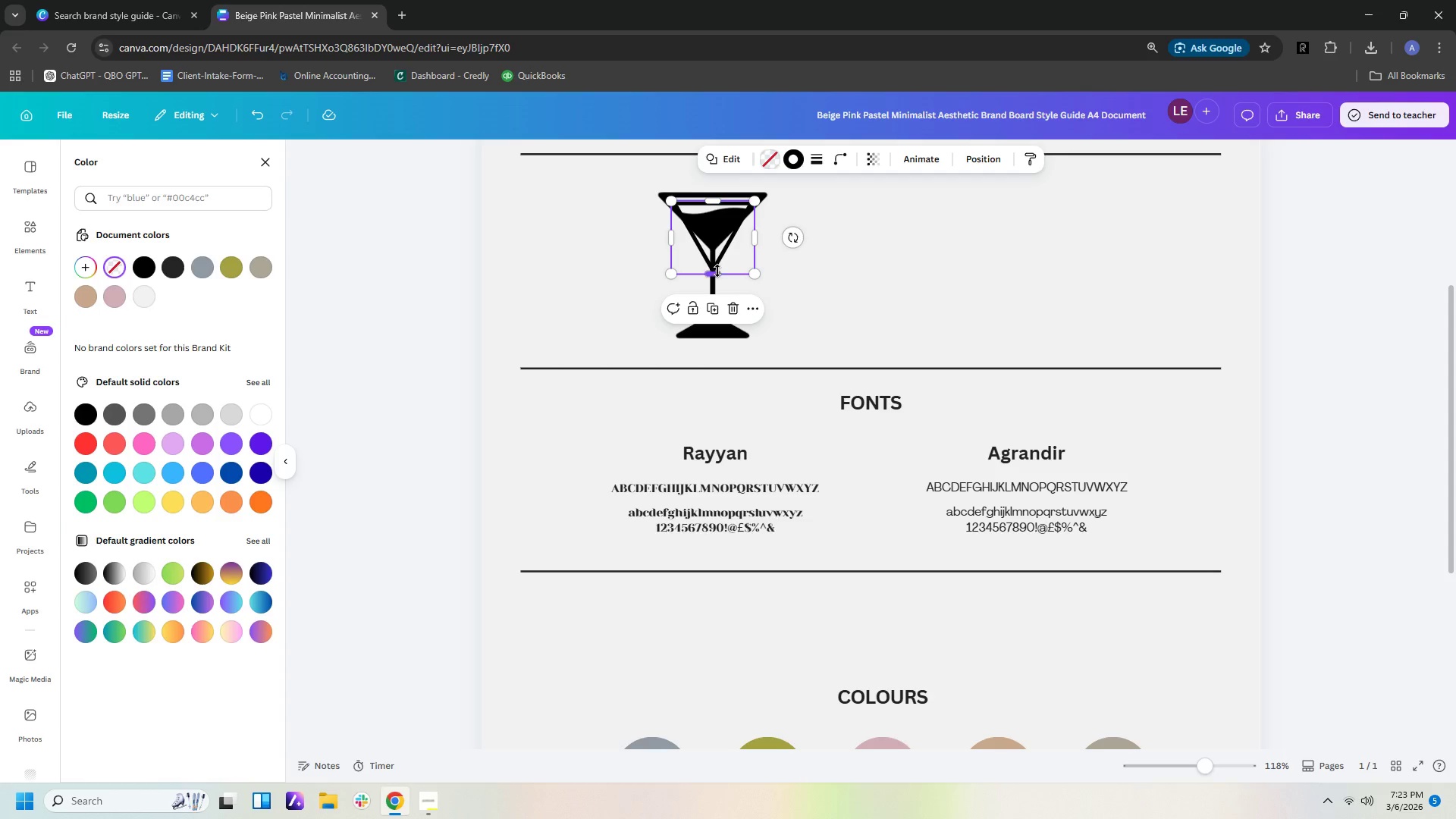 
left_click_drag(start_coordinate=[717, 271], to_coordinate=[719, 242])
 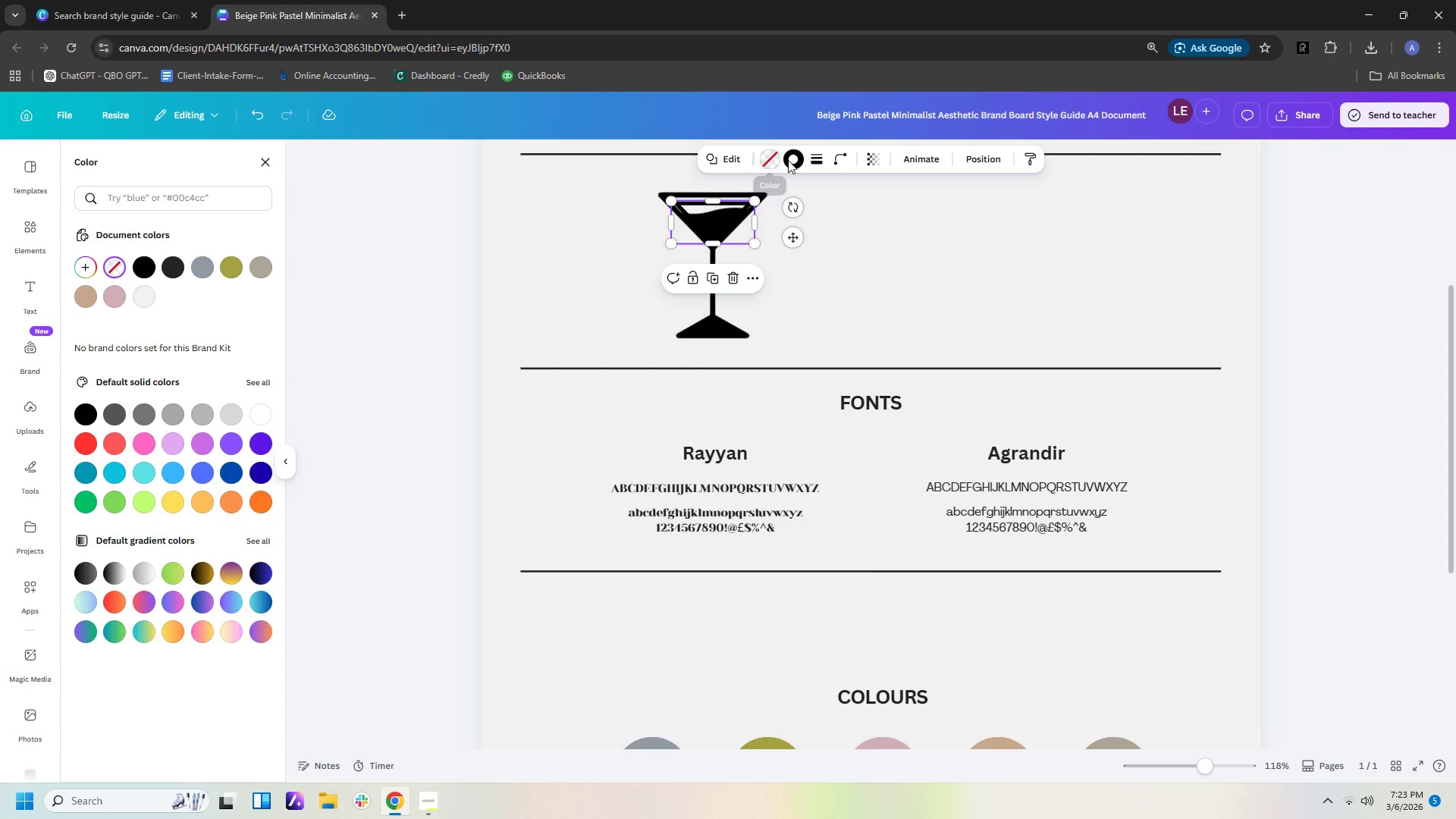 
left_click([801, 155])
 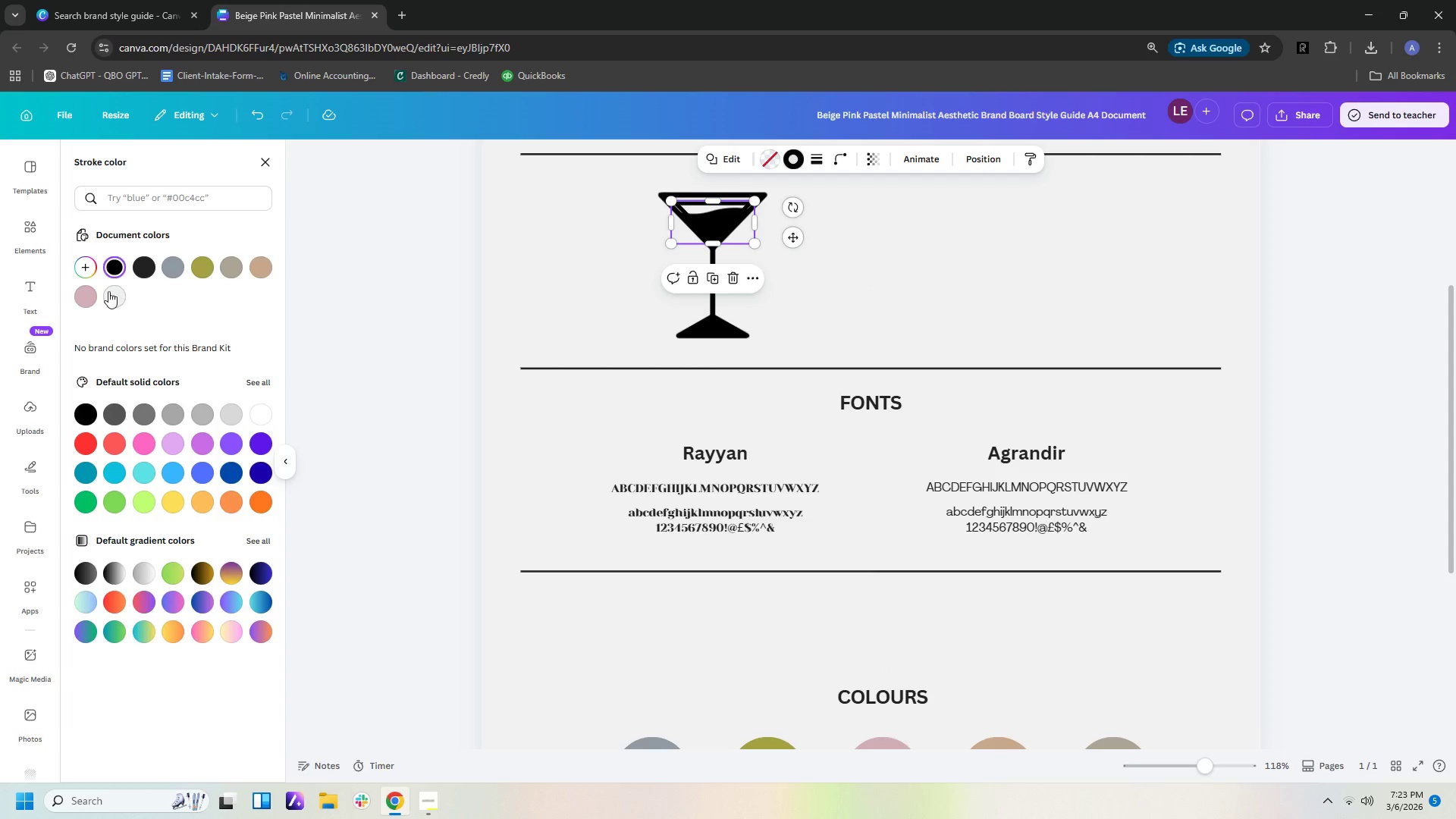 
left_click([90, 263])
 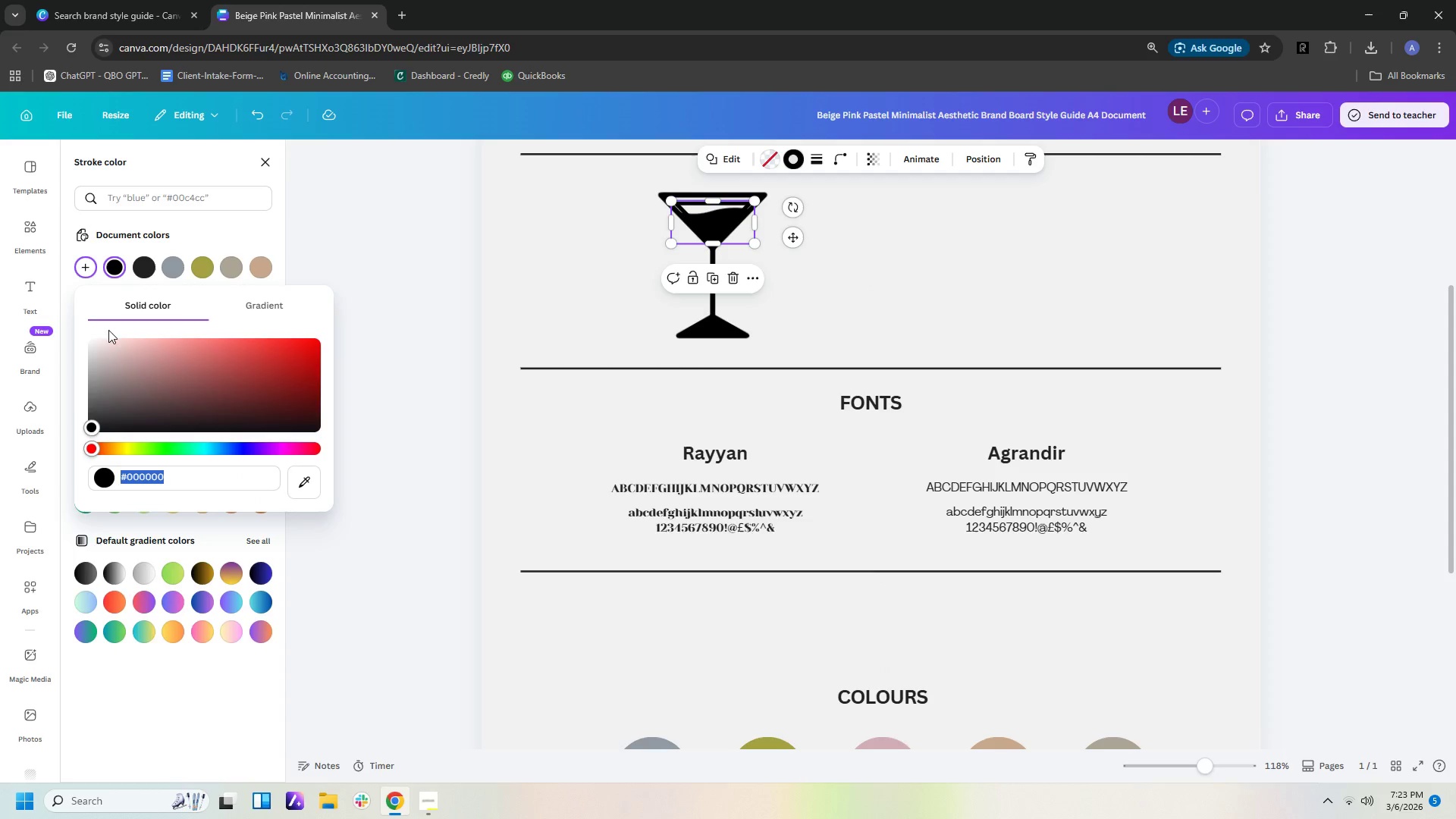 
left_click([90, 340])
 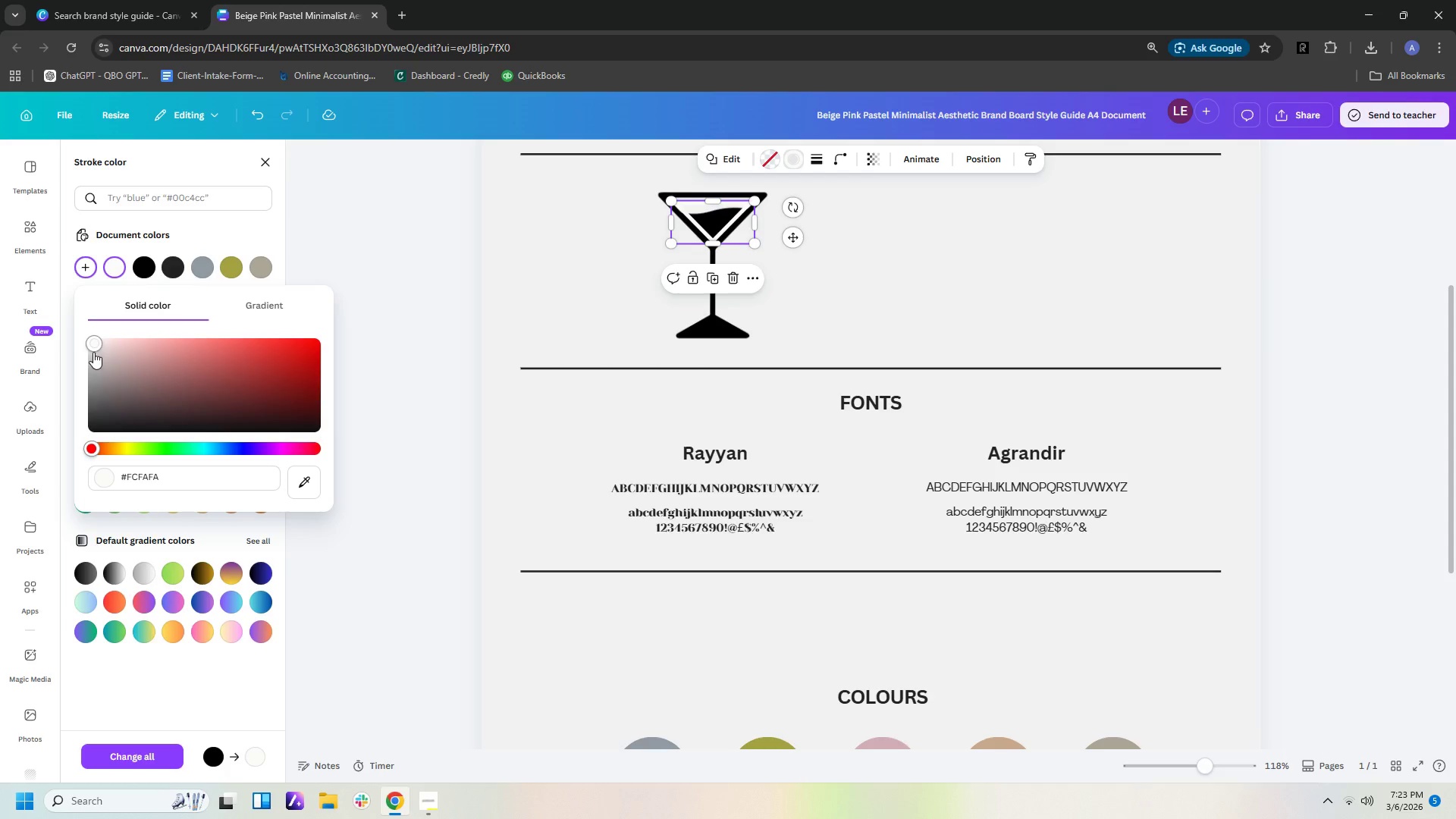 
left_click_drag(start_coordinate=[190, 480], to_coordinate=[0, 436])
 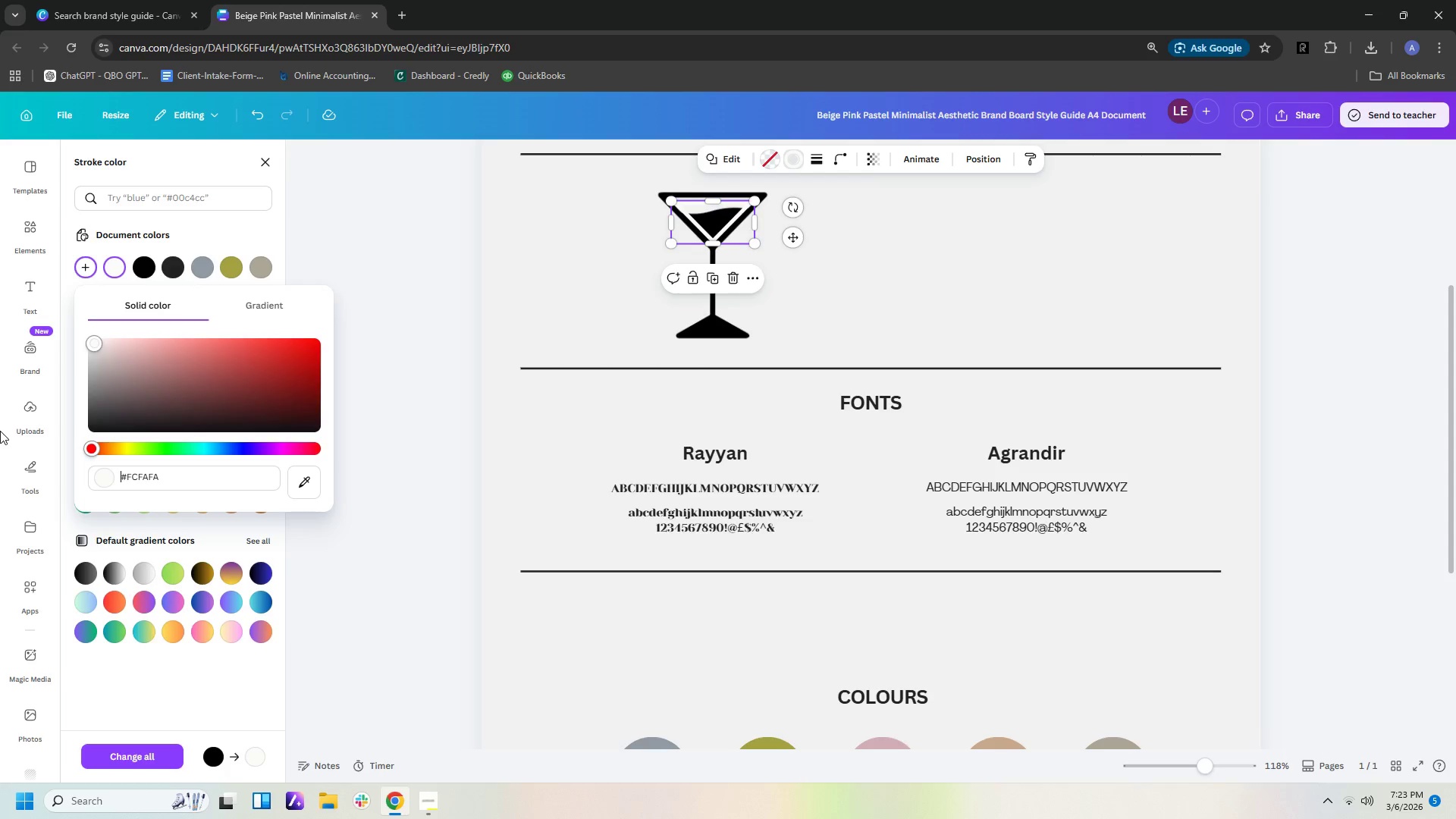 
hold_key(key=Delete, duration=0.98)
 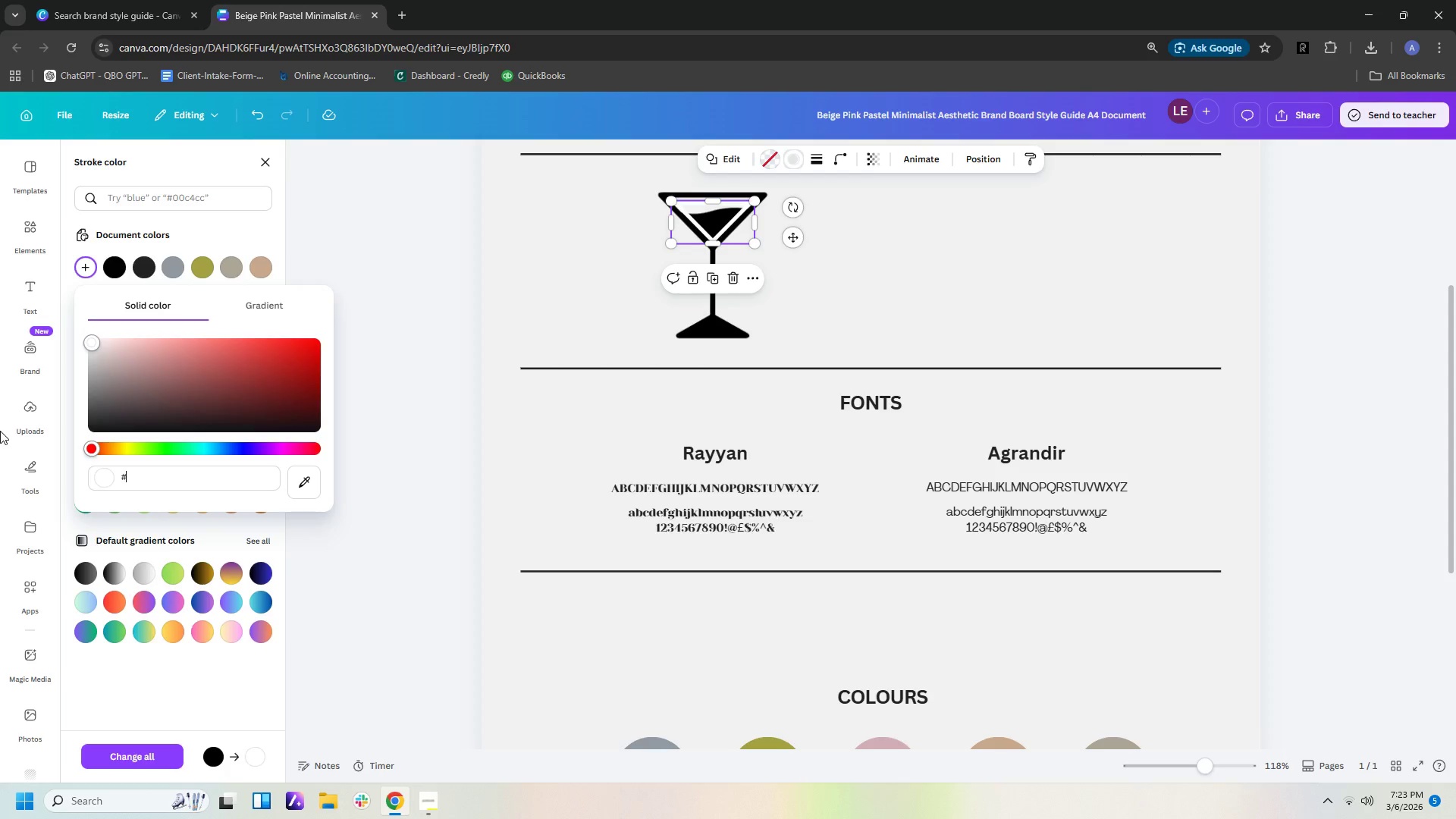 
type(ffffff)
 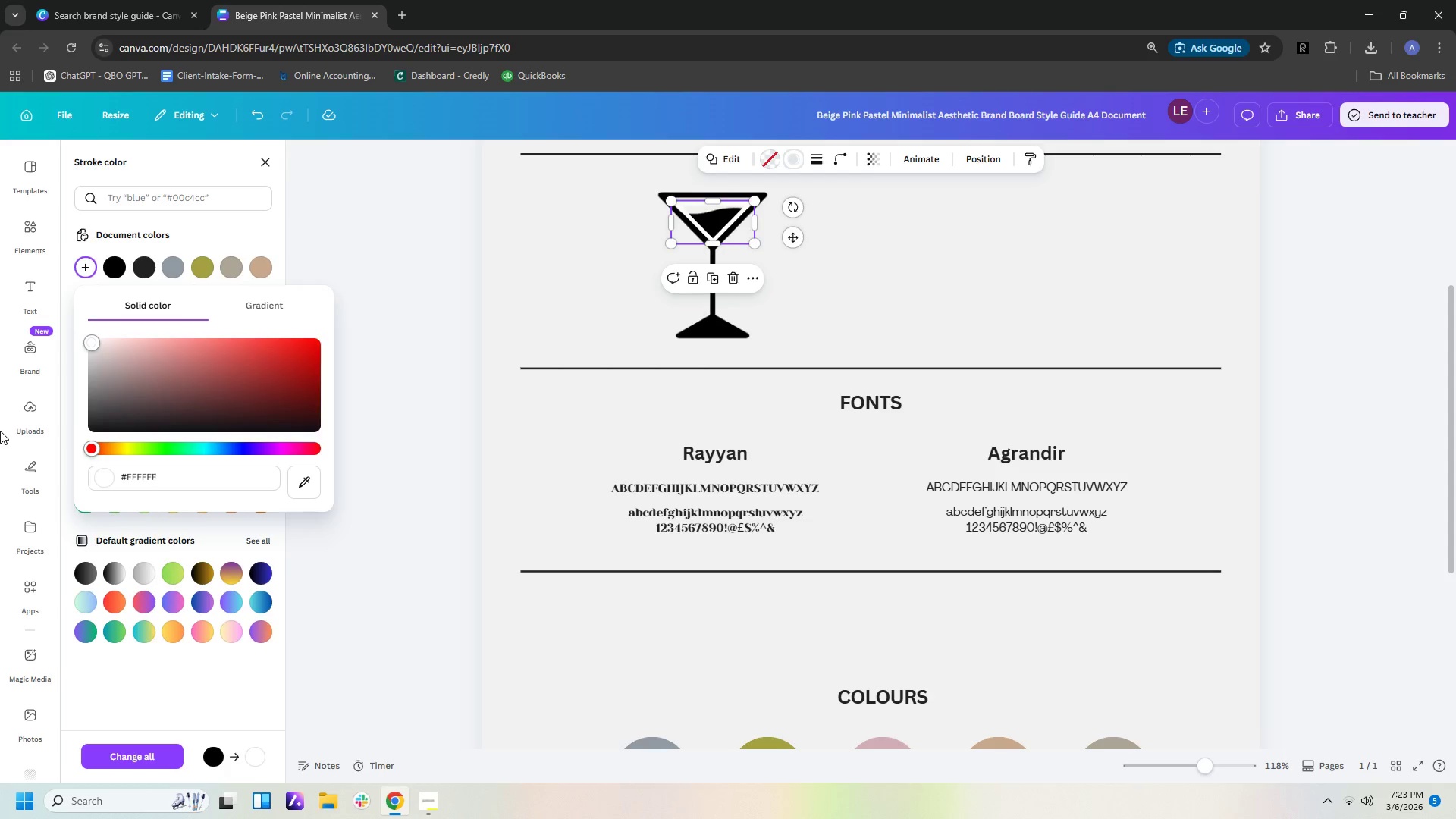 
key(Enter)
 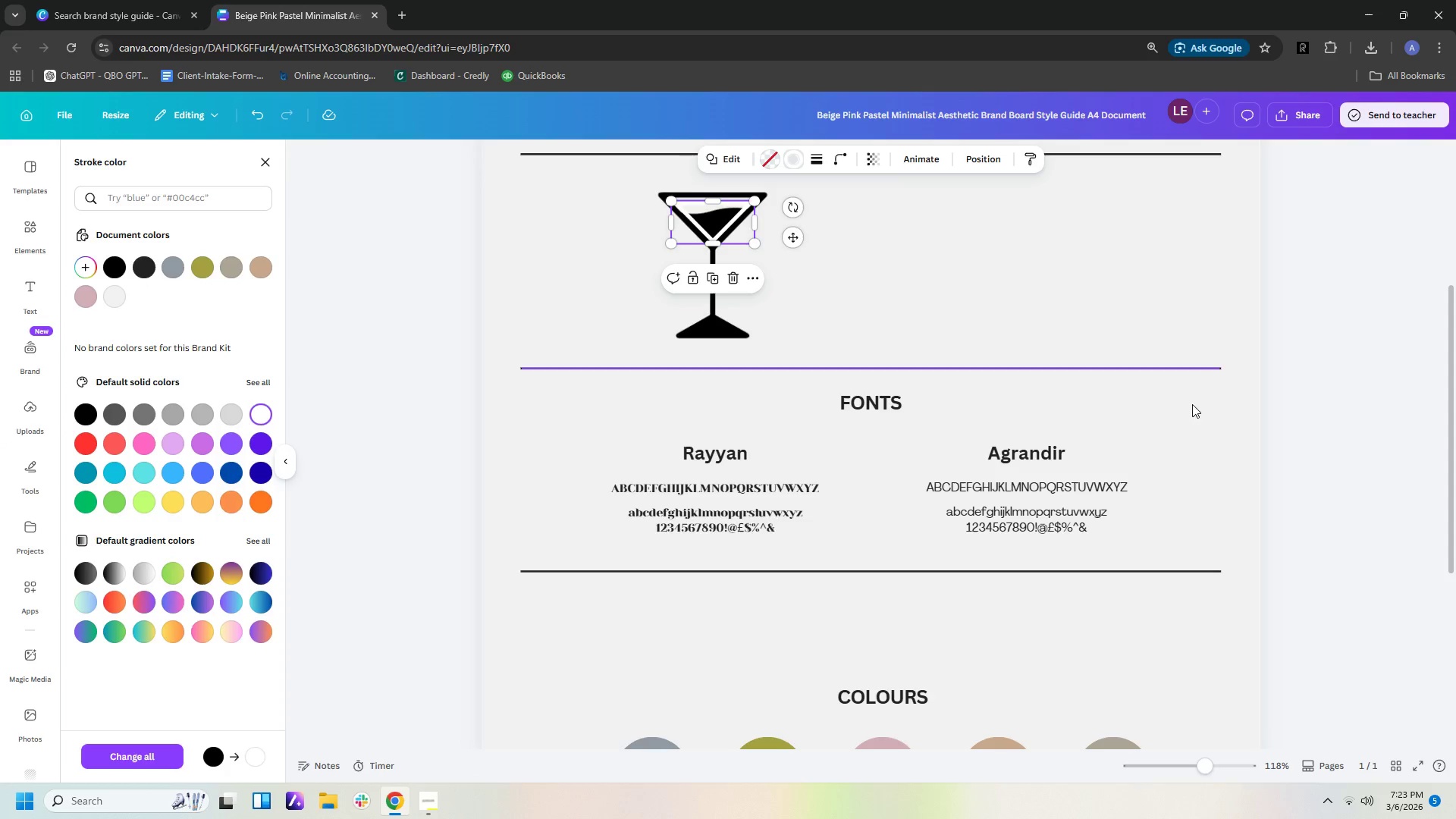 
scroll: coordinate [1065, 323], scroll_direction: up, amount: 2.0
 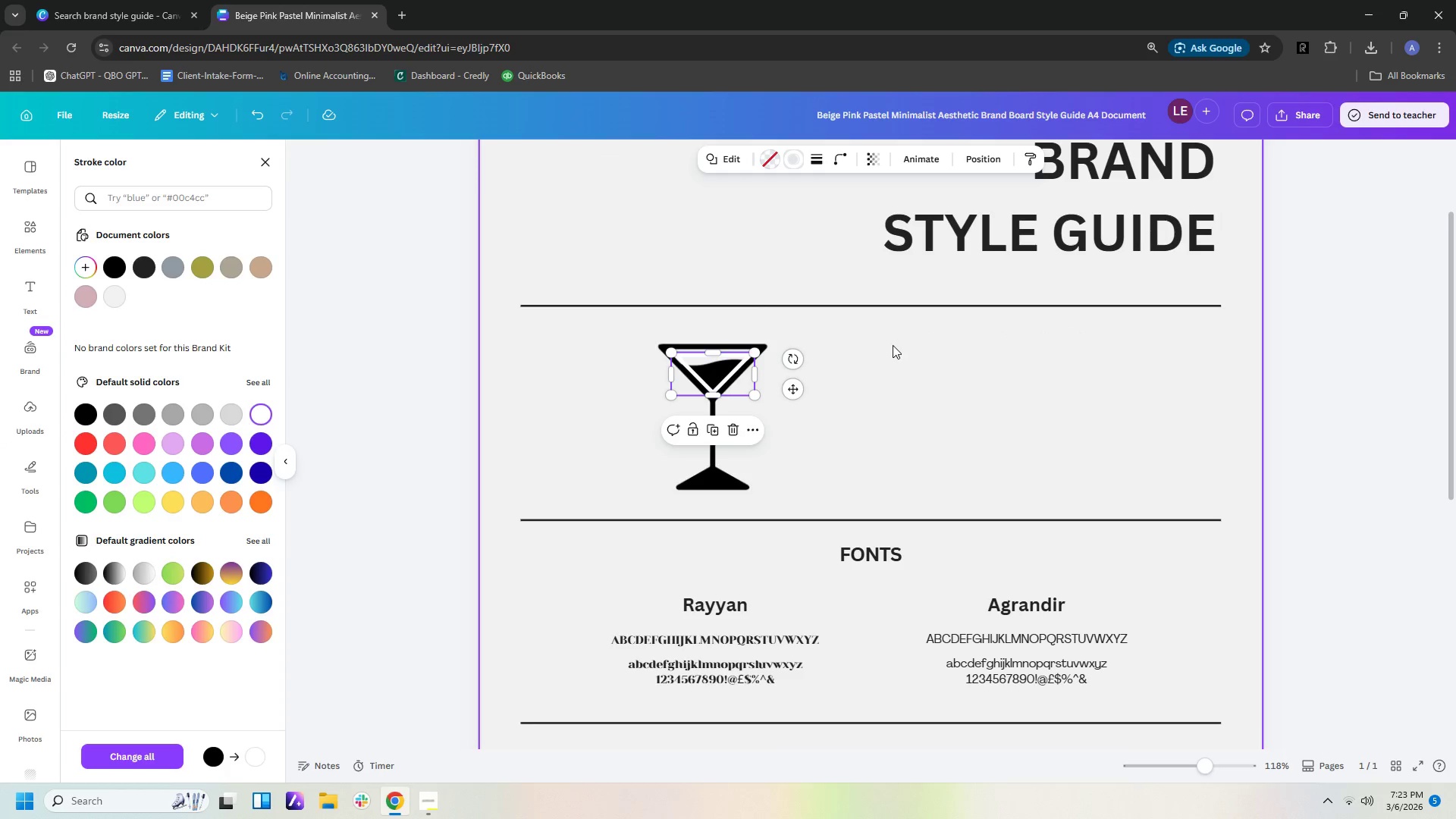 
left_click([861, 353])
 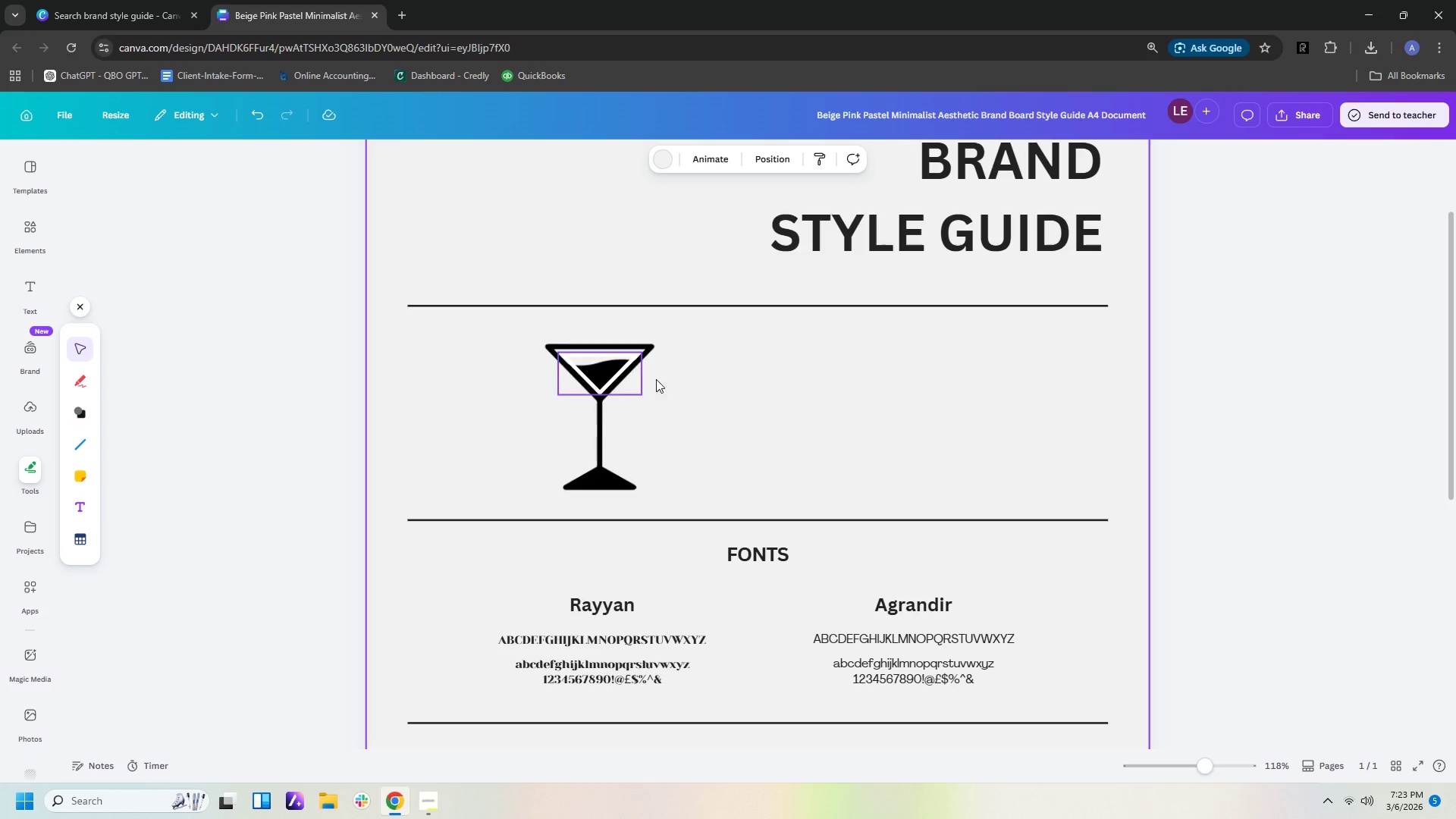 
hold_key(key=ControlLeft, duration=0.91)
scroll: coordinate [809, 380], scroll_direction: up, amount: 4.0
 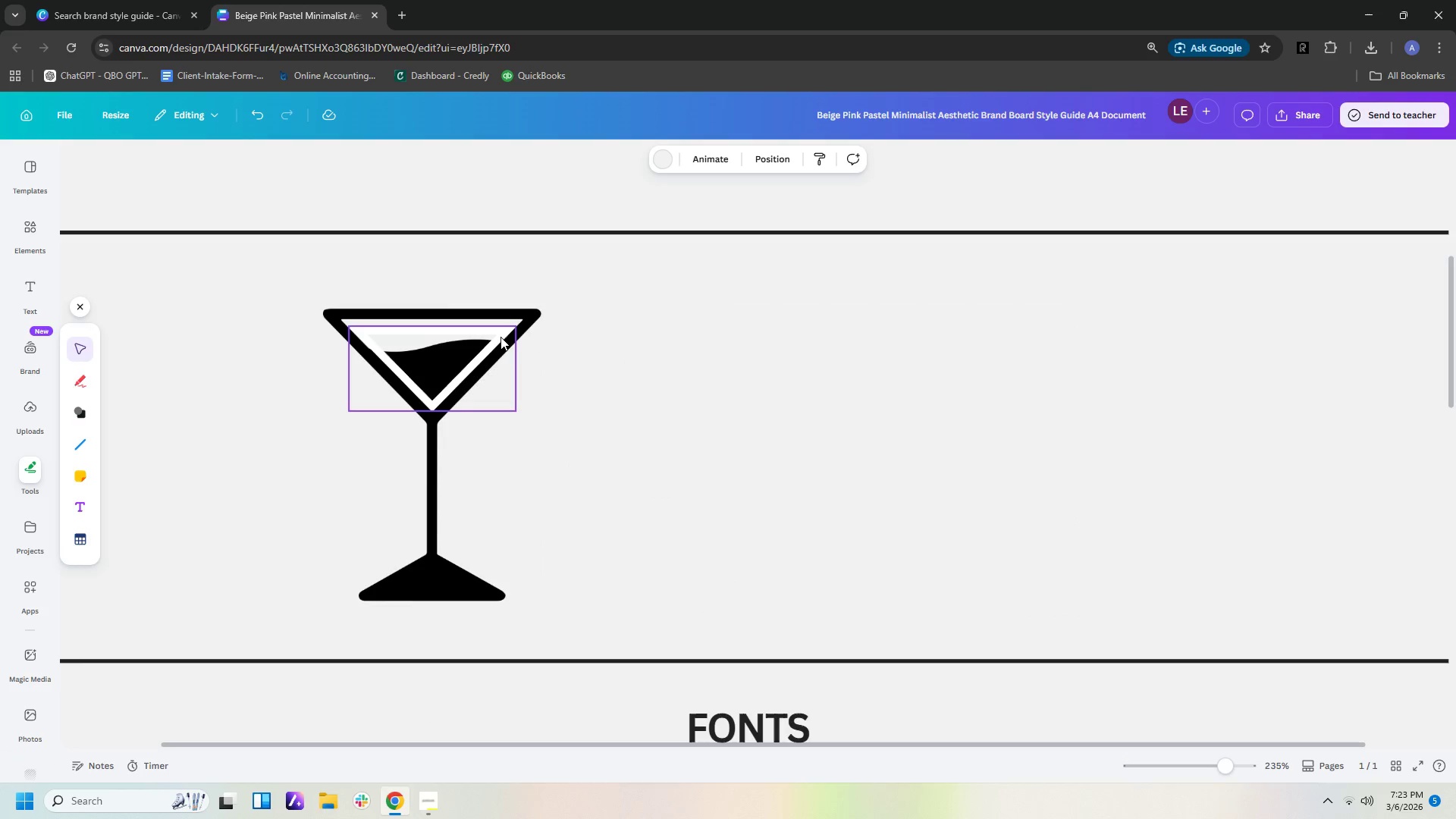 
left_click([500, 336])
 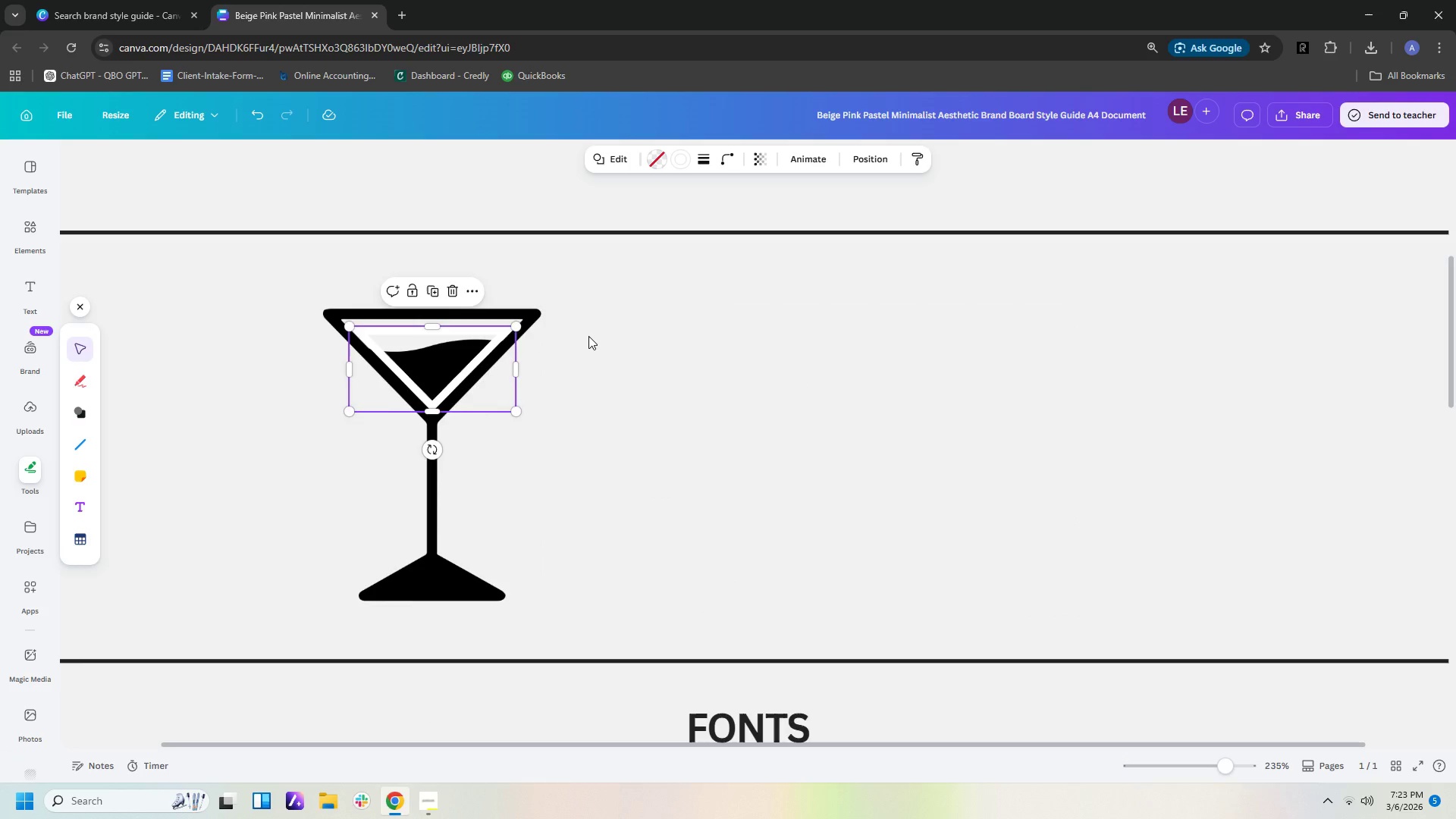 
key(ArrowUp)
 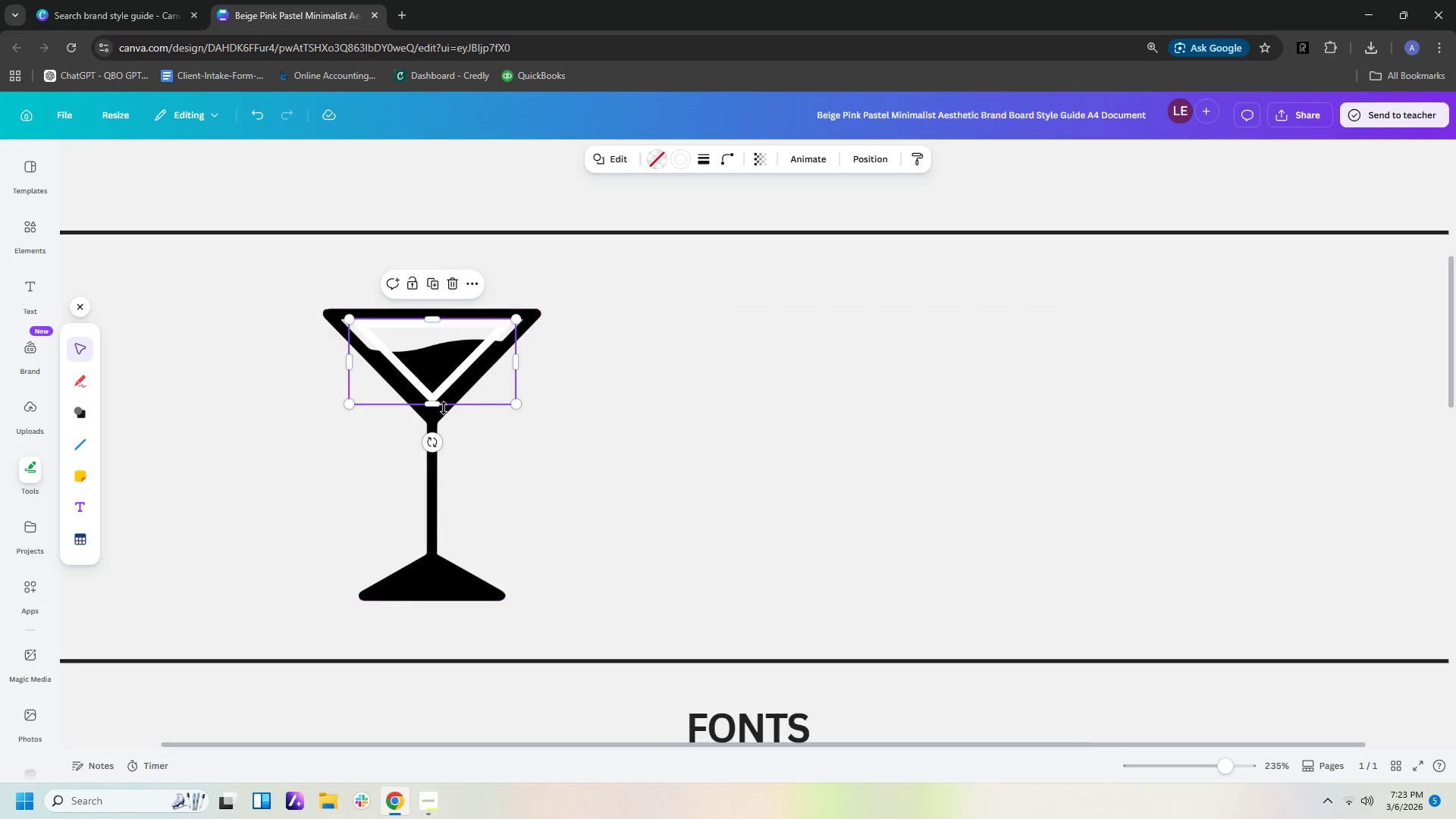 
left_click_drag(start_coordinate=[437, 403], to_coordinate=[434, 414])
 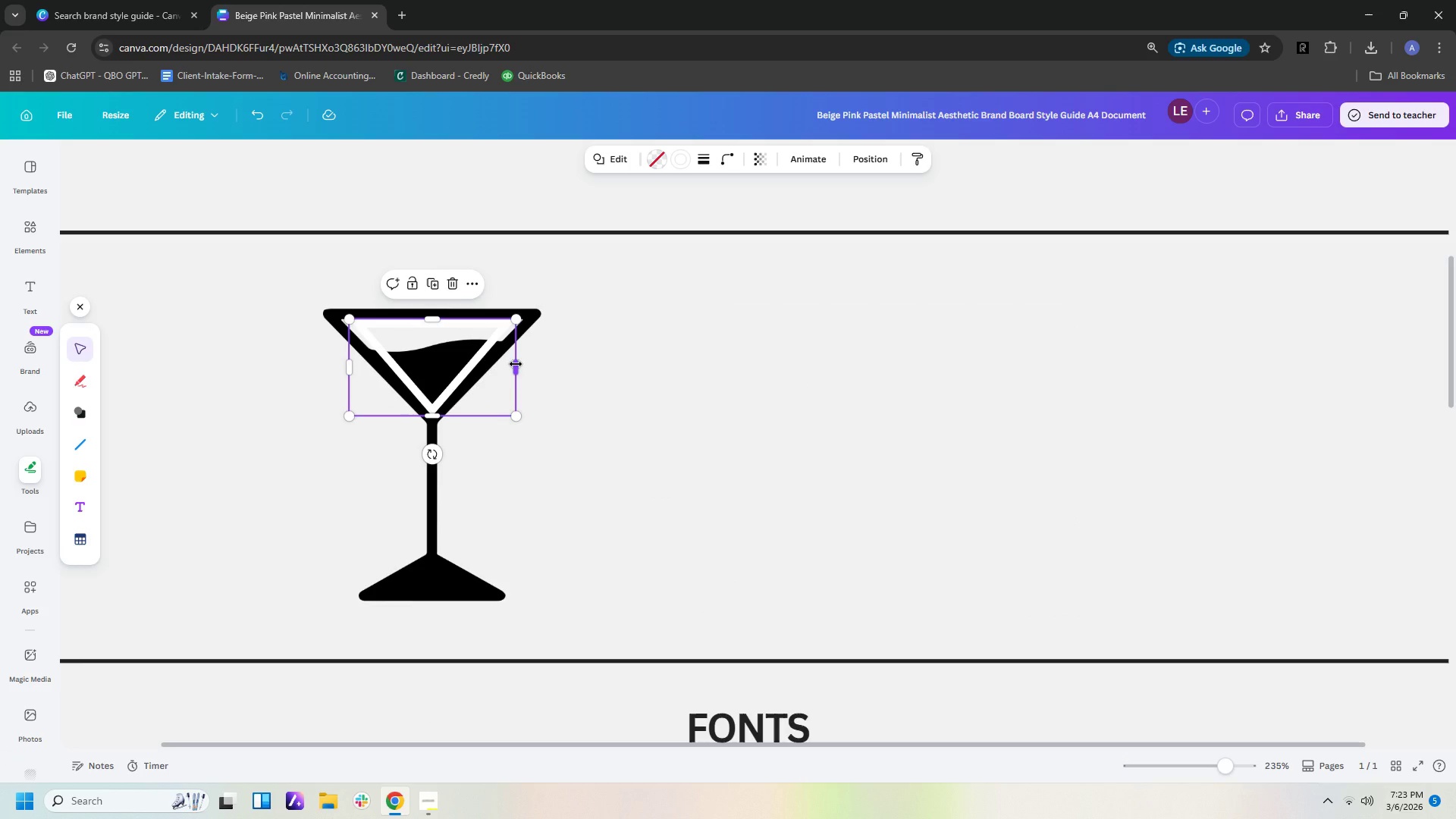 
left_click_drag(start_coordinate=[516, 364], to_coordinate=[522, 364])
 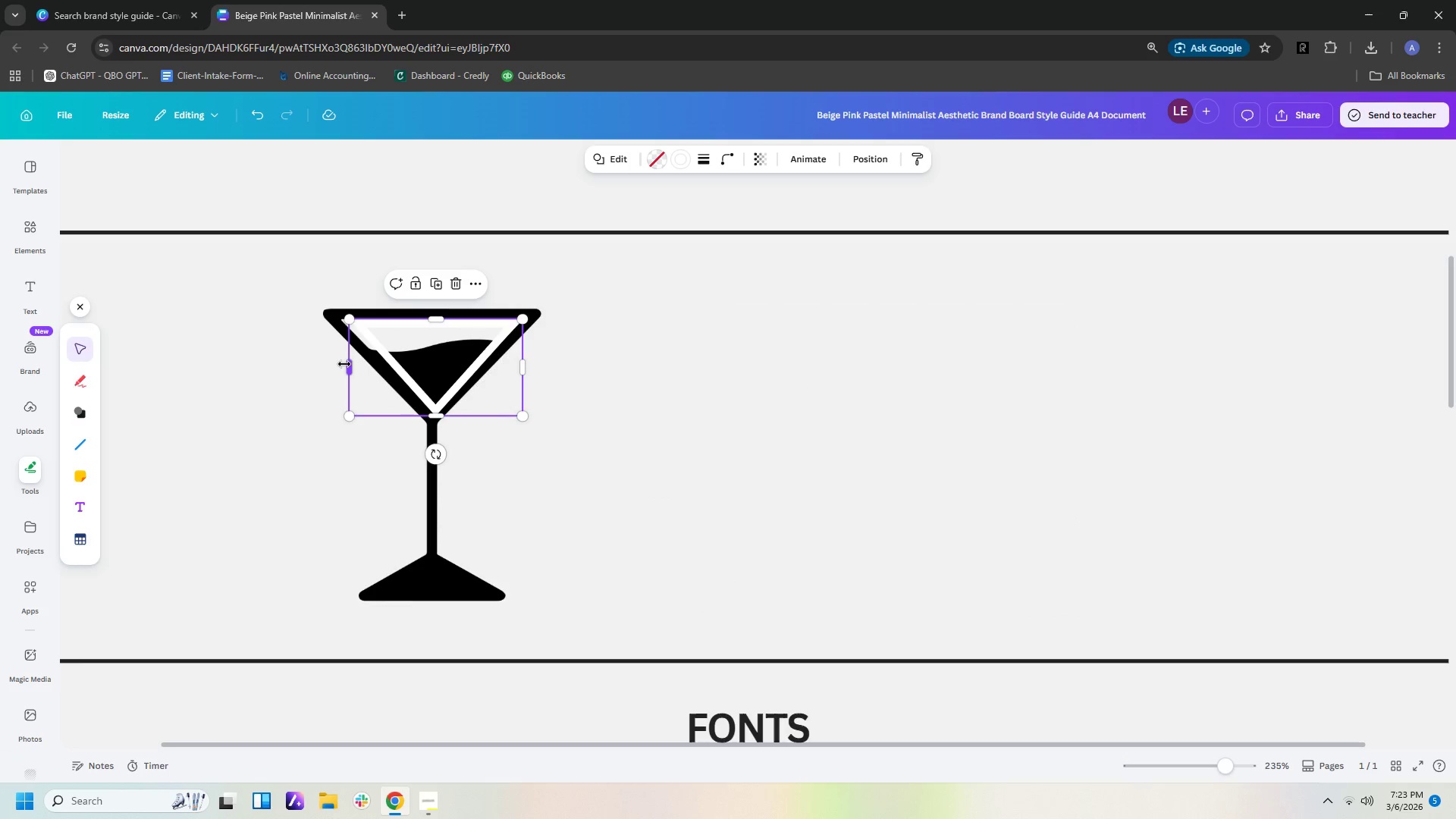 
left_click_drag(start_coordinate=[344, 364], to_coordinate=[337, 364])
 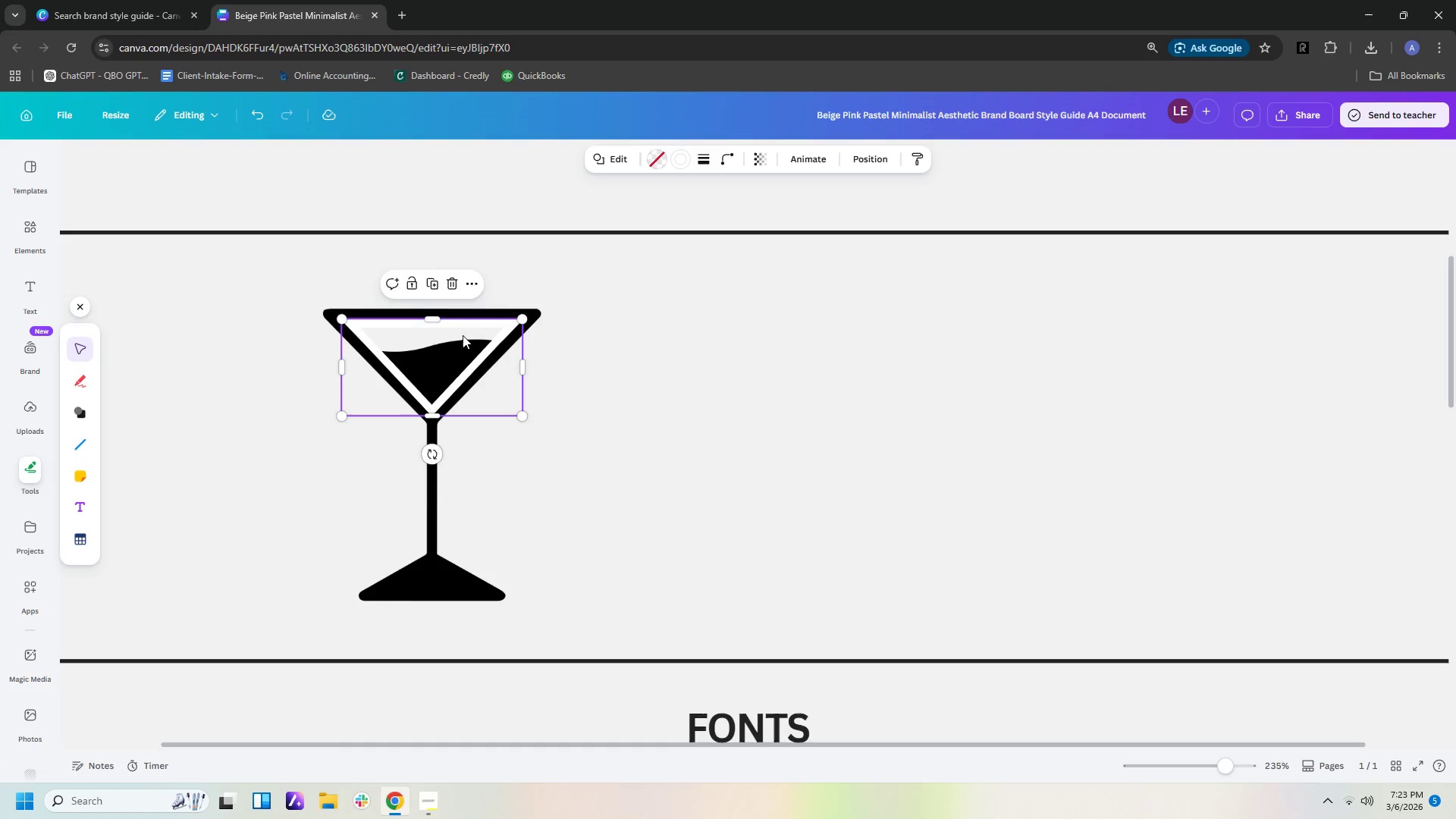 
left_click_drag(start_coordinate=[434, 318], to_coordinate=[428, 318])
 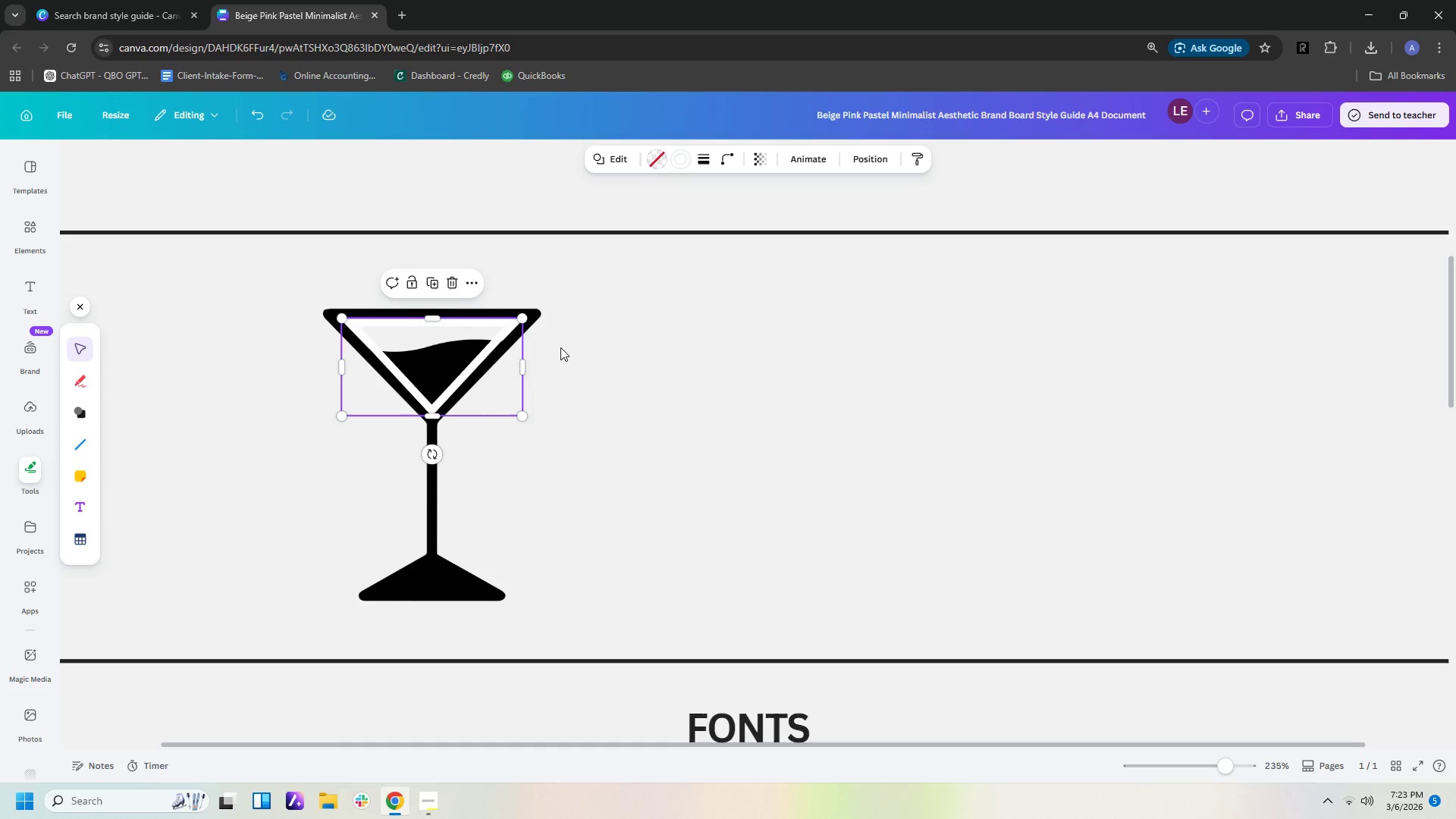 
left_click([562, 347])
 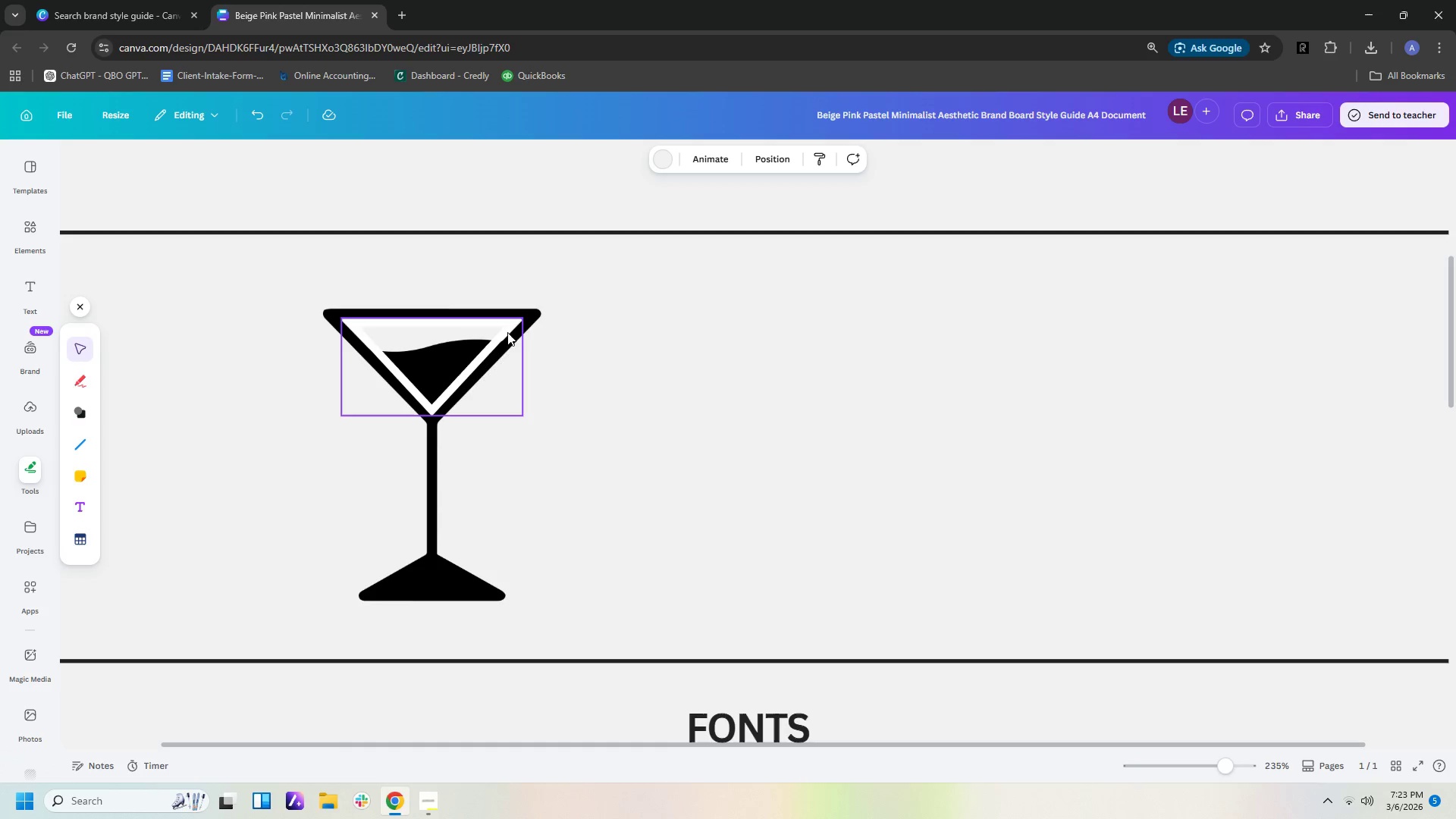 
left_click([507, 332])
 